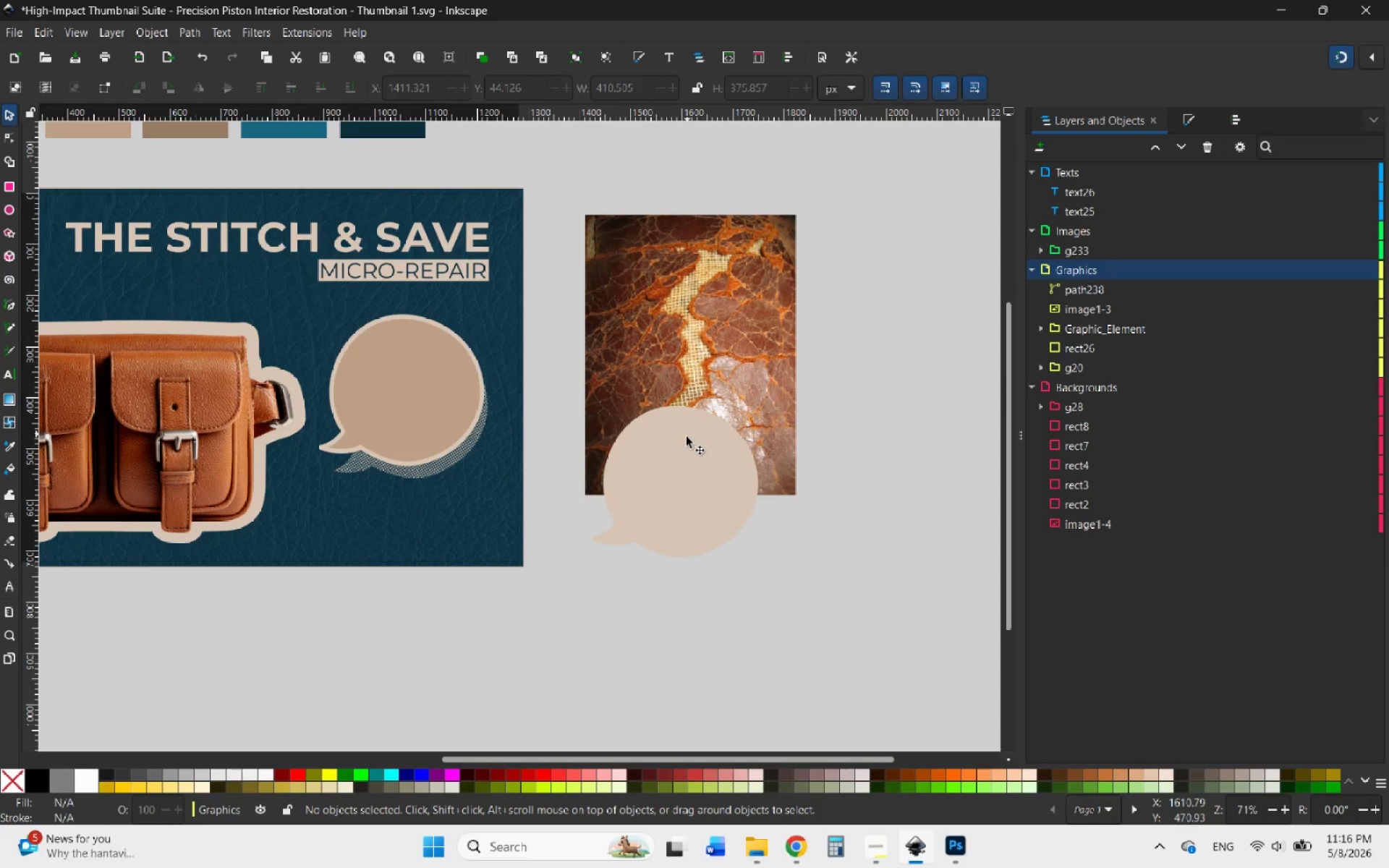 
left_click_drag(start_coordinate=[685, 456], to_coordinate=[697, 336])
 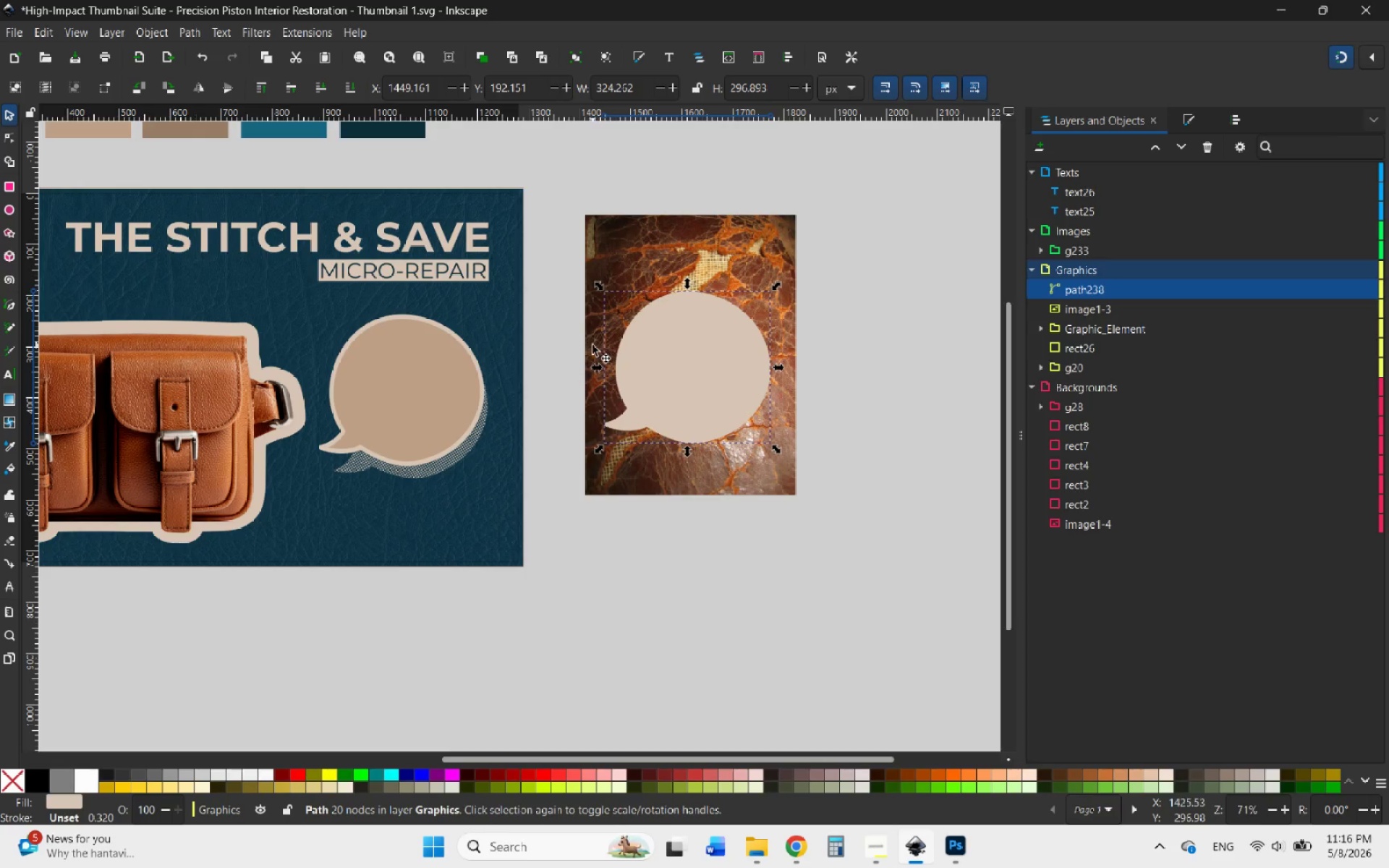 
left_click([592, 345])
 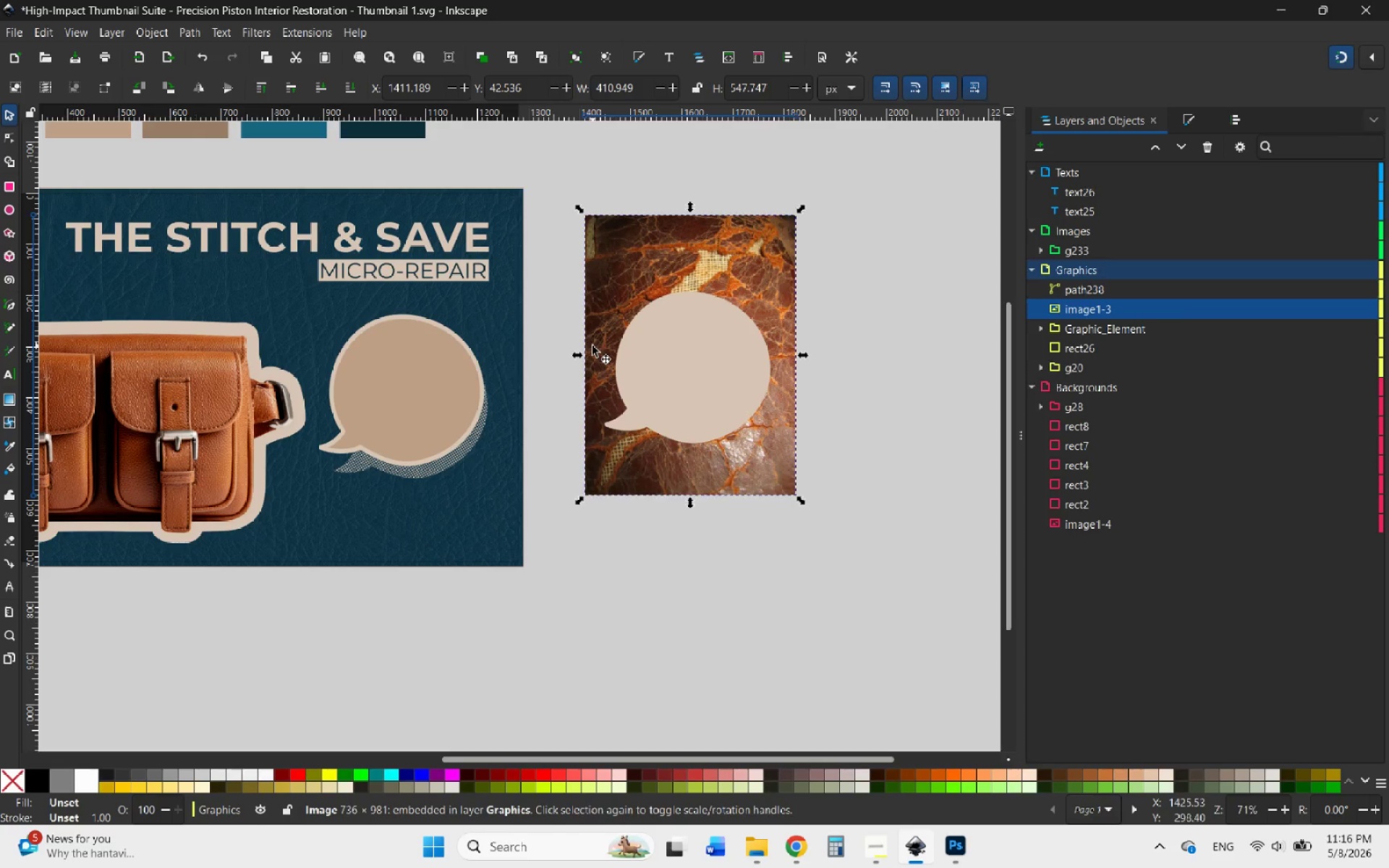 
hold_key(key=ControlLeft, duration=3.97)
left_click_drag(start_coordinate=[578, 354], to_coordinate=[595, 354])
 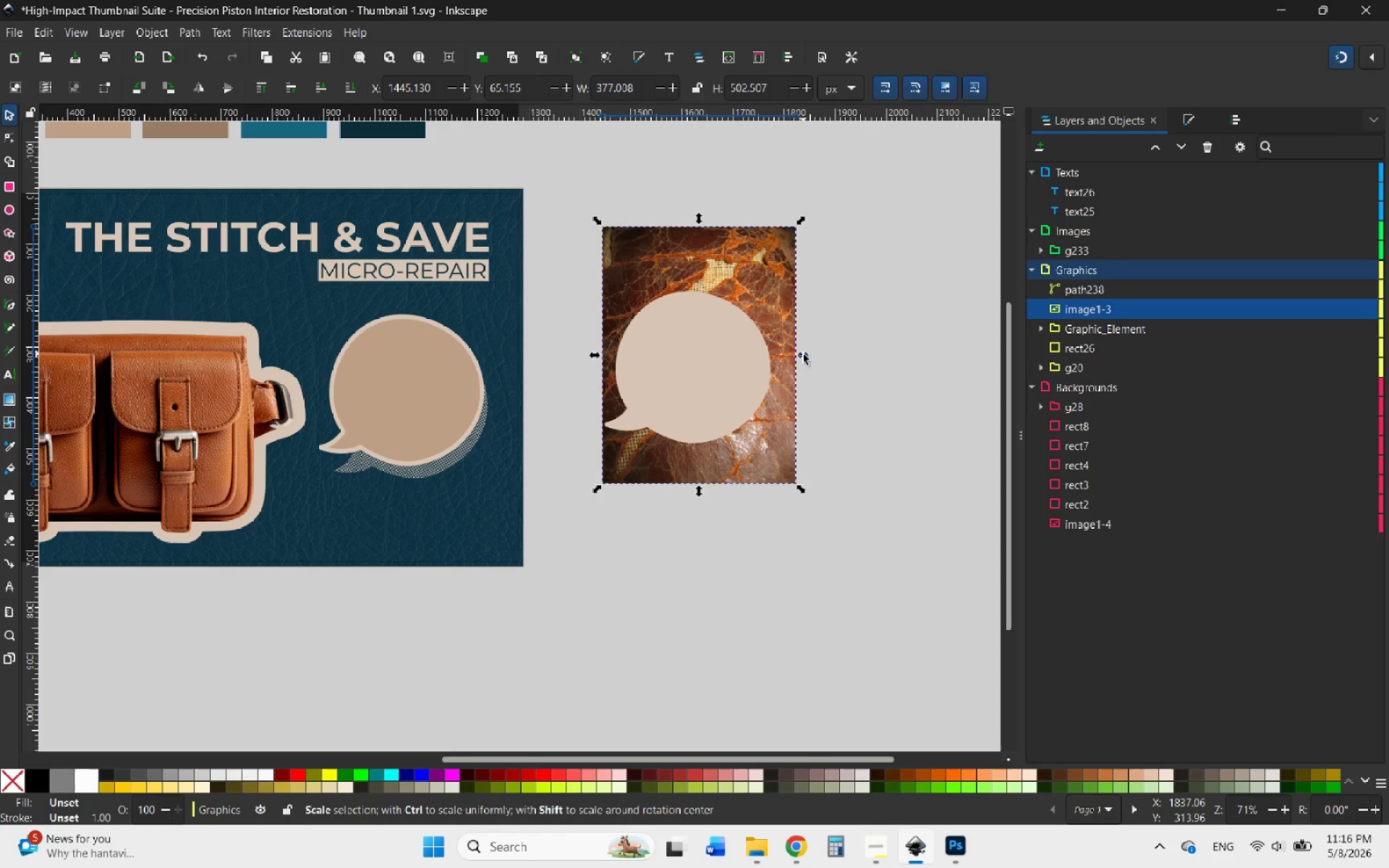 
left_click_drag(start_coordinate=[803, 353], to_coordinate=[781, 355])
 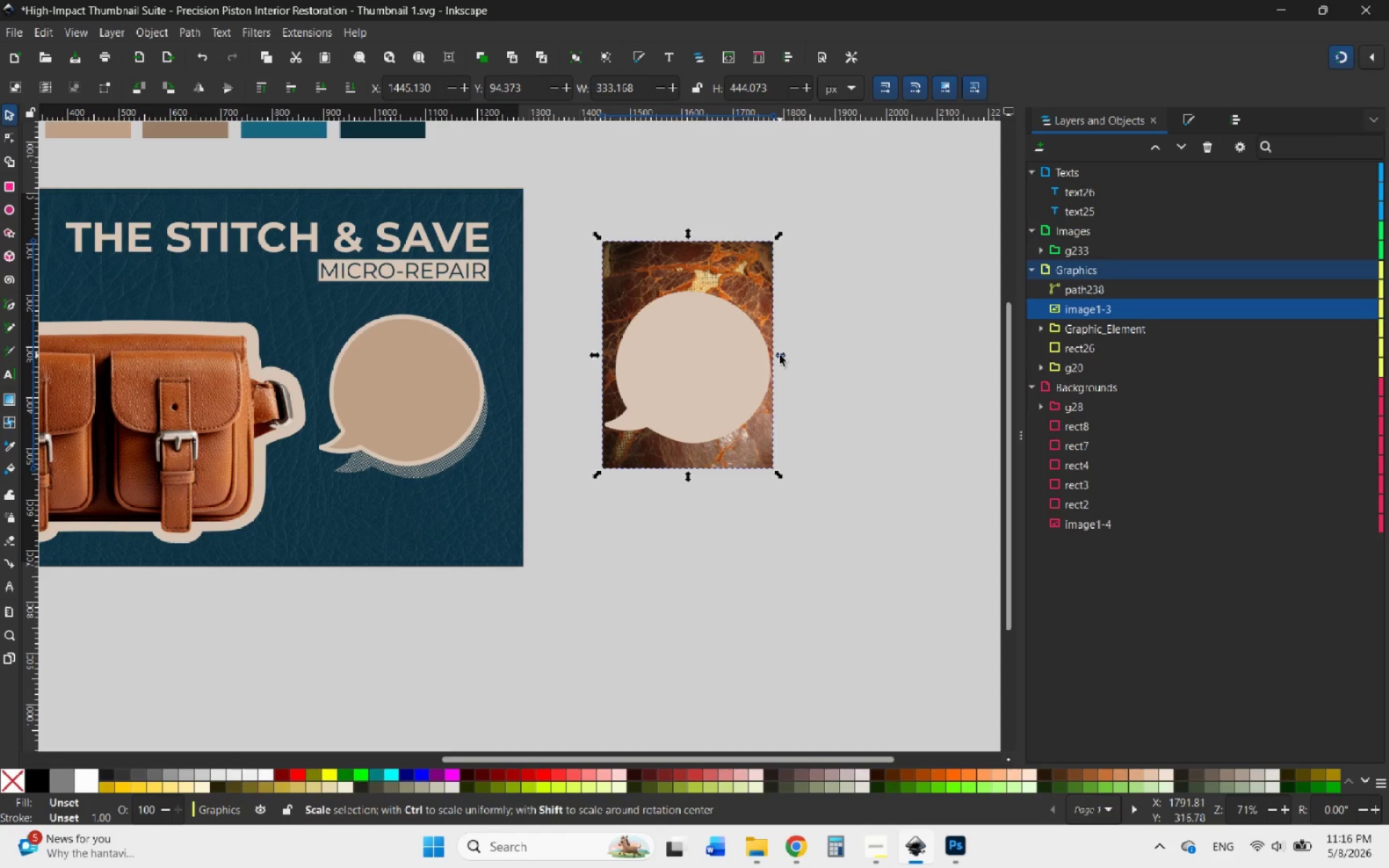 
wait(8.39)
 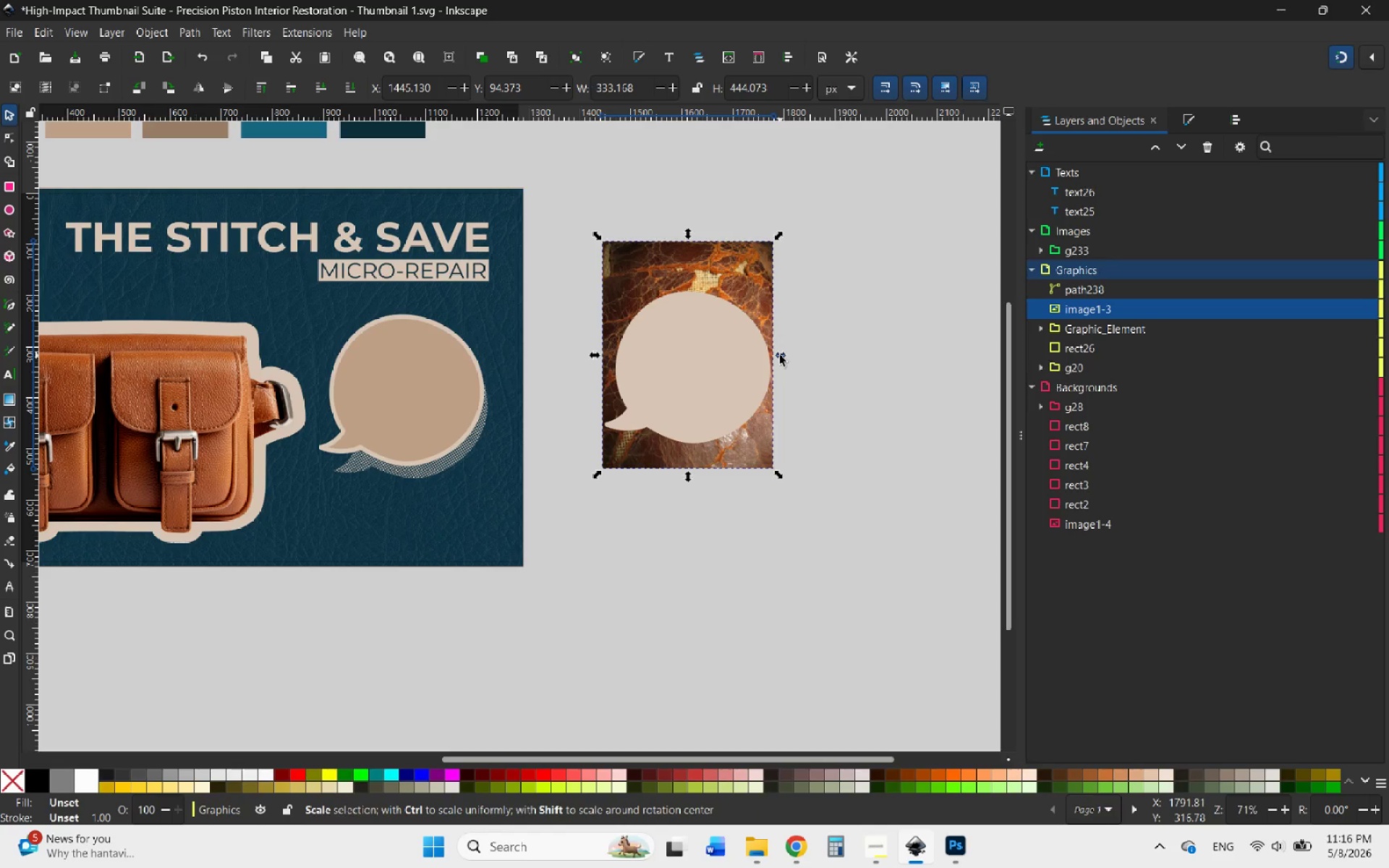 
hold_key(key=ControlLeft, duration=3.08)
scroll: coordinate [668, 408], scroll_direction: up, amount: 4.0
 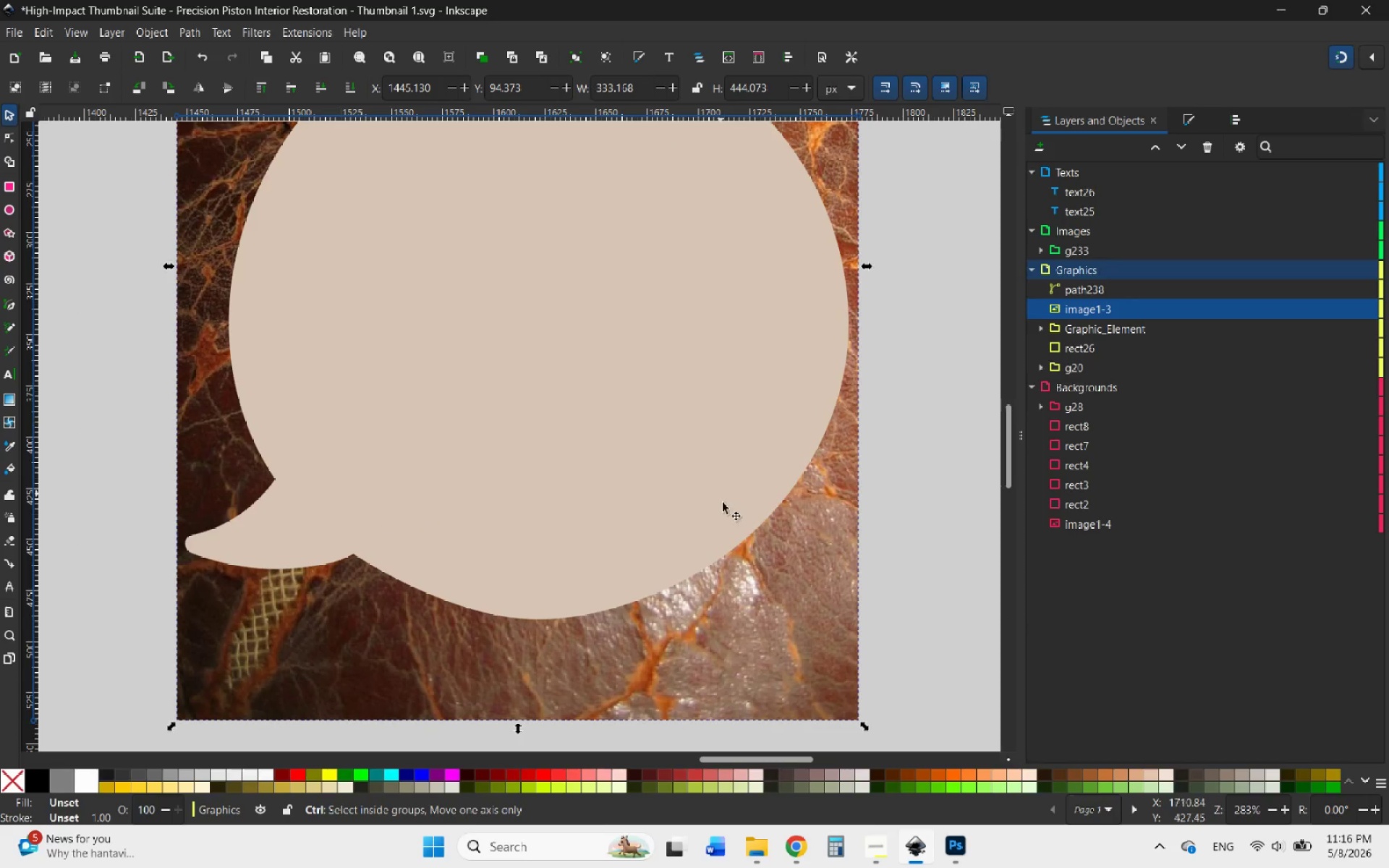 
scroll: coordinate [723, 506], scroll_direction: down, amount: 2.0
 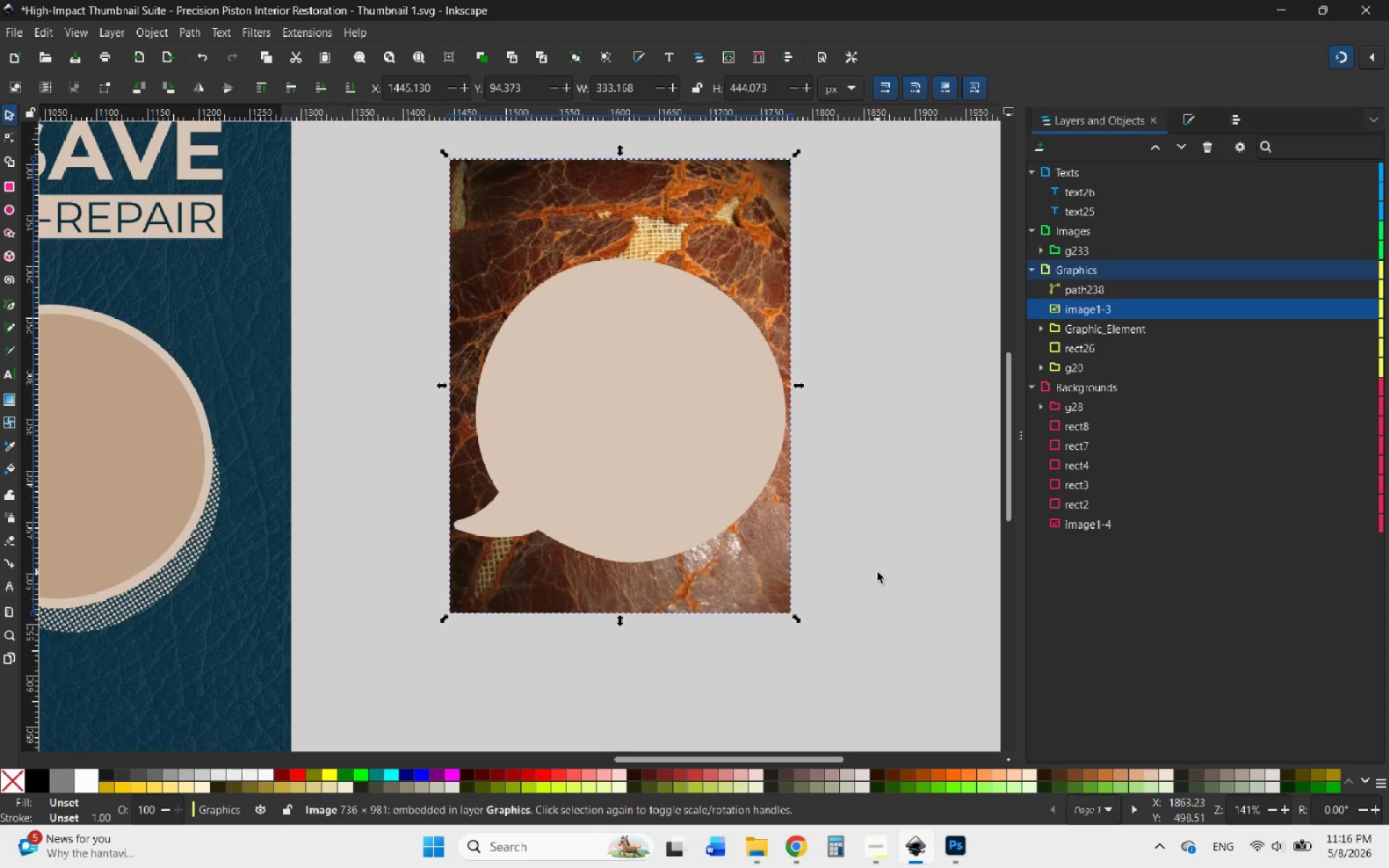 
left_click_drag(start_coordinate=[875, 572], to_coordinate=[837, 494])
 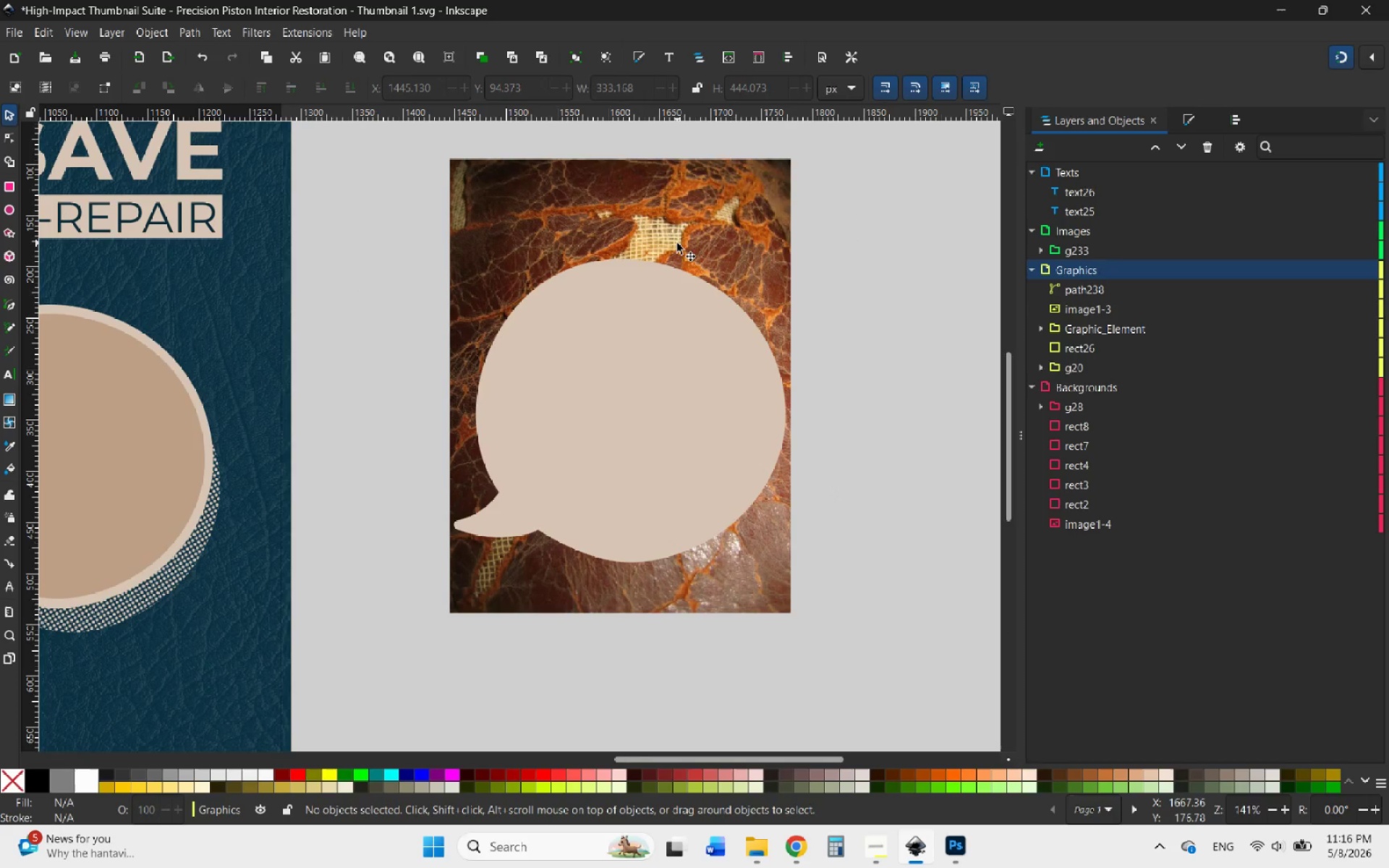 
left_click([677, 243])
 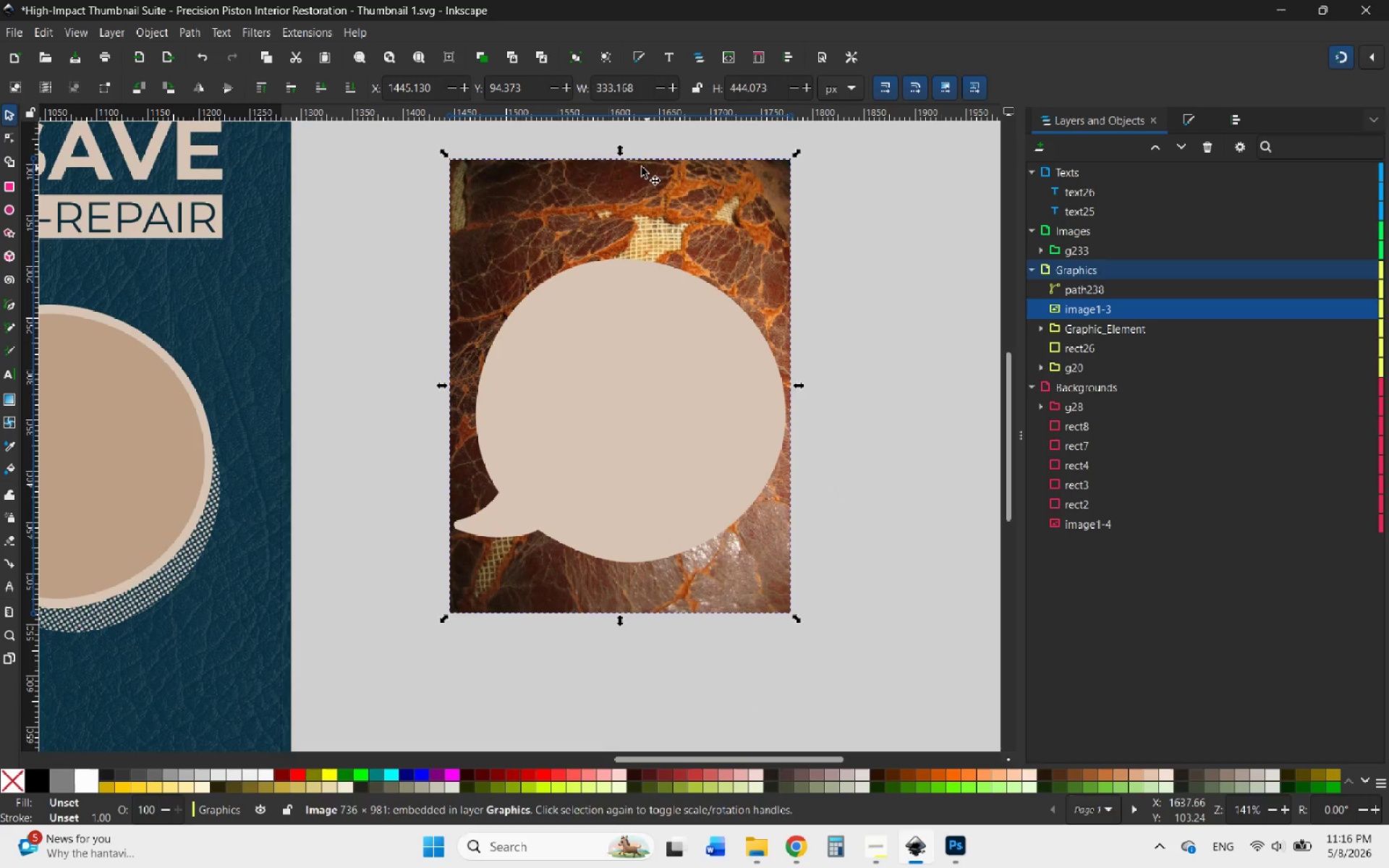 
hold_key(key=ControlLeft, duration=4.95)
left_click_drag(start_coordinate=[622, 150], to_coordinate=[693, 156])
 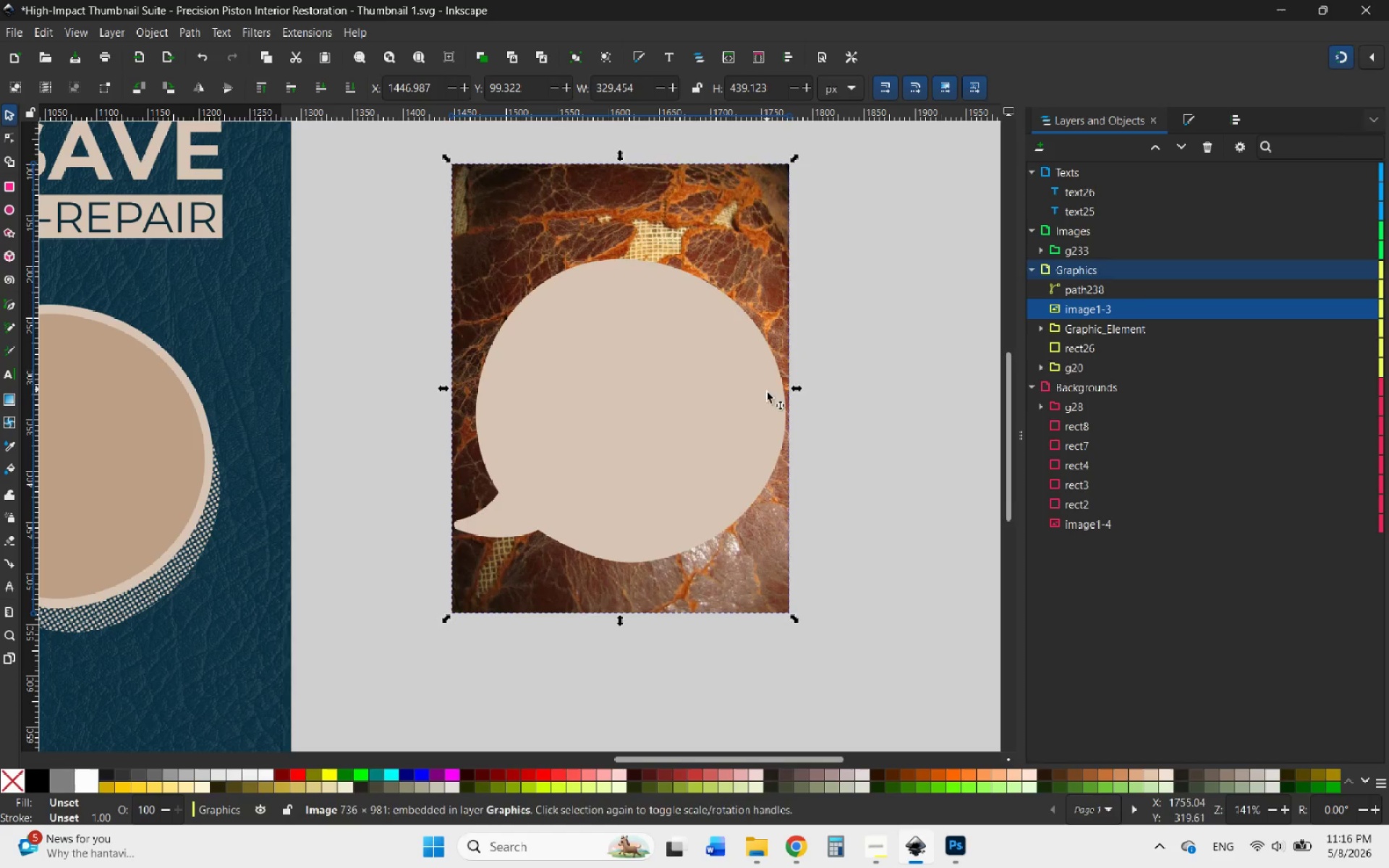 
hold_key(key=ShiftLeft, duration=0.48)
left_click([742, 414])
 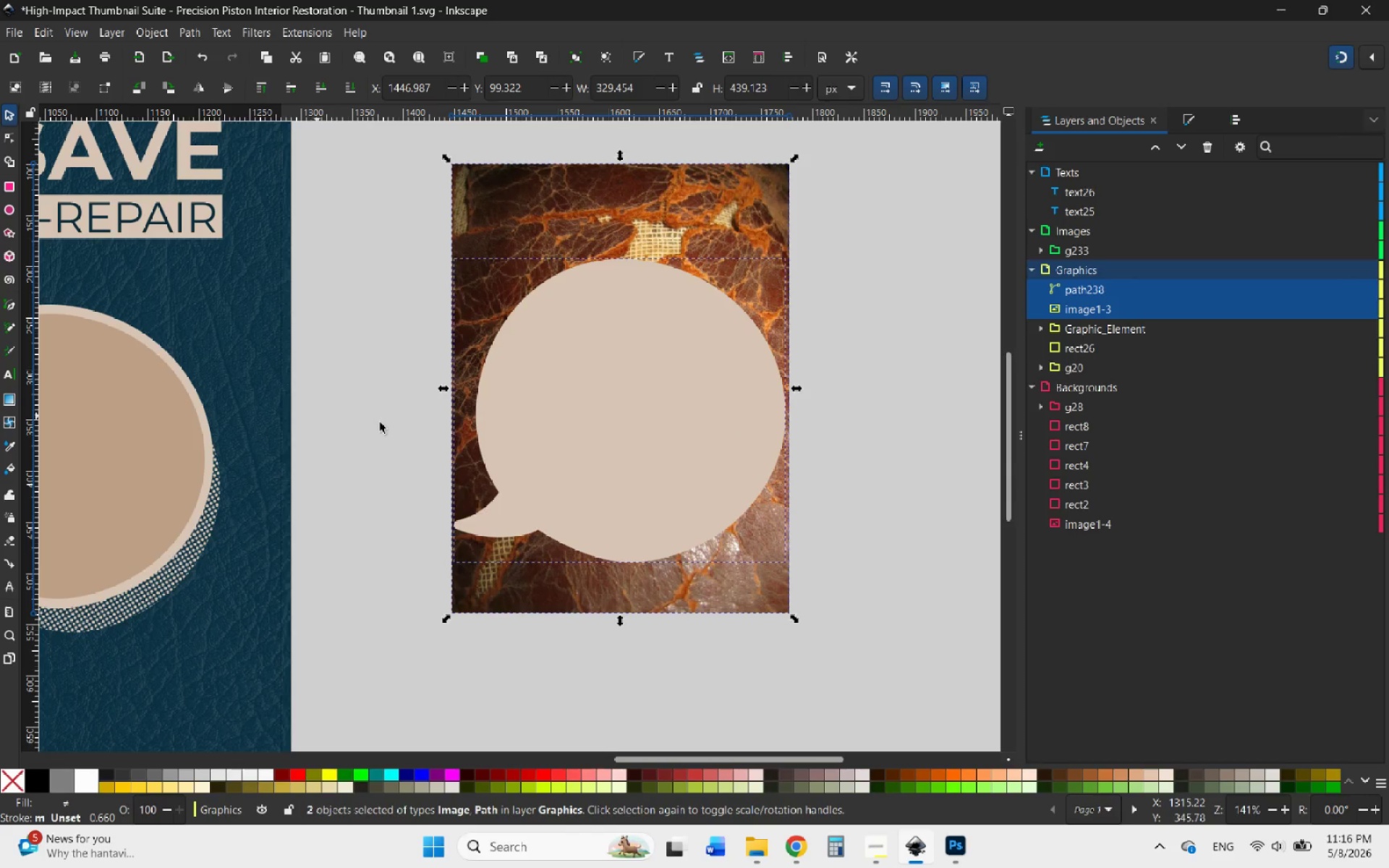 
right_click([644, 434])
 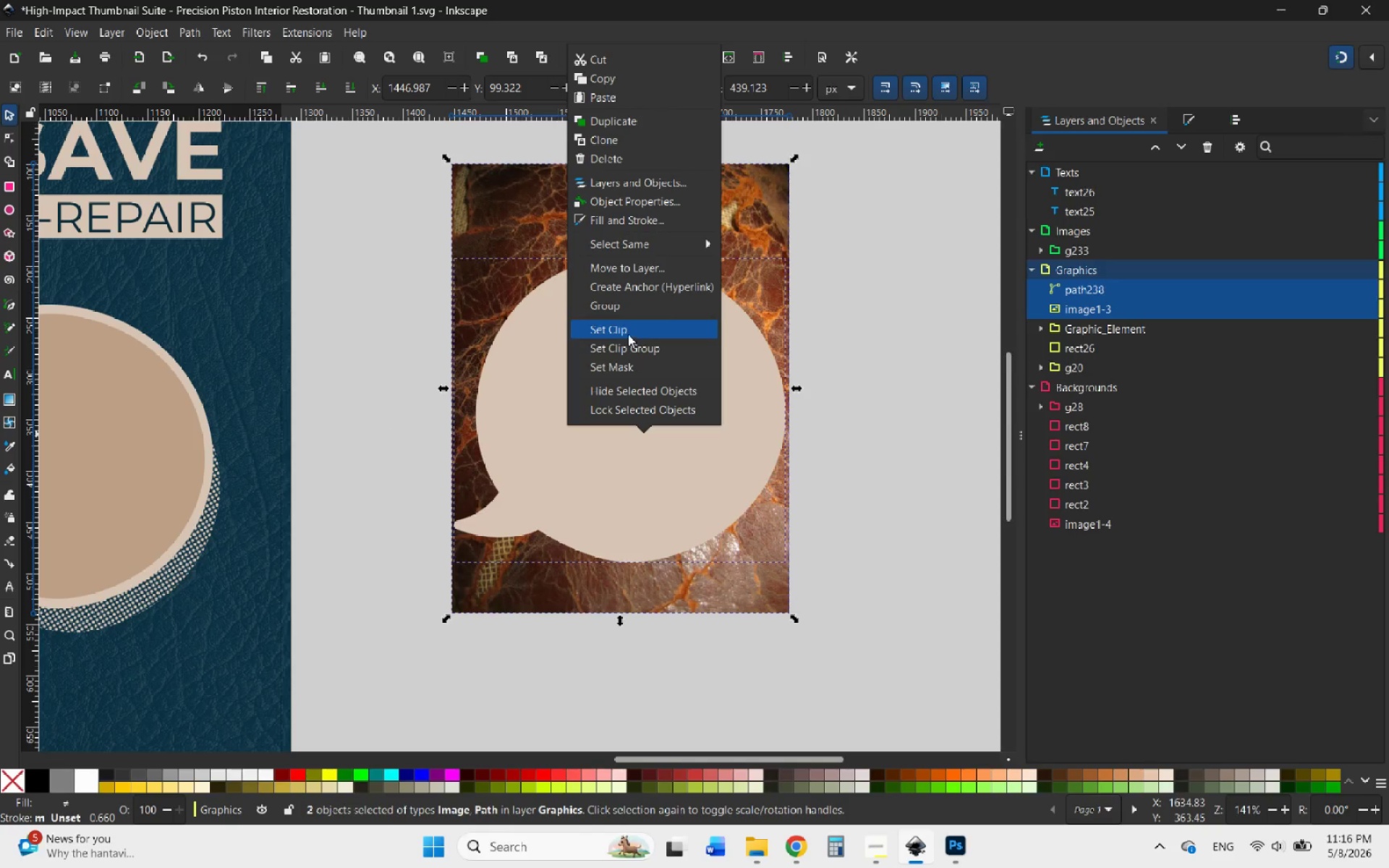 
hold_key(key=ControlLeft, duration=0.61)
scroll: coordinate [833, 468], scroll_direction: down, amount: 3.0
 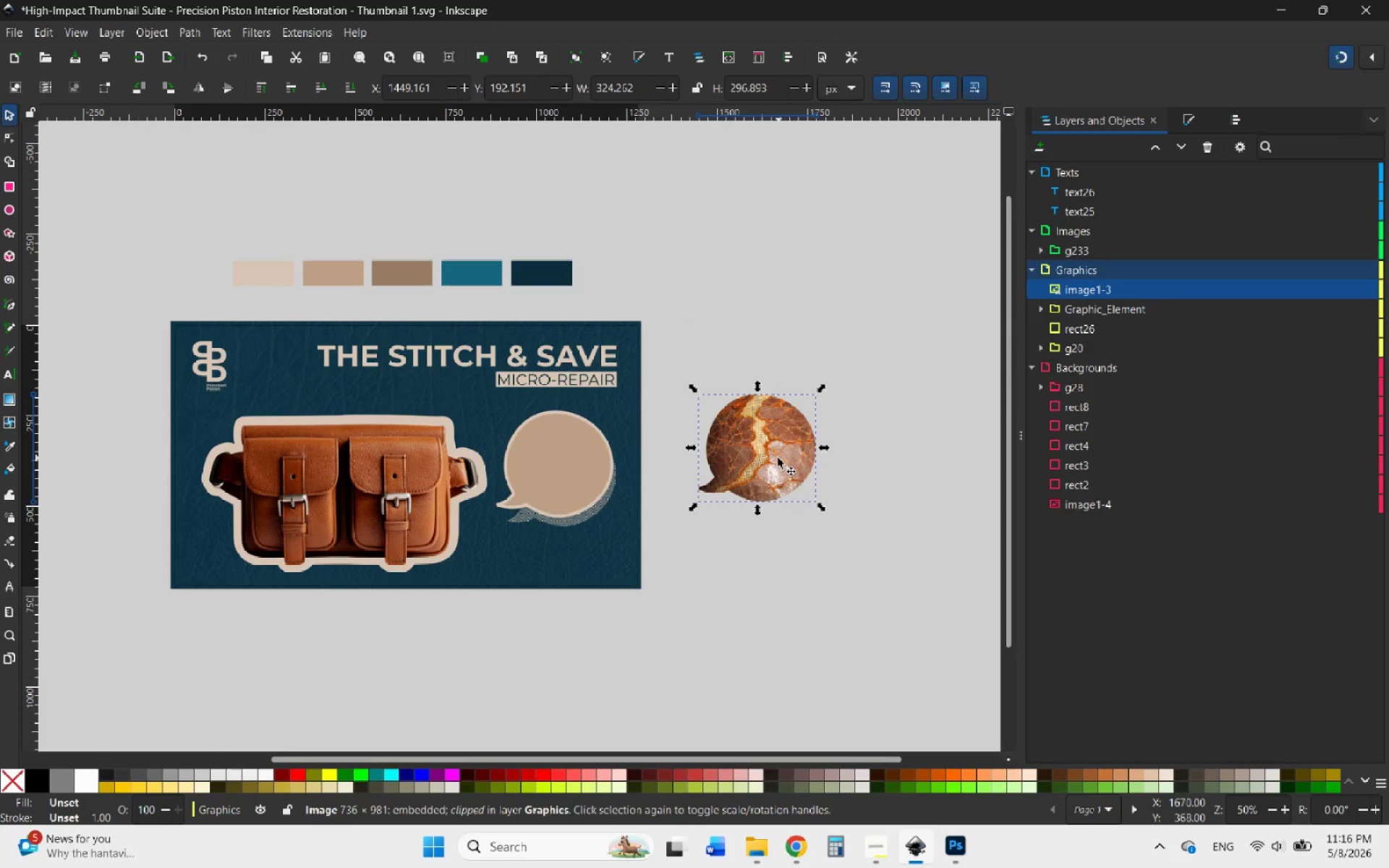 
left_click_drag(start_coordinate=[777, 458], to_coordinate=[605, 473])
 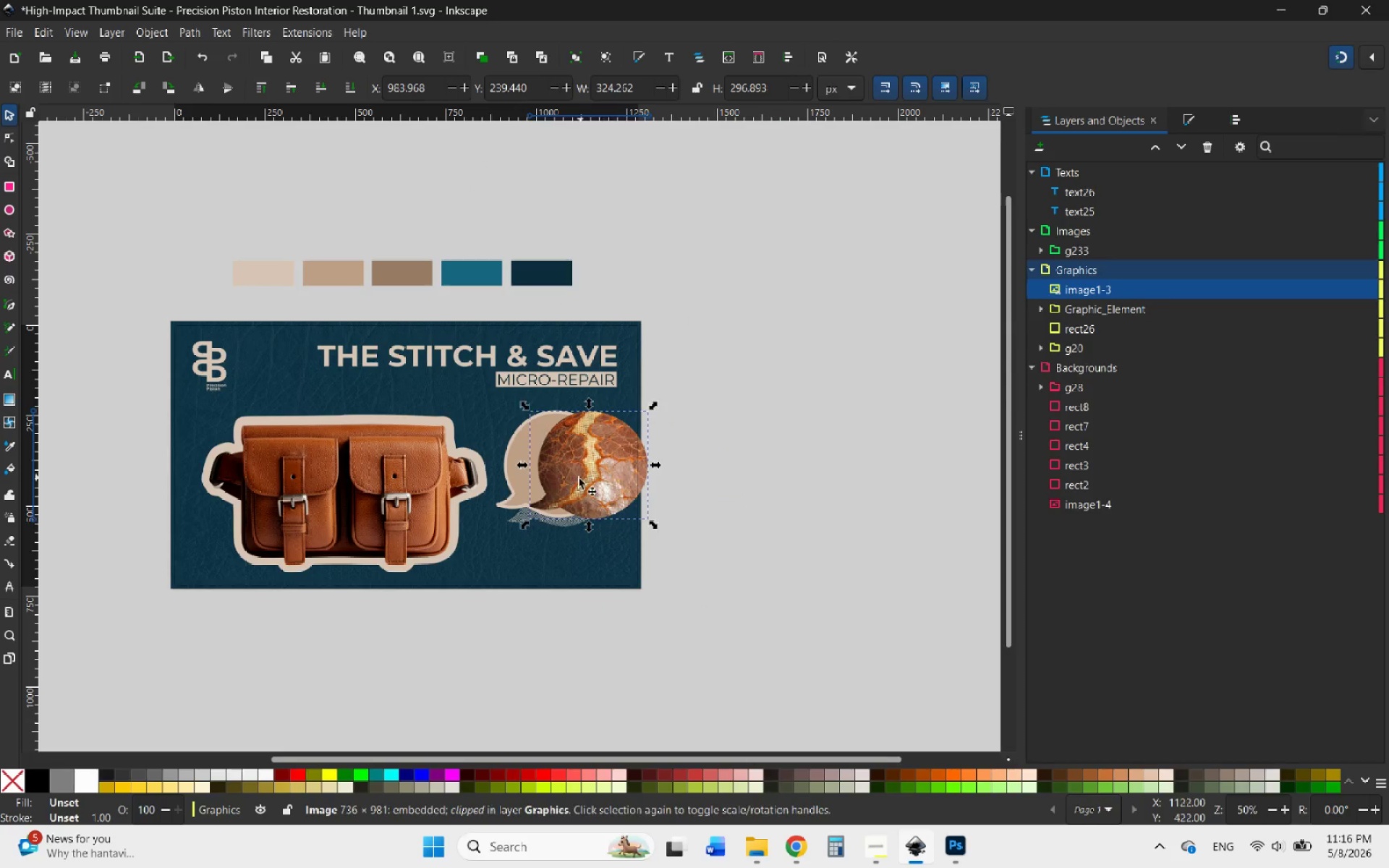 
hold_key(key=ControlLeft, duration=0.53)
scroll: coordinate [578, 478], scroll_direction: up, amount: 5.0
 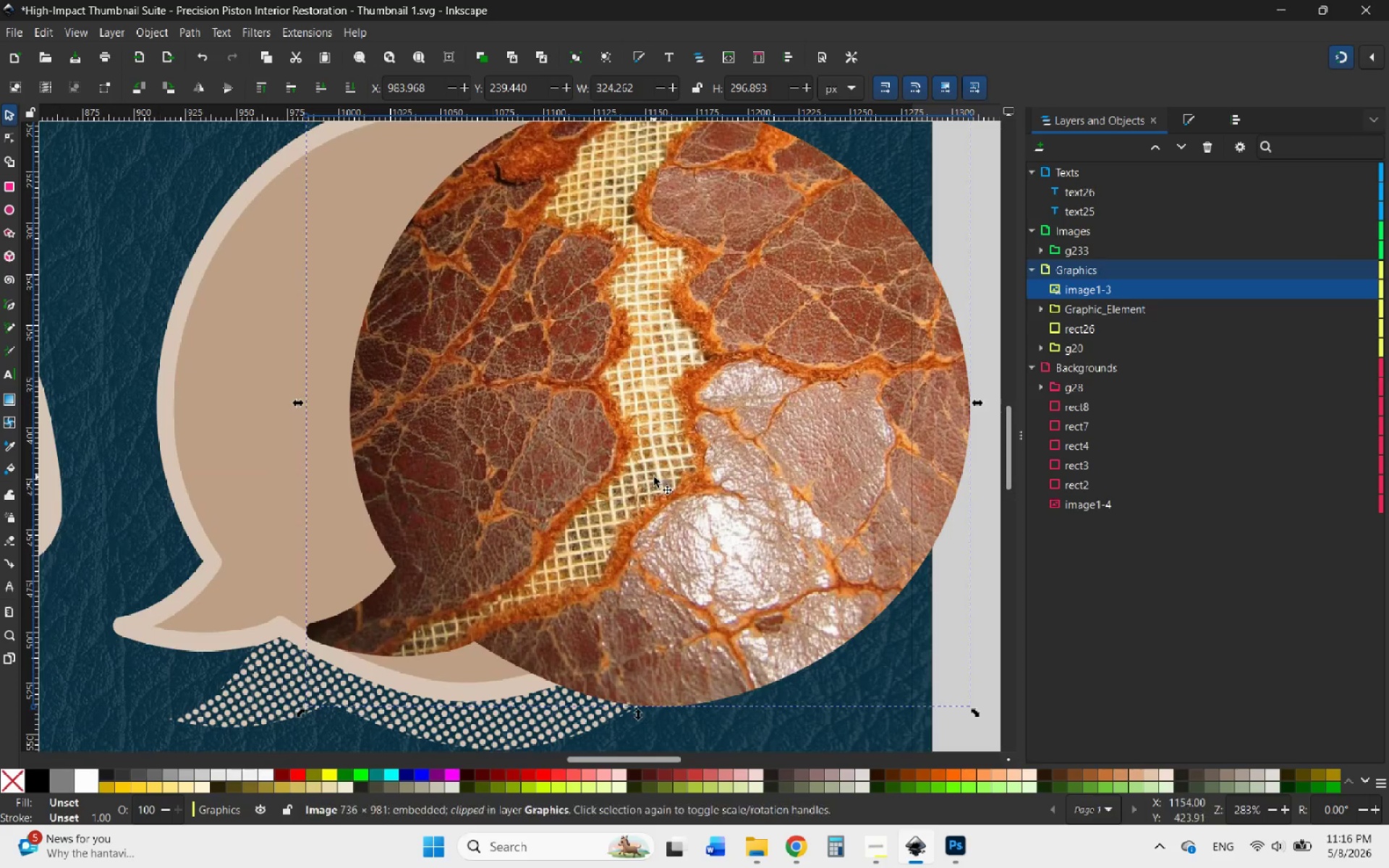 
left_click_drag(start_coordinate=[648, 477], to_coordinate=[451, 472])
 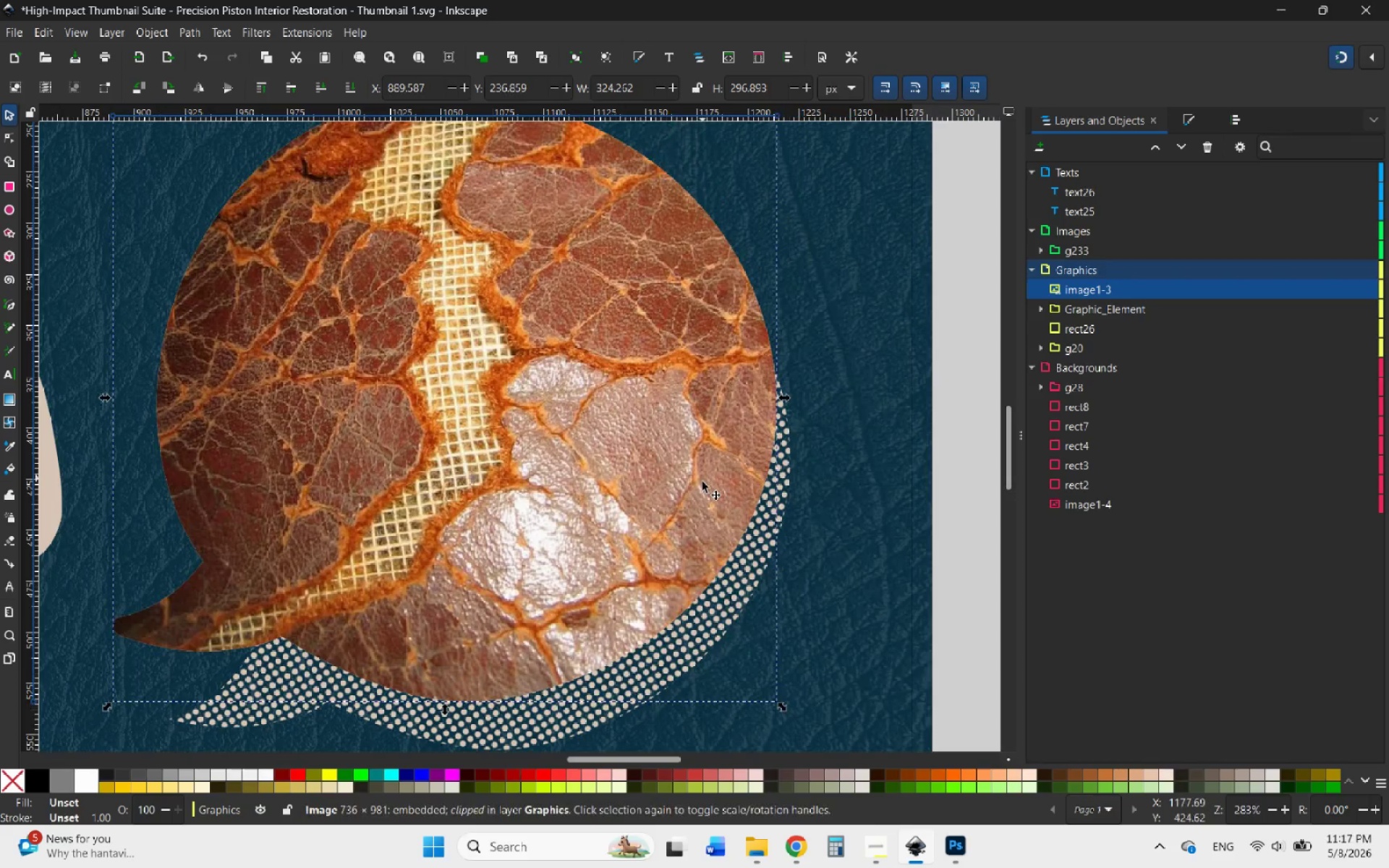 
hold_key(key=ControlLeft, duration=1.22)
scroll: coordinate [681, 534], scroll_direction: down, amount: 2.0
 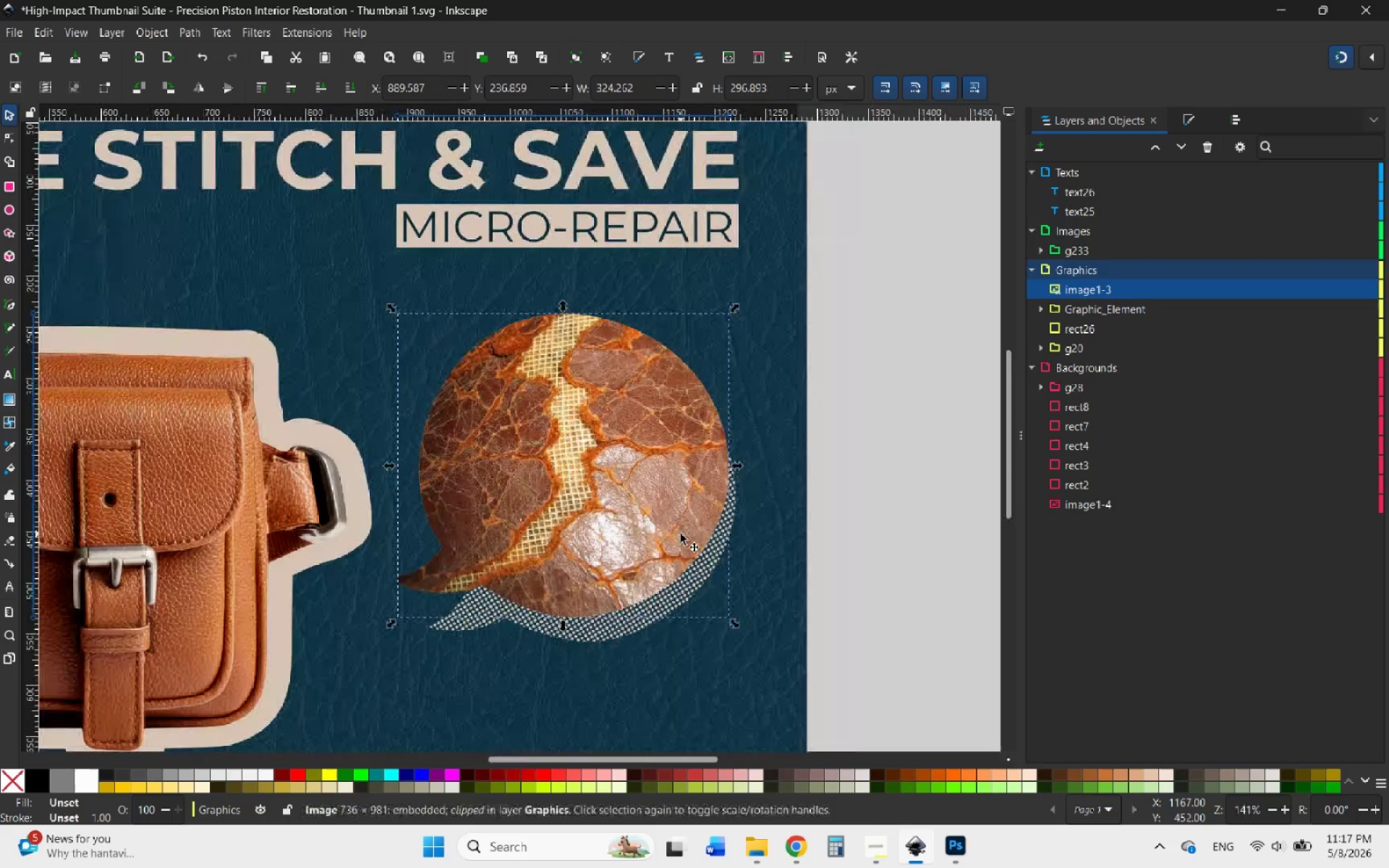 
hold_key(key=ControlLeft, duration=1.06)
 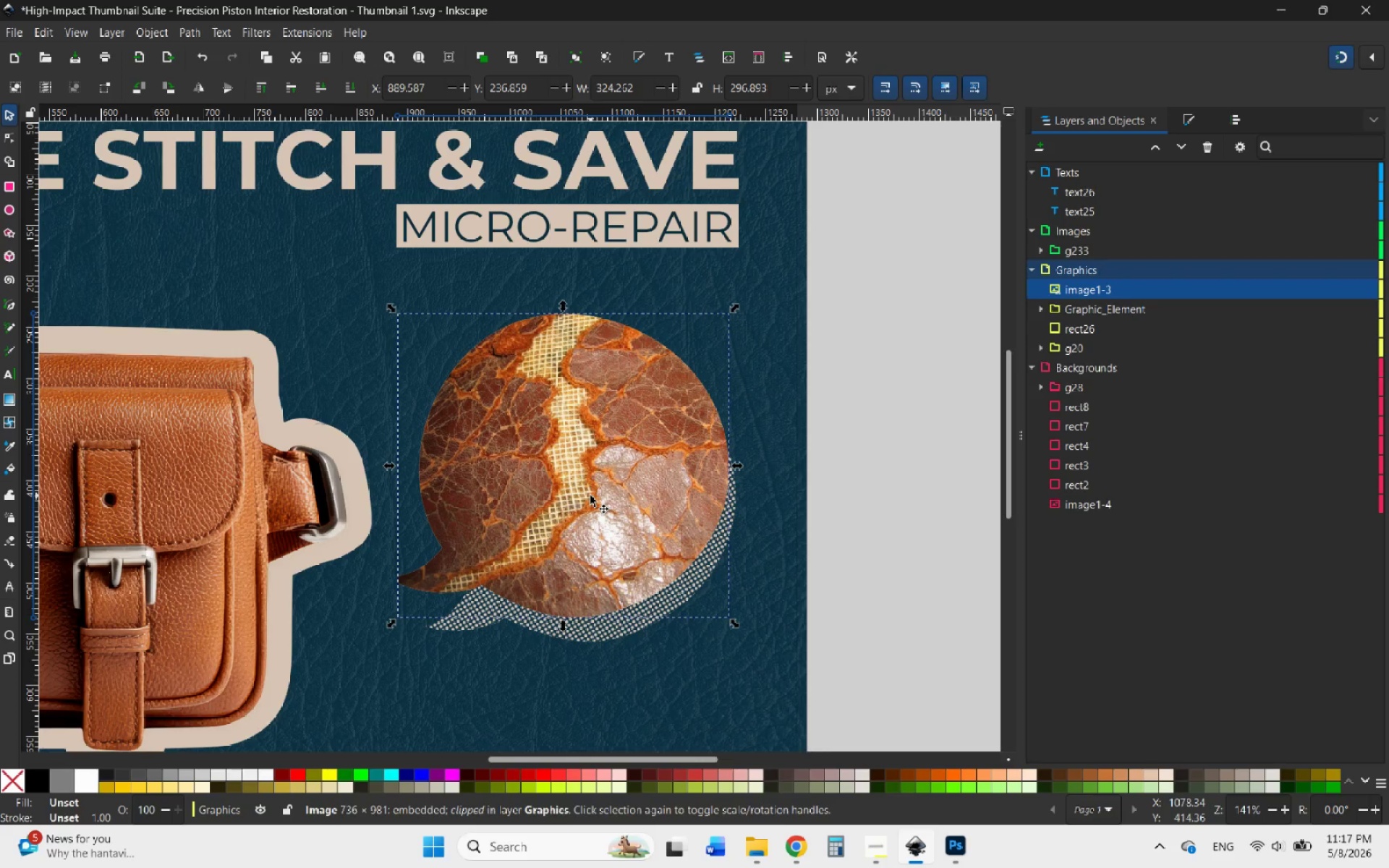 
key(Control+Z)
 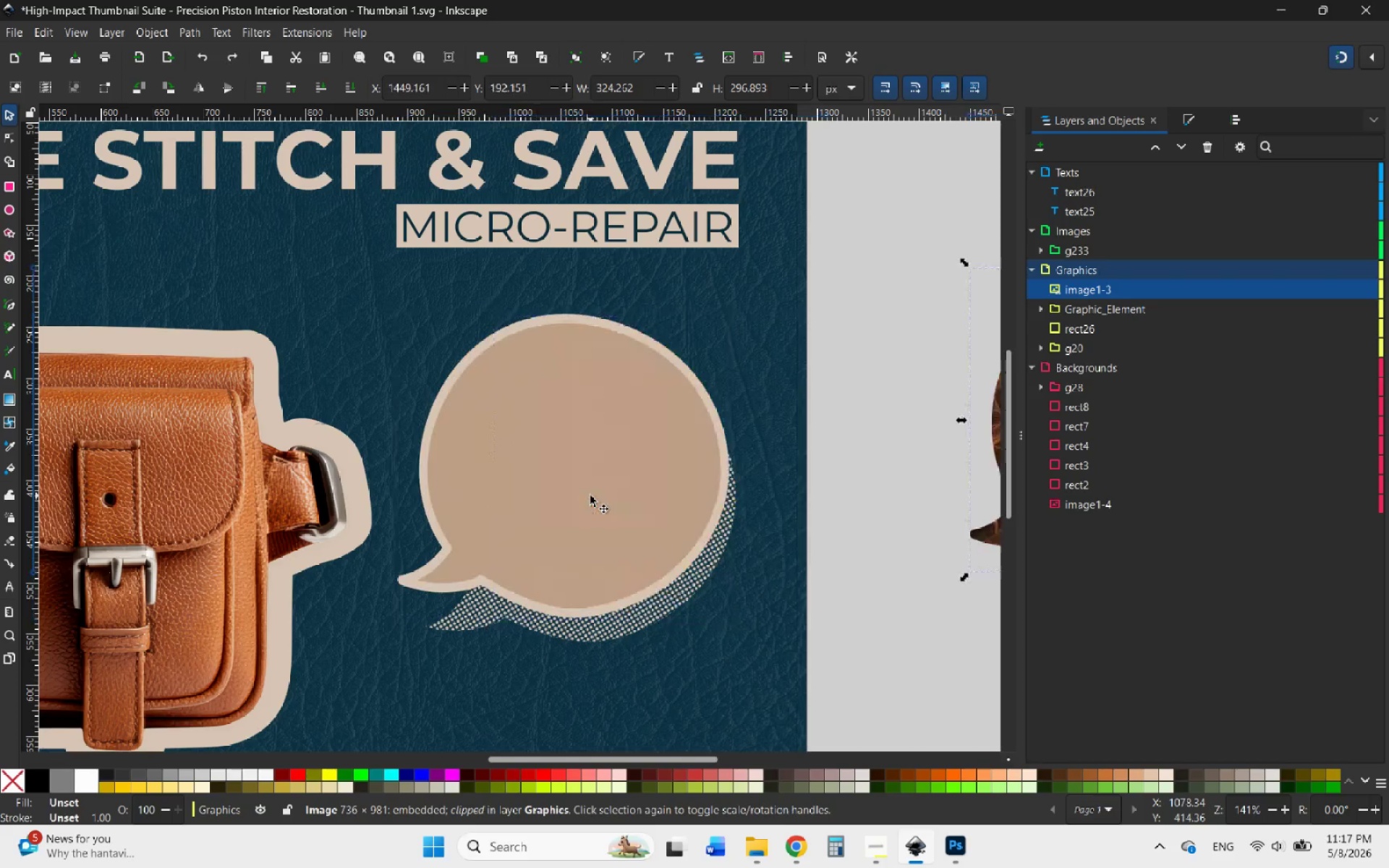 
key(Control+Z)
 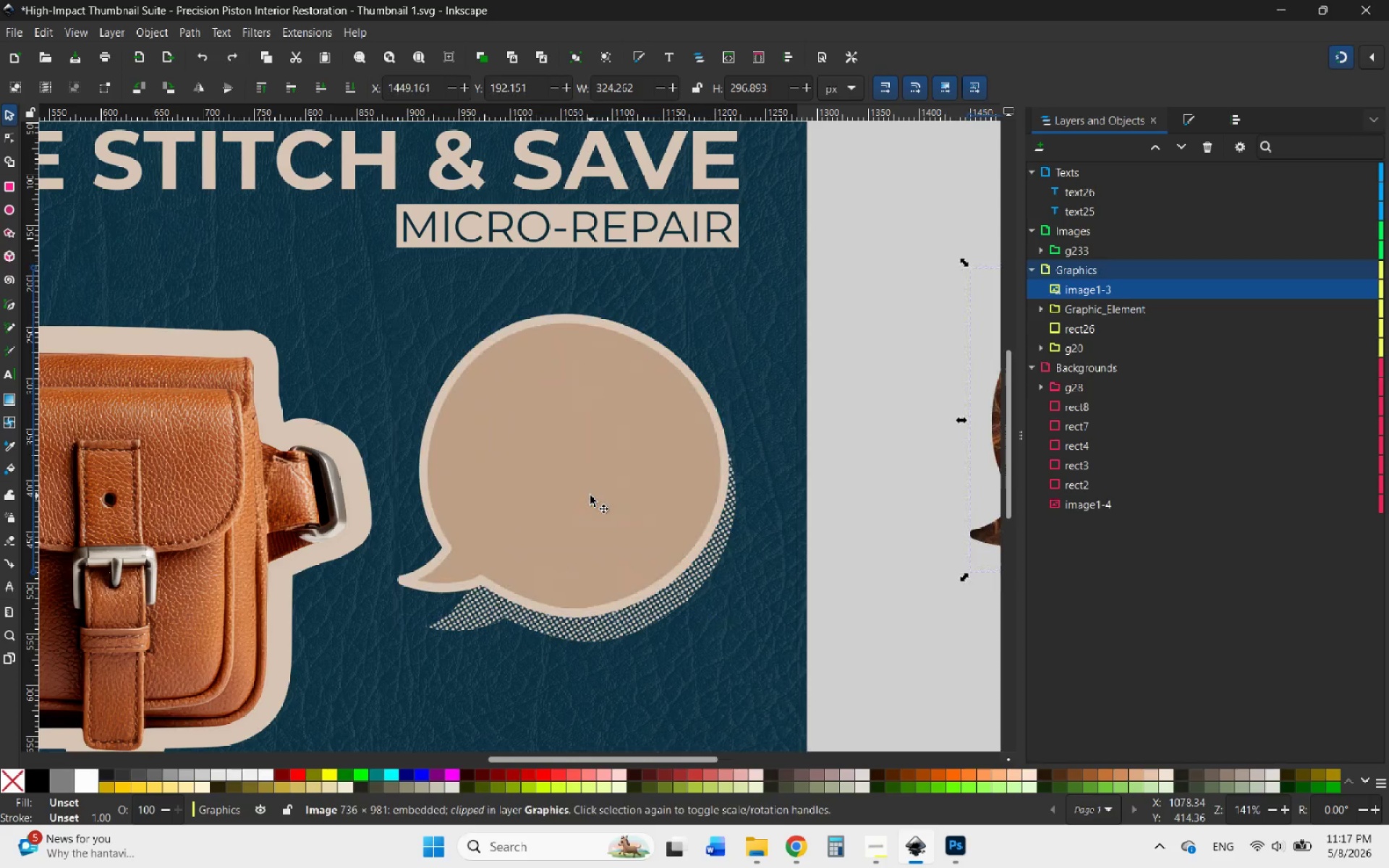 
scroll: coordinate [467, 496], scroll_direction: down, amount: 3.0
 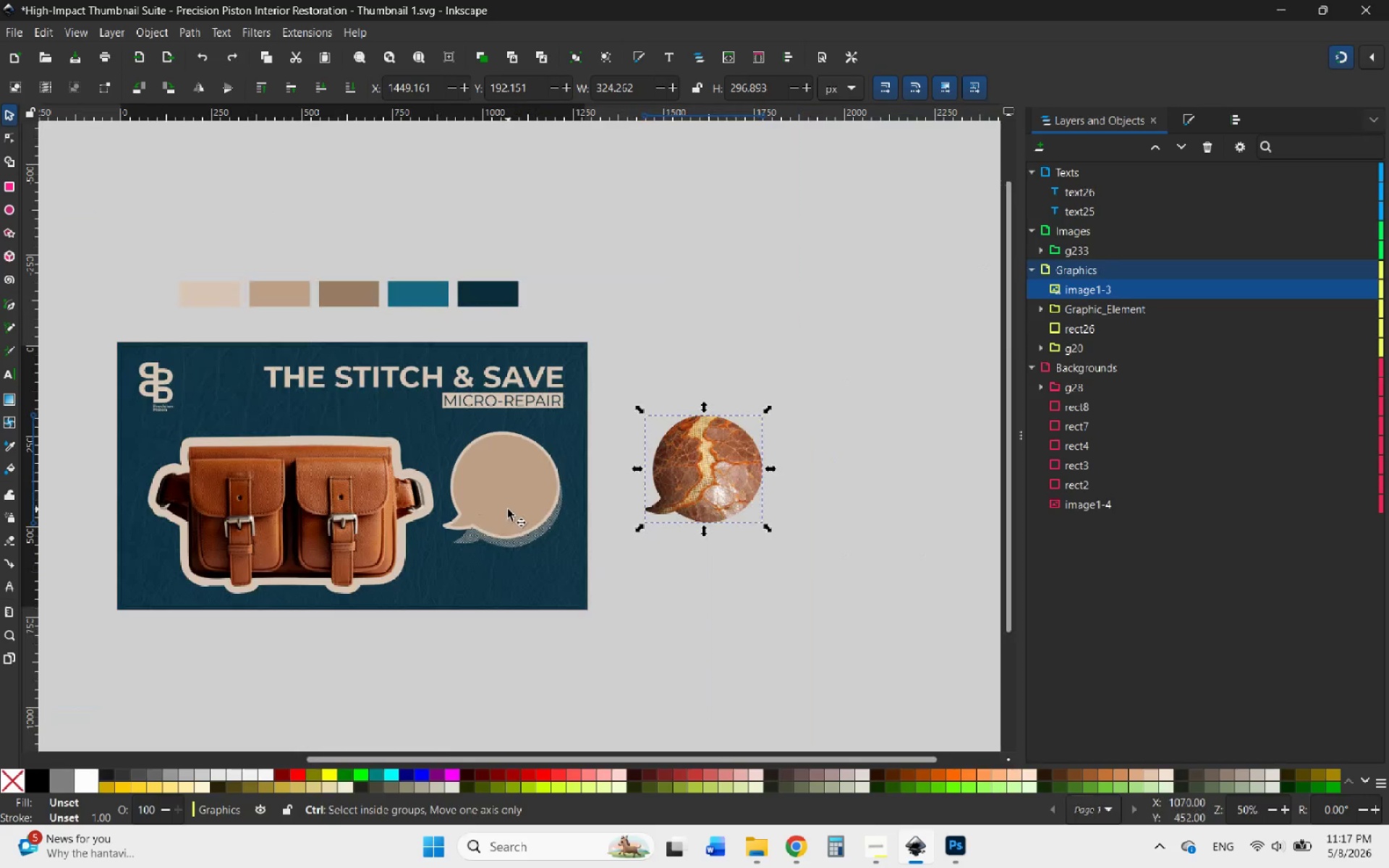 
key(Control+Z)
 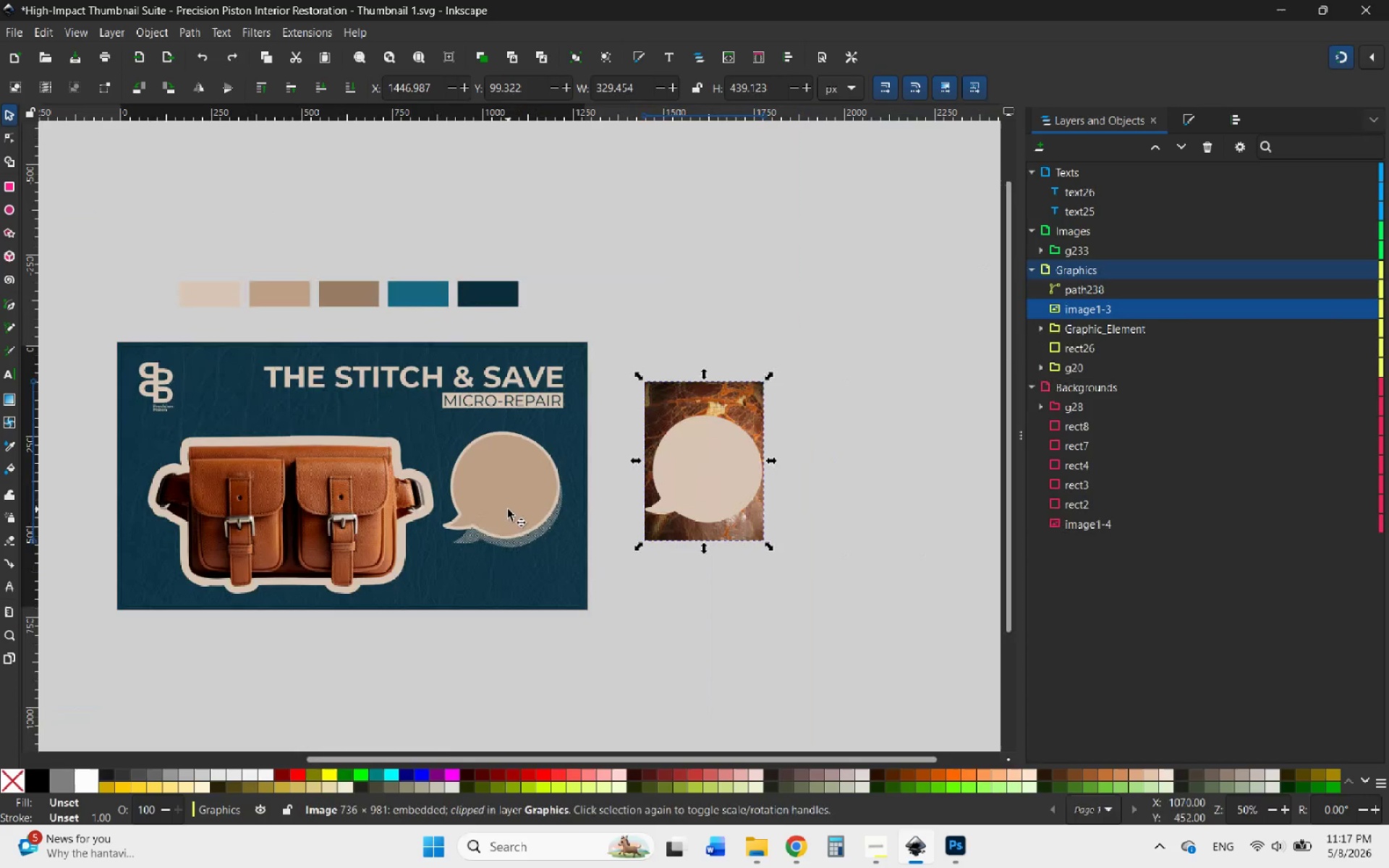 
key(Control+Z)
 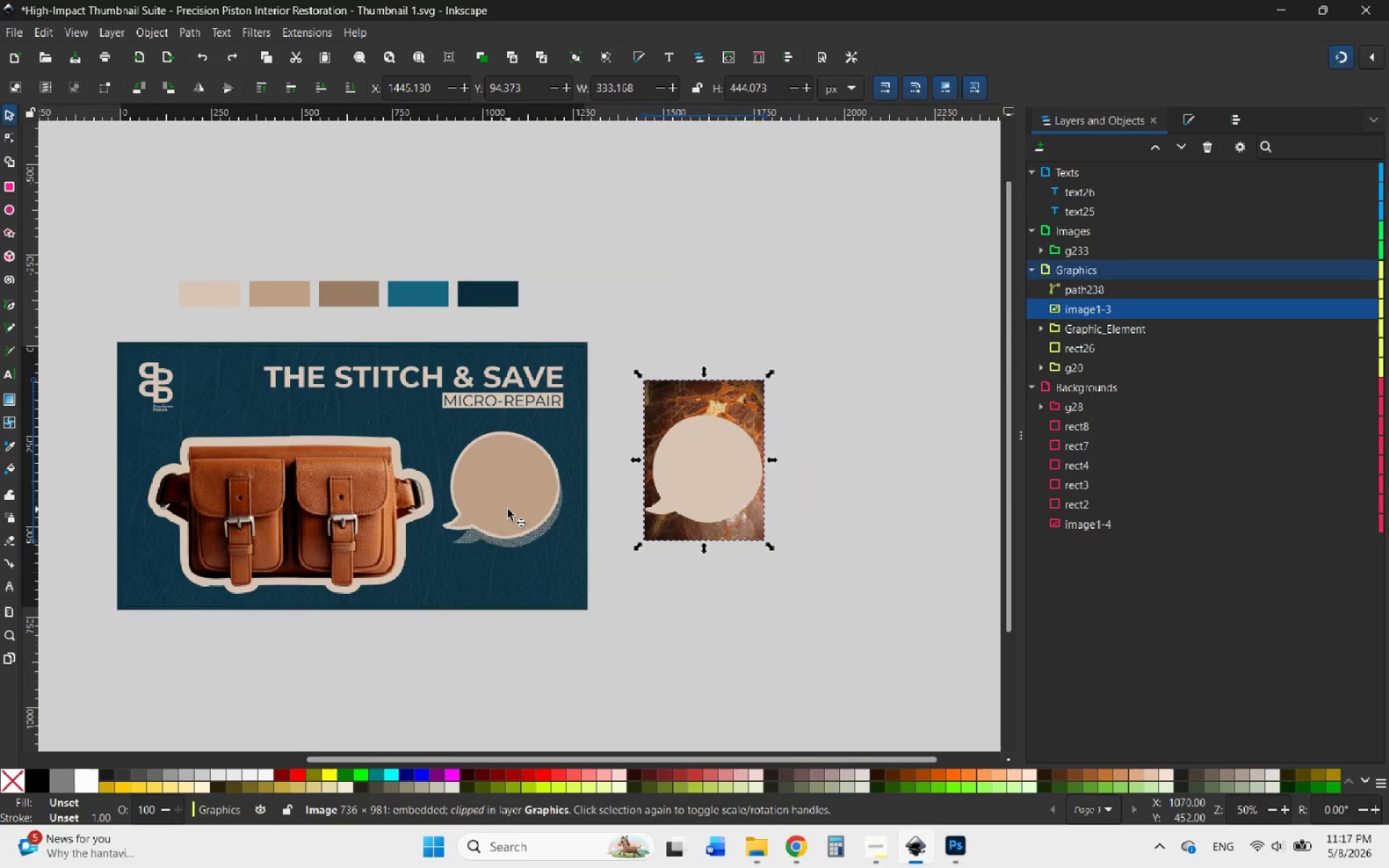 
key(Control+Z)
 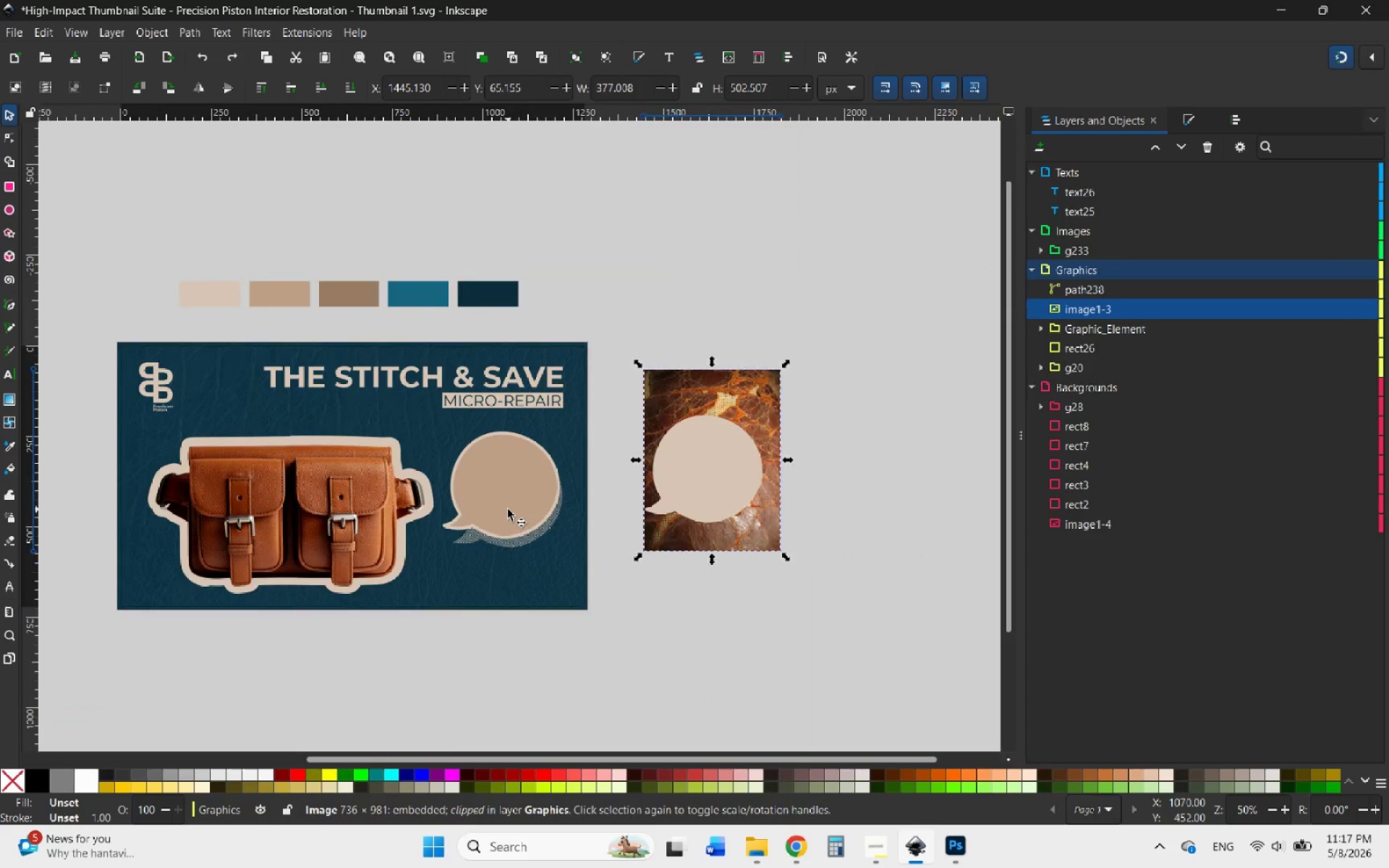 
key(Control+Z)
 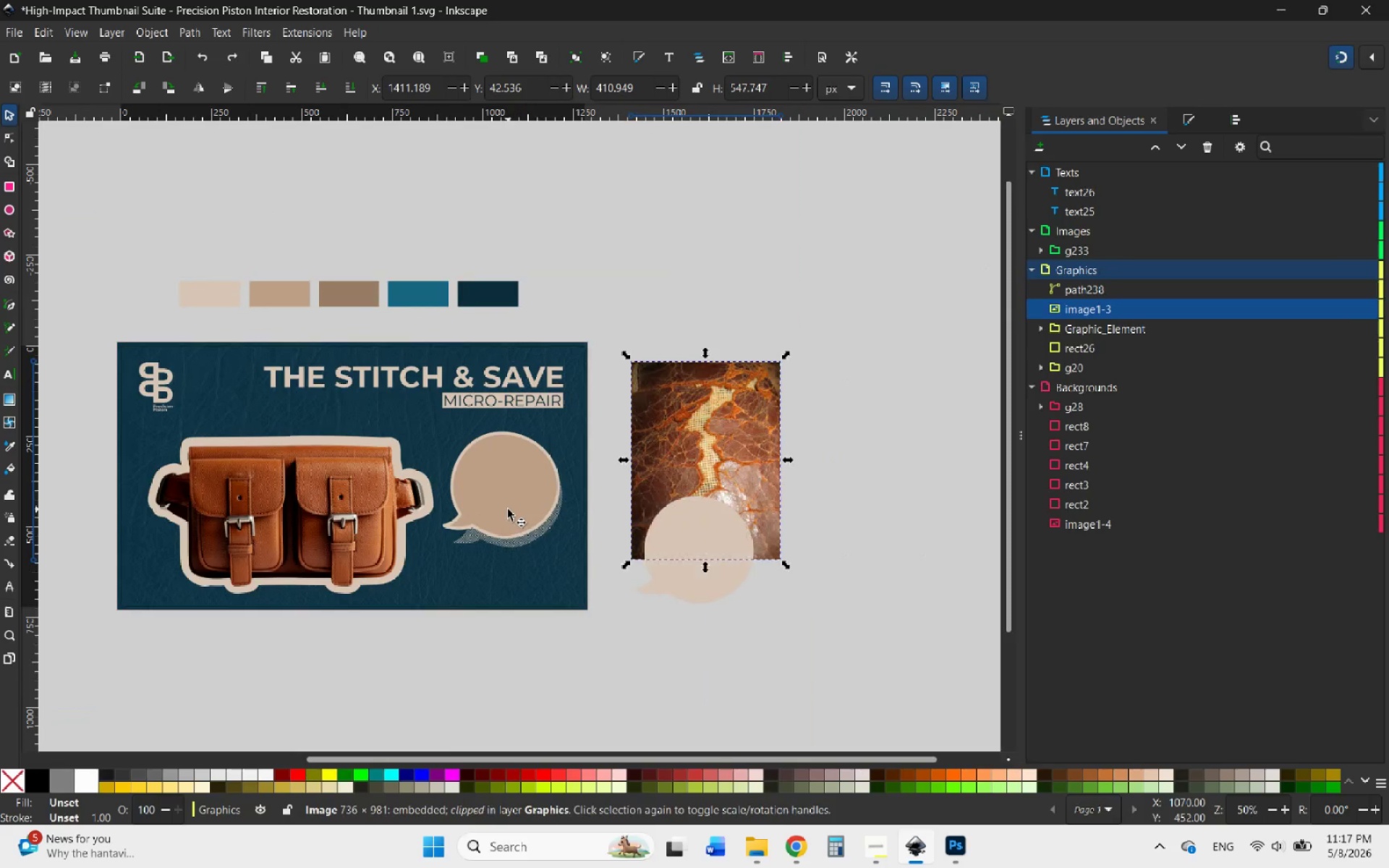 
key(Control+Z)
 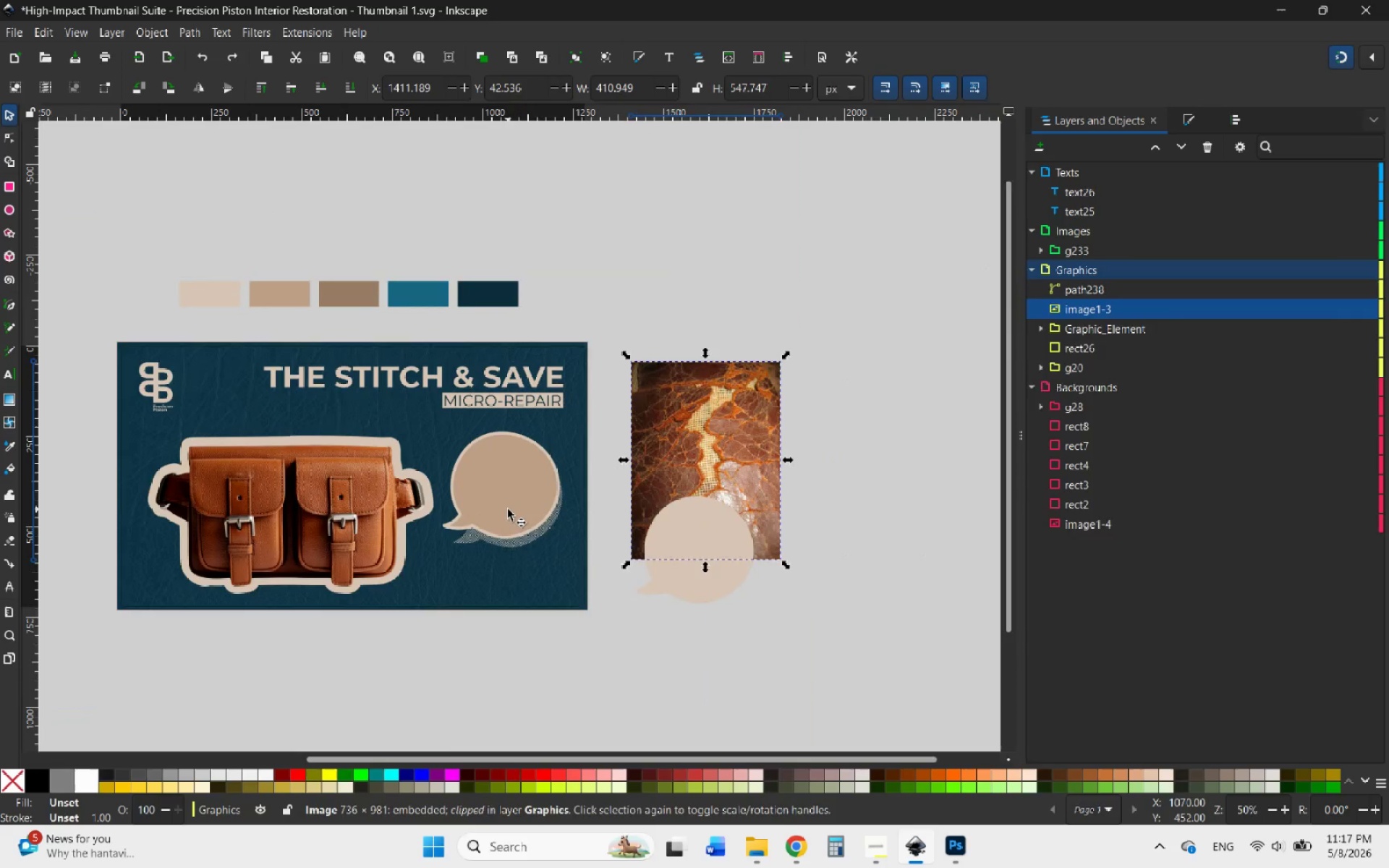 
key(Control+Z)
 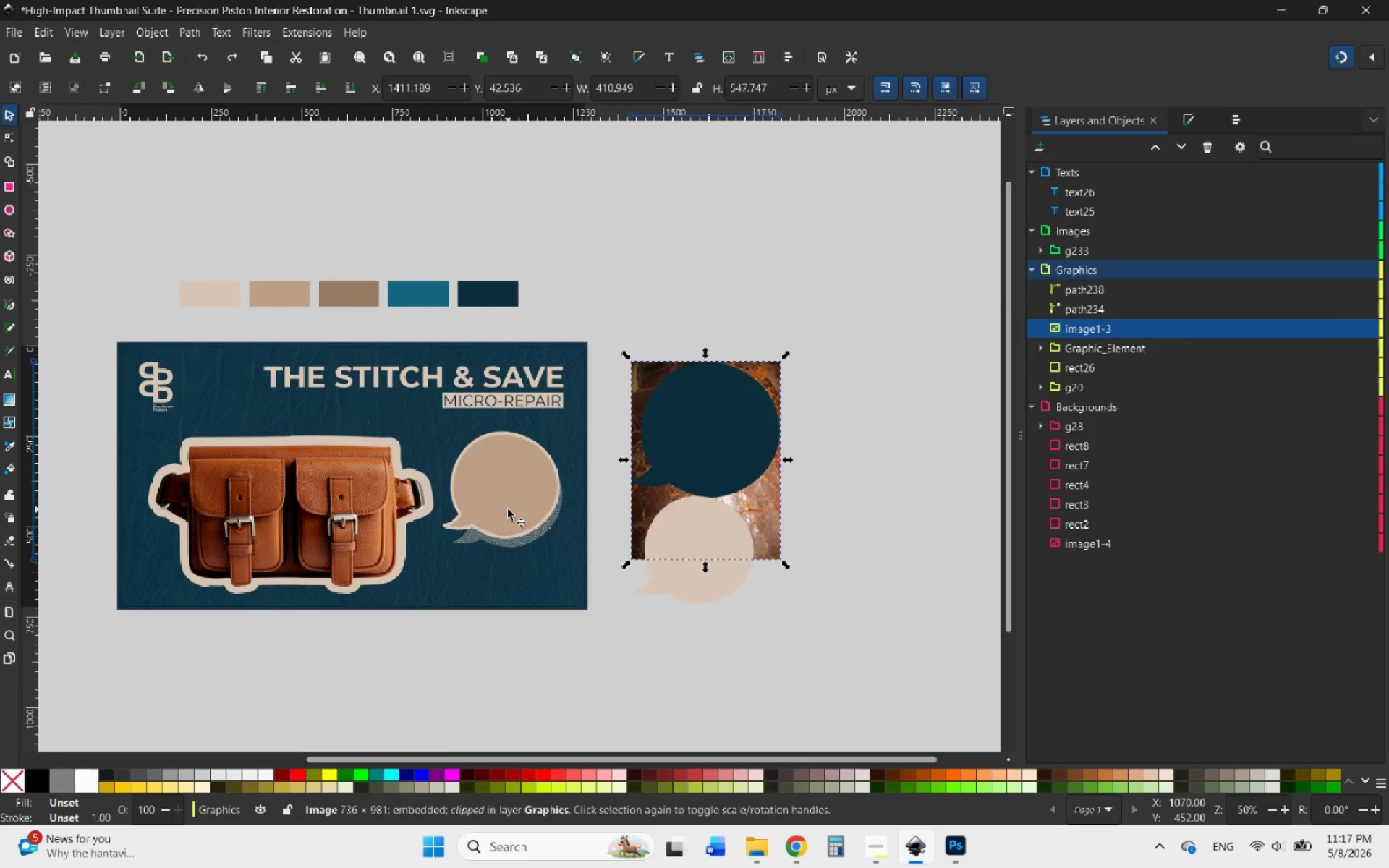 
key(Control+Z)
 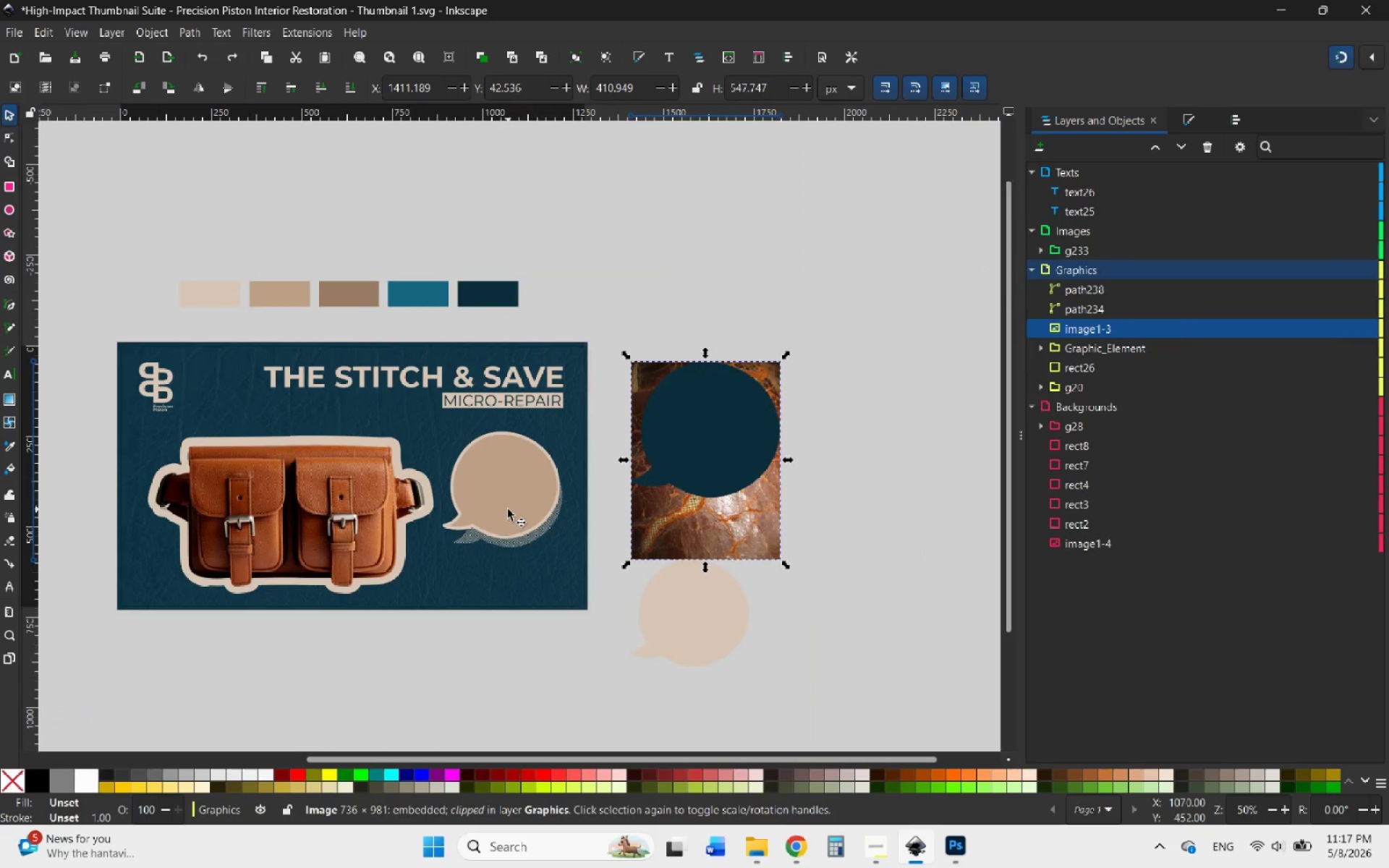 
key(Control+Z)
 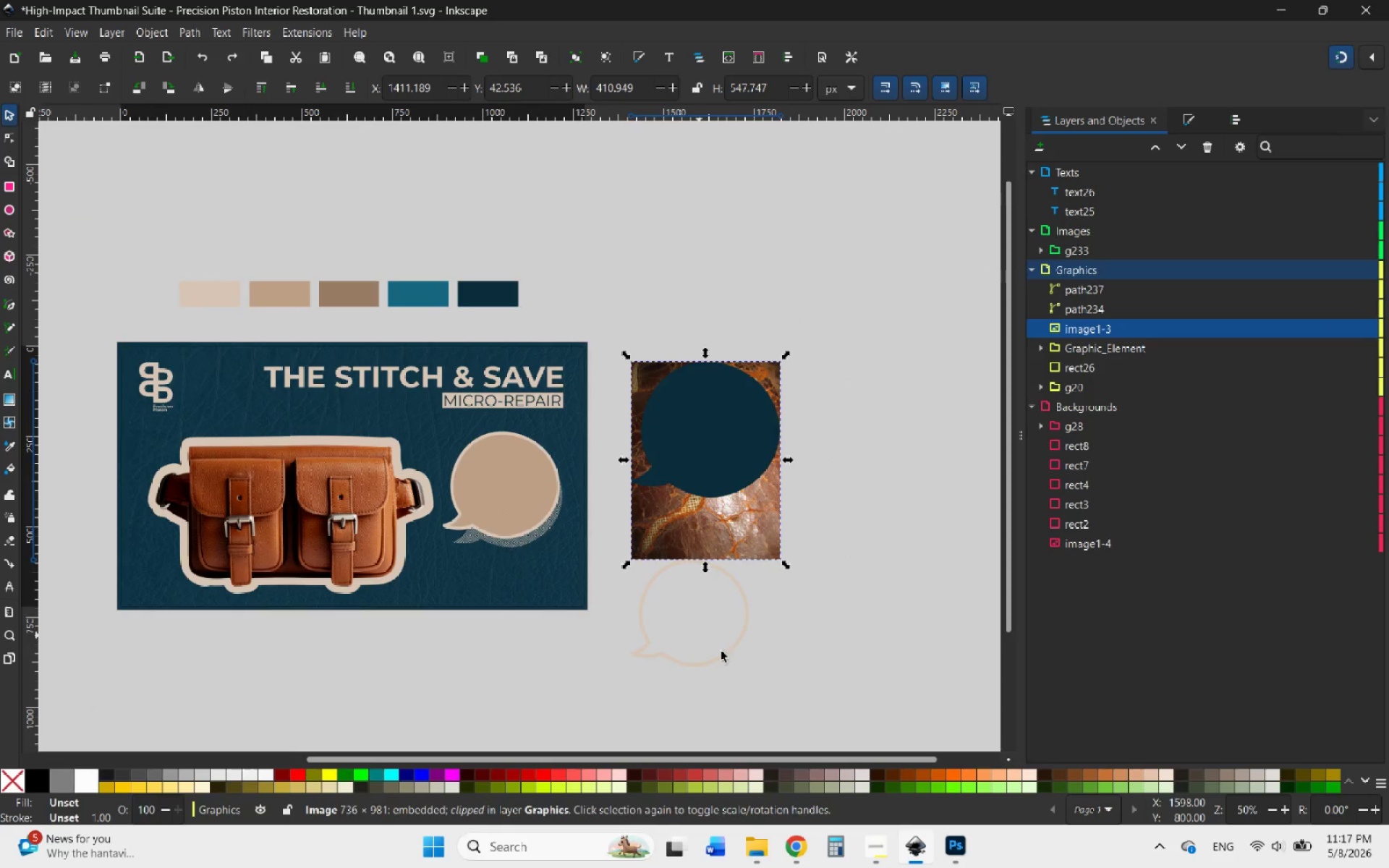 
left_click([765, 689])
 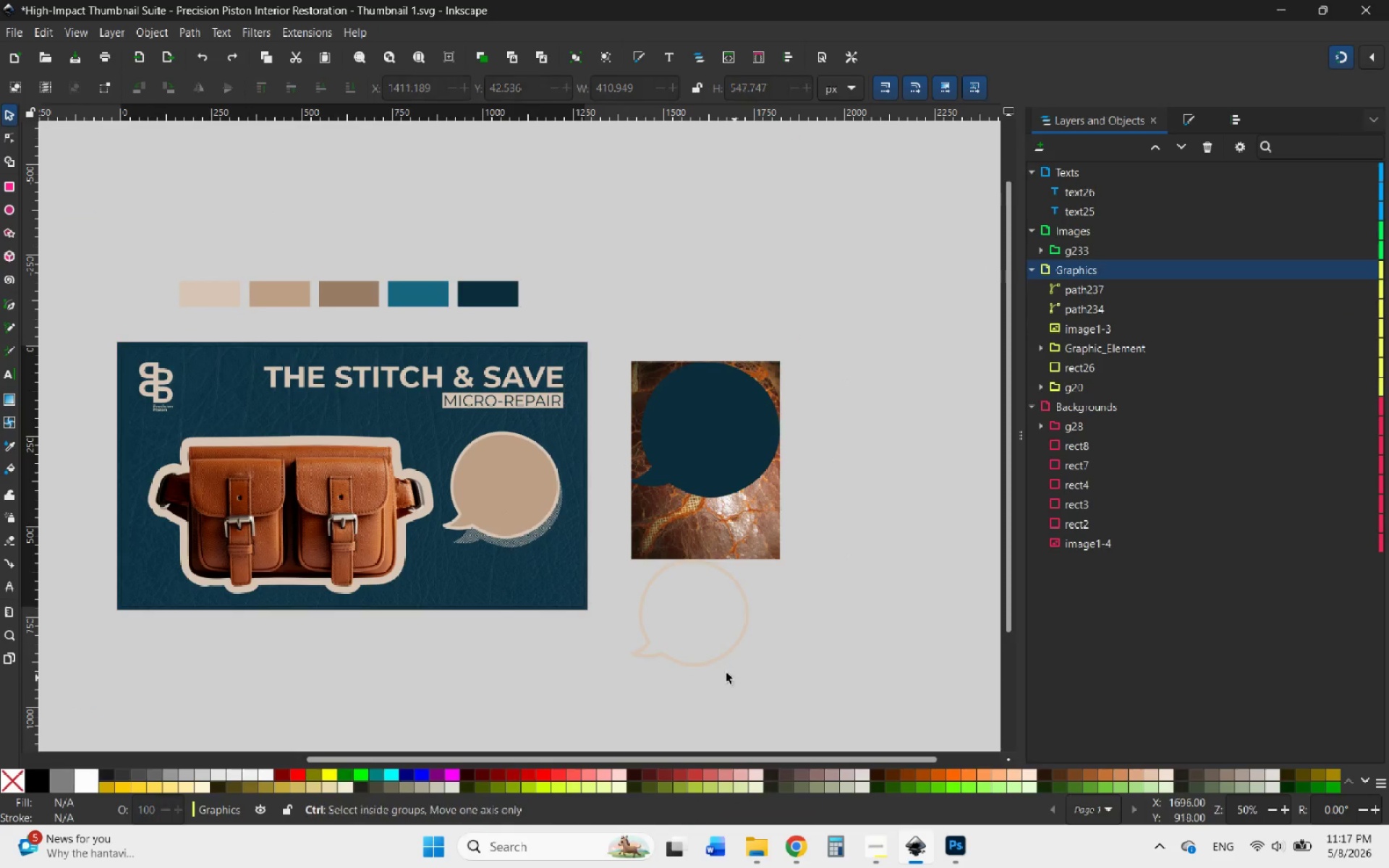 
hold_key(key=ControlLeft, duration=0.48)
scroll: coordinate [720, 669], scroll_direction: up, amount: 3.0
 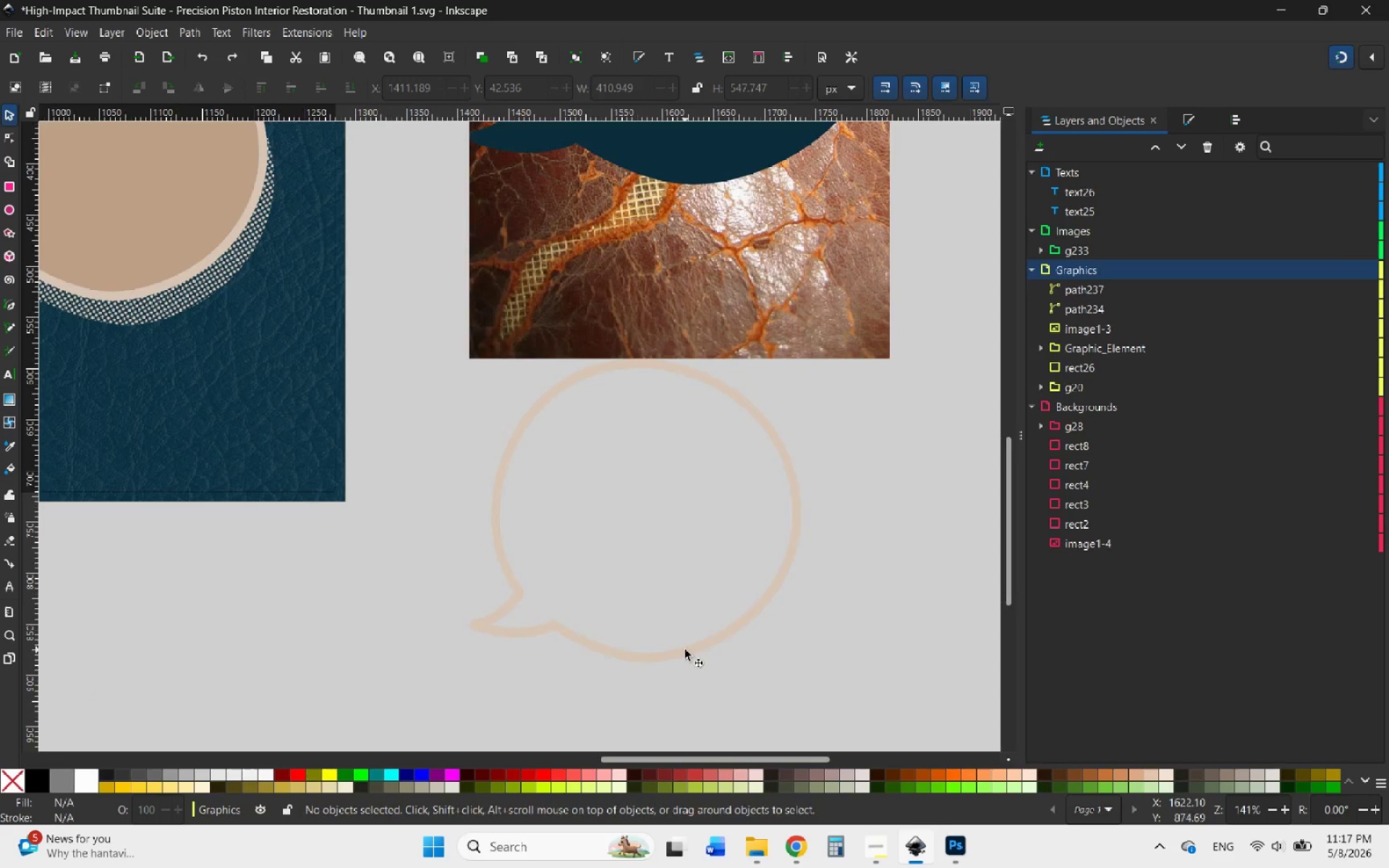 
left_click([685, 650])
 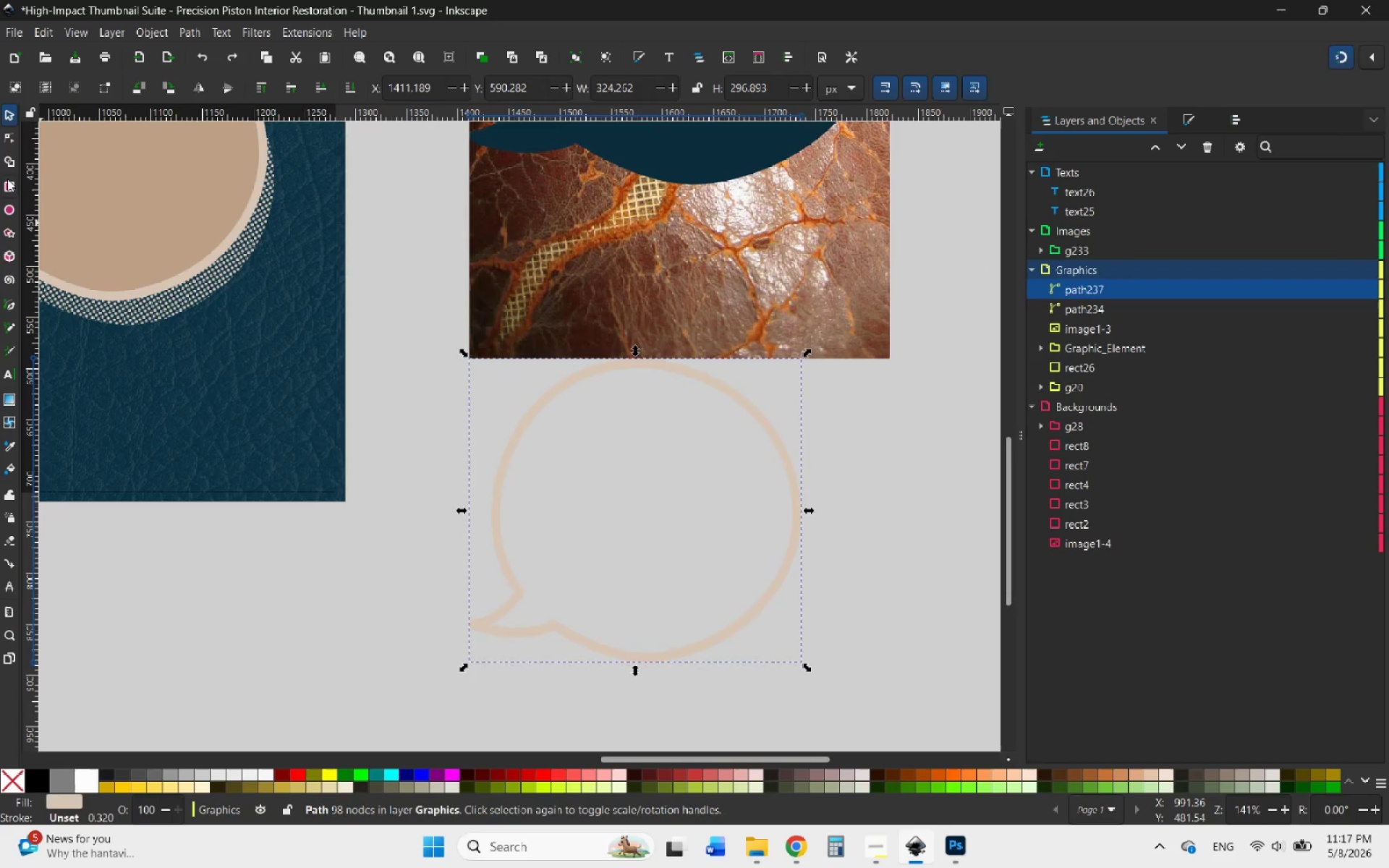 
left_click([7, 162])
 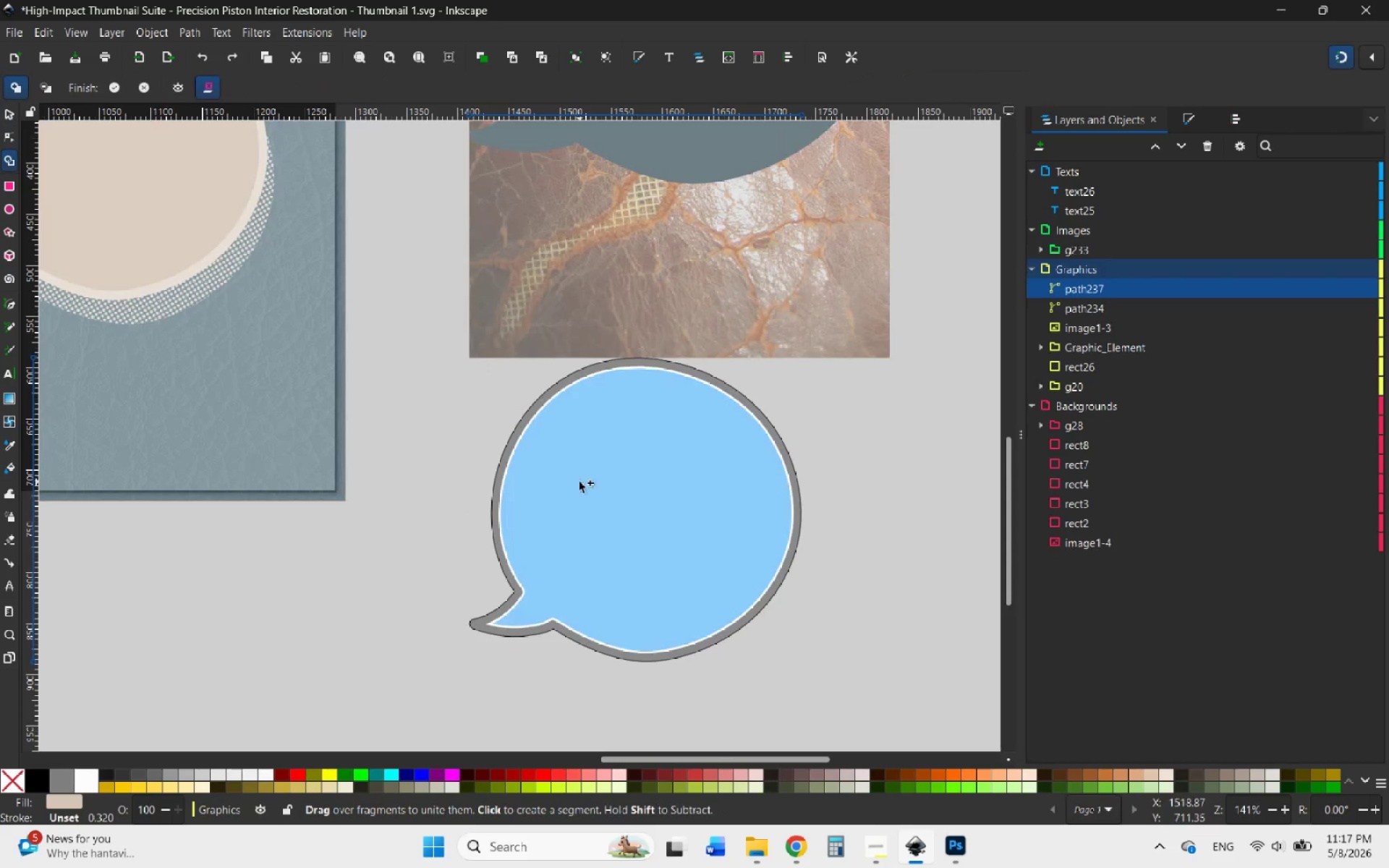 
left_click_drag(start_coordinate=[579, 482], to_coordinate=[585, 482])
 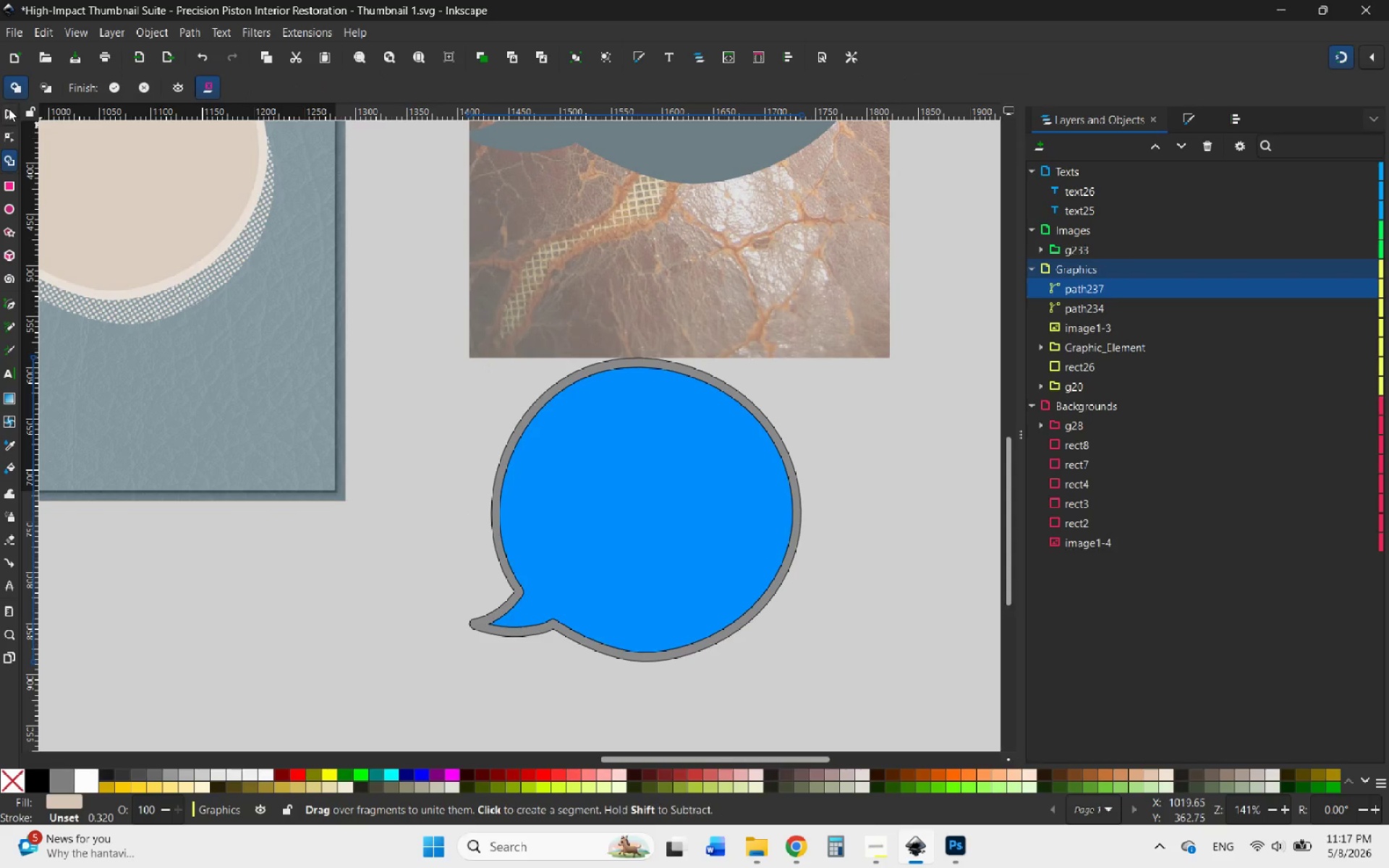 
left_click([9, 109])
 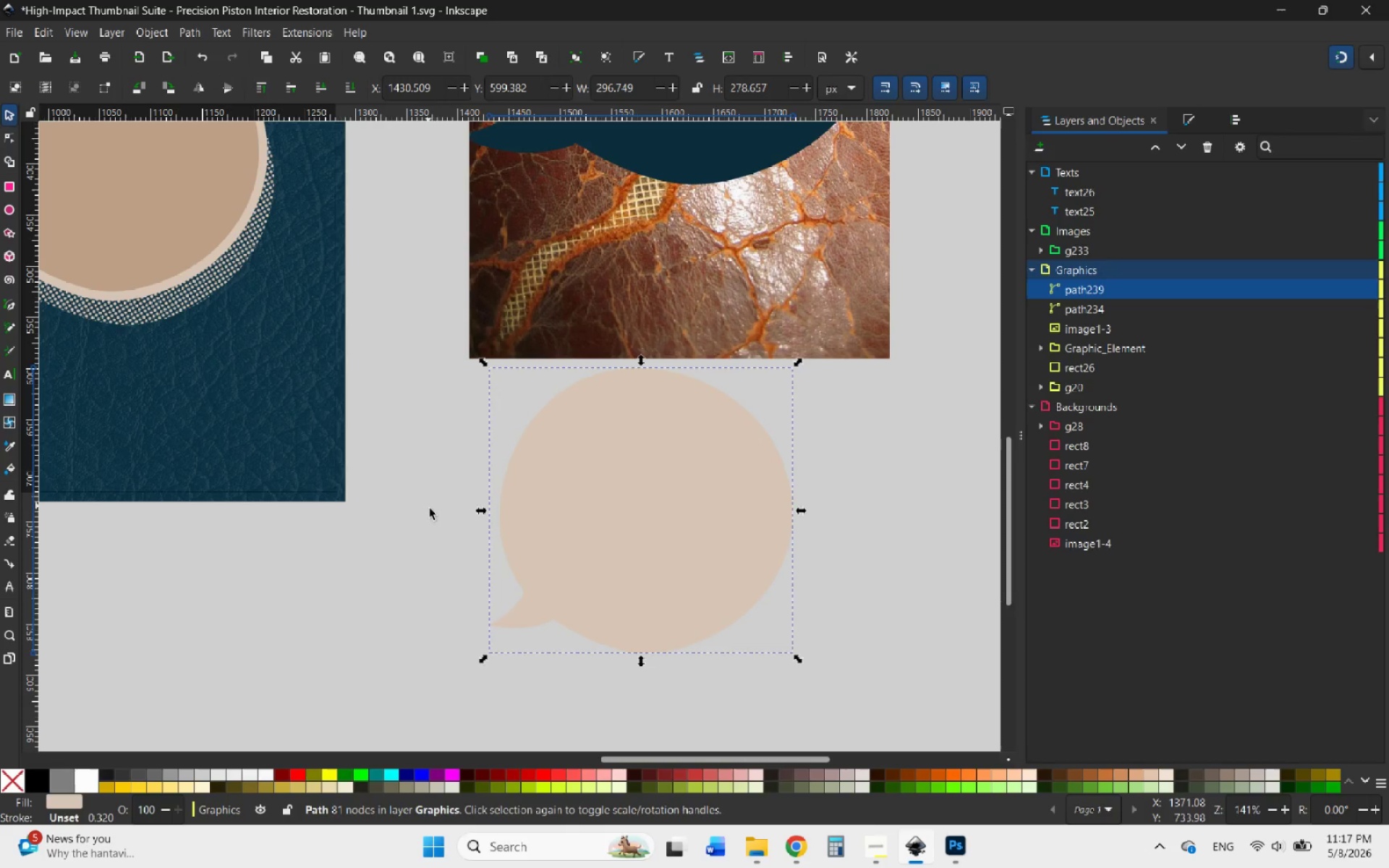 
left_click([441, 535])
 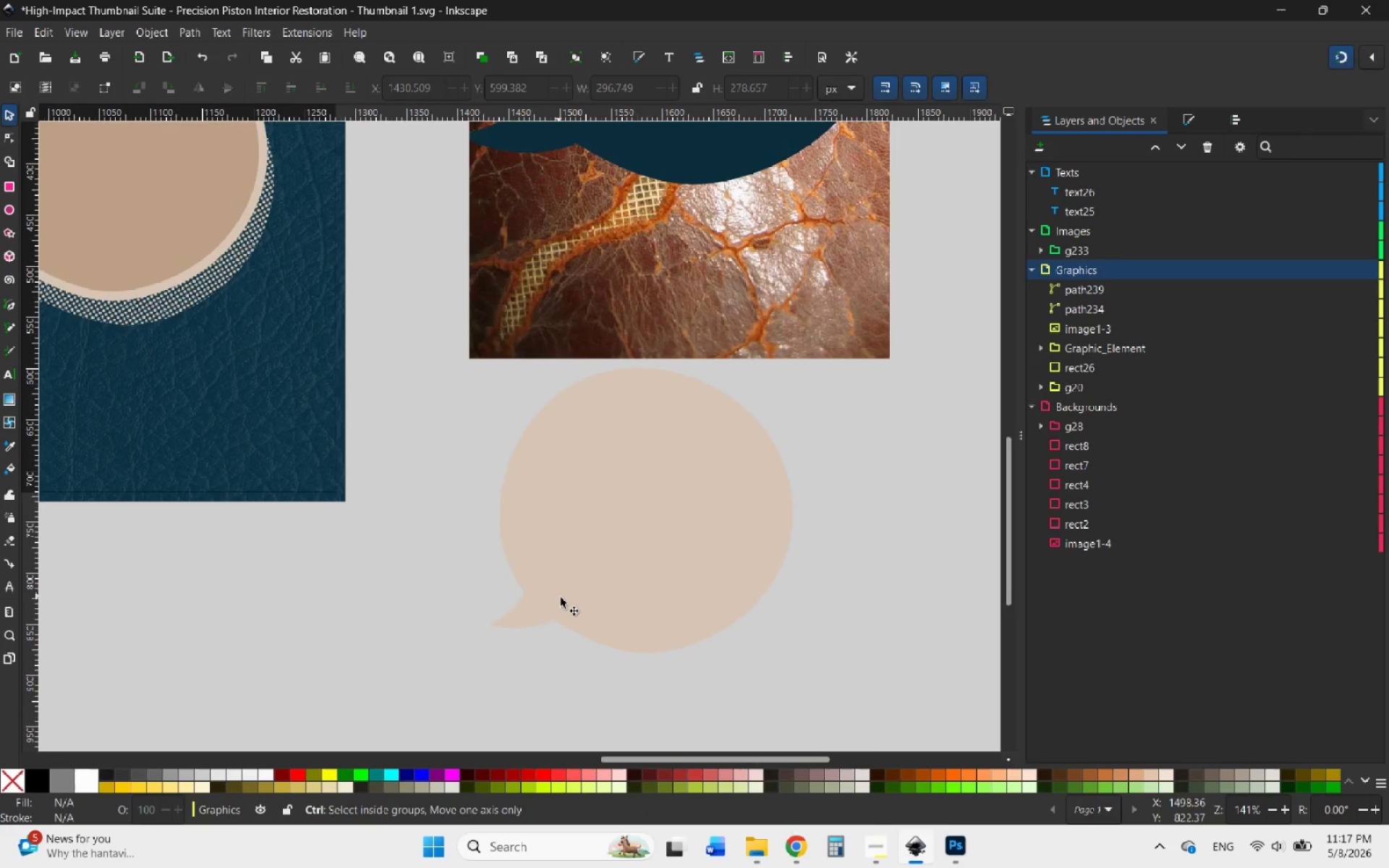 
hold_key(key=ControlLeft, duration=0.42)
scroll: coordinate [565, 600], scroll_direction: down, amount: 2.0
 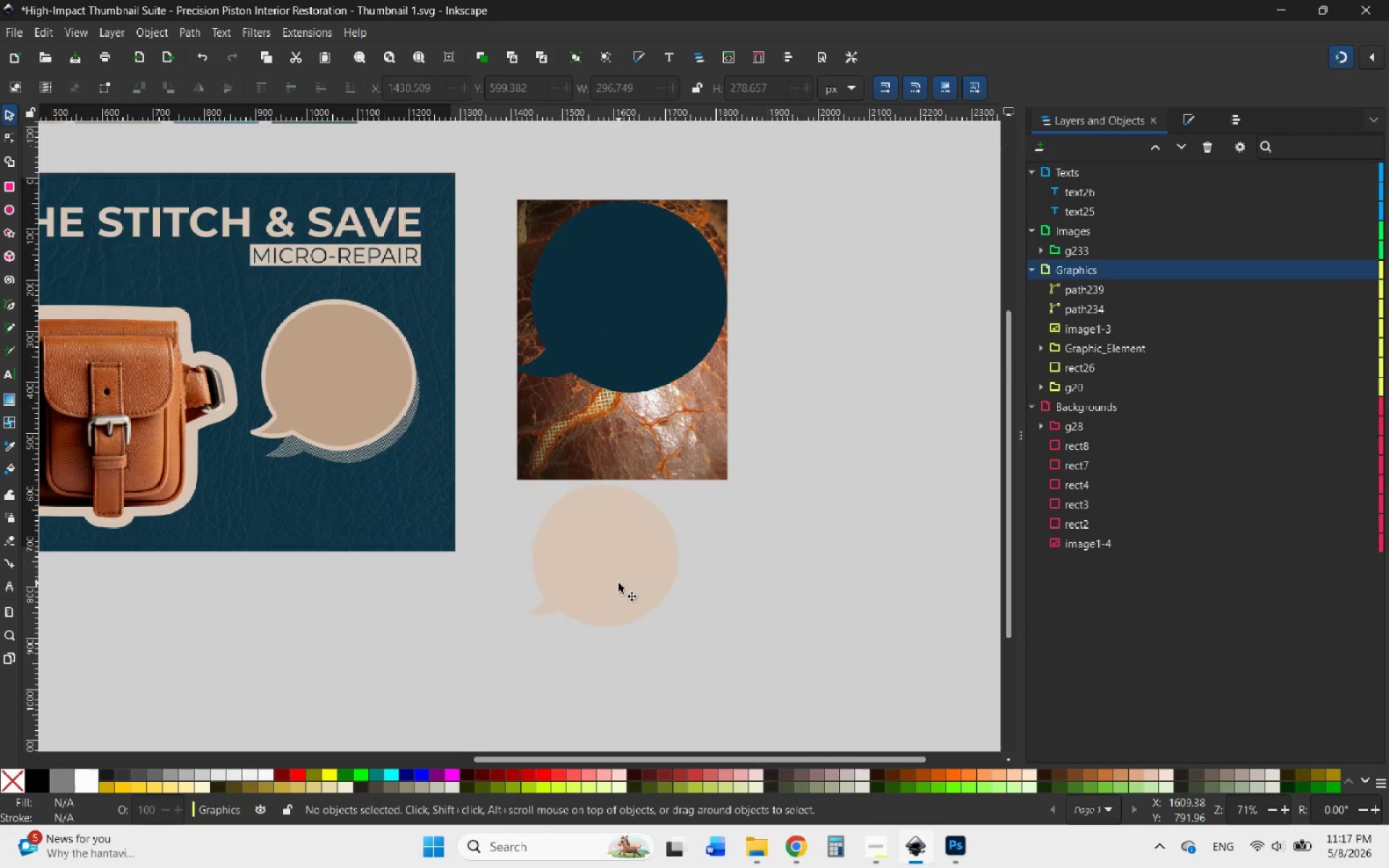 
left_click_drag(start_coordinate=[619, 583], to_coordinate=[629, 443])
 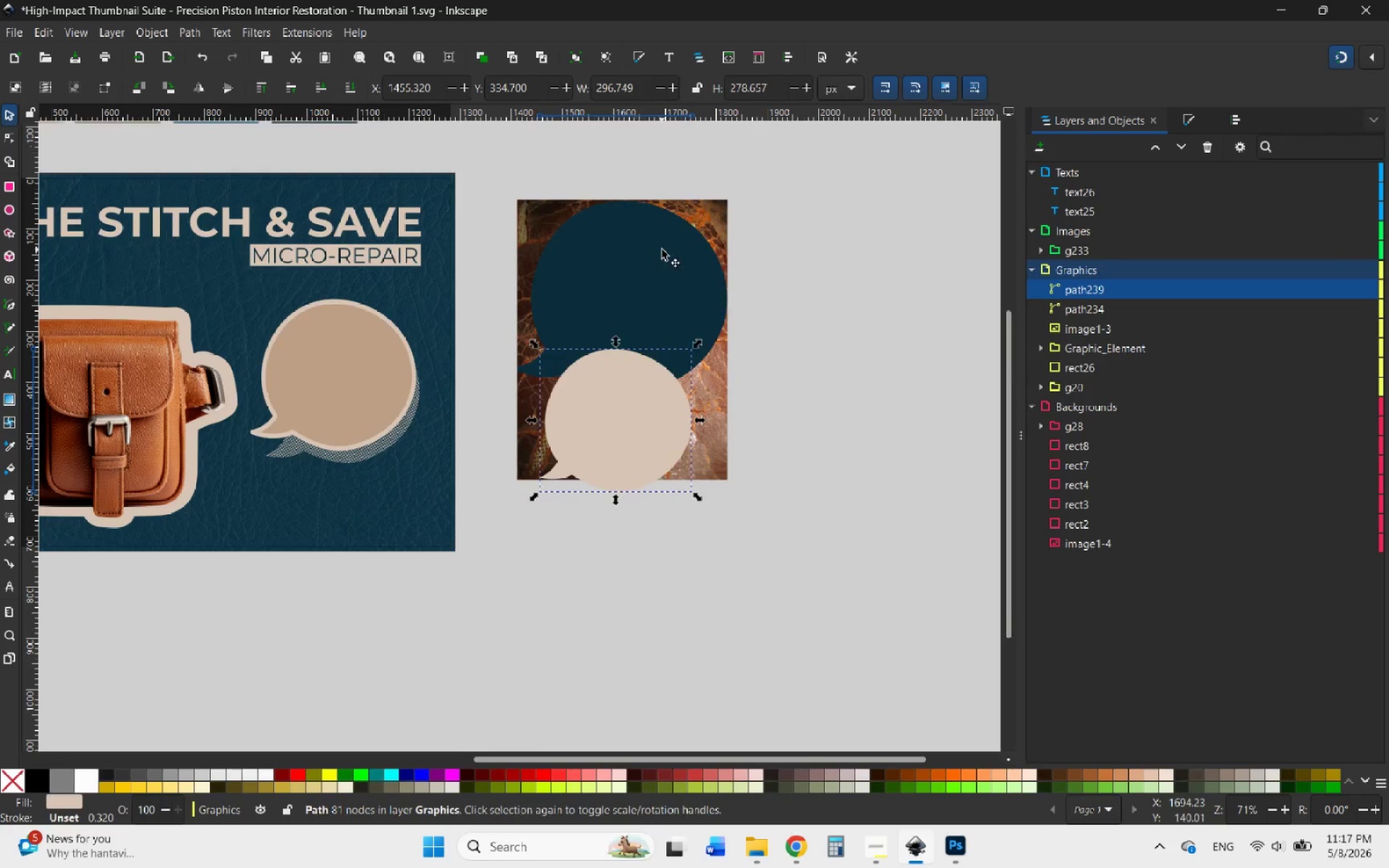 
left_click([662, 250])
 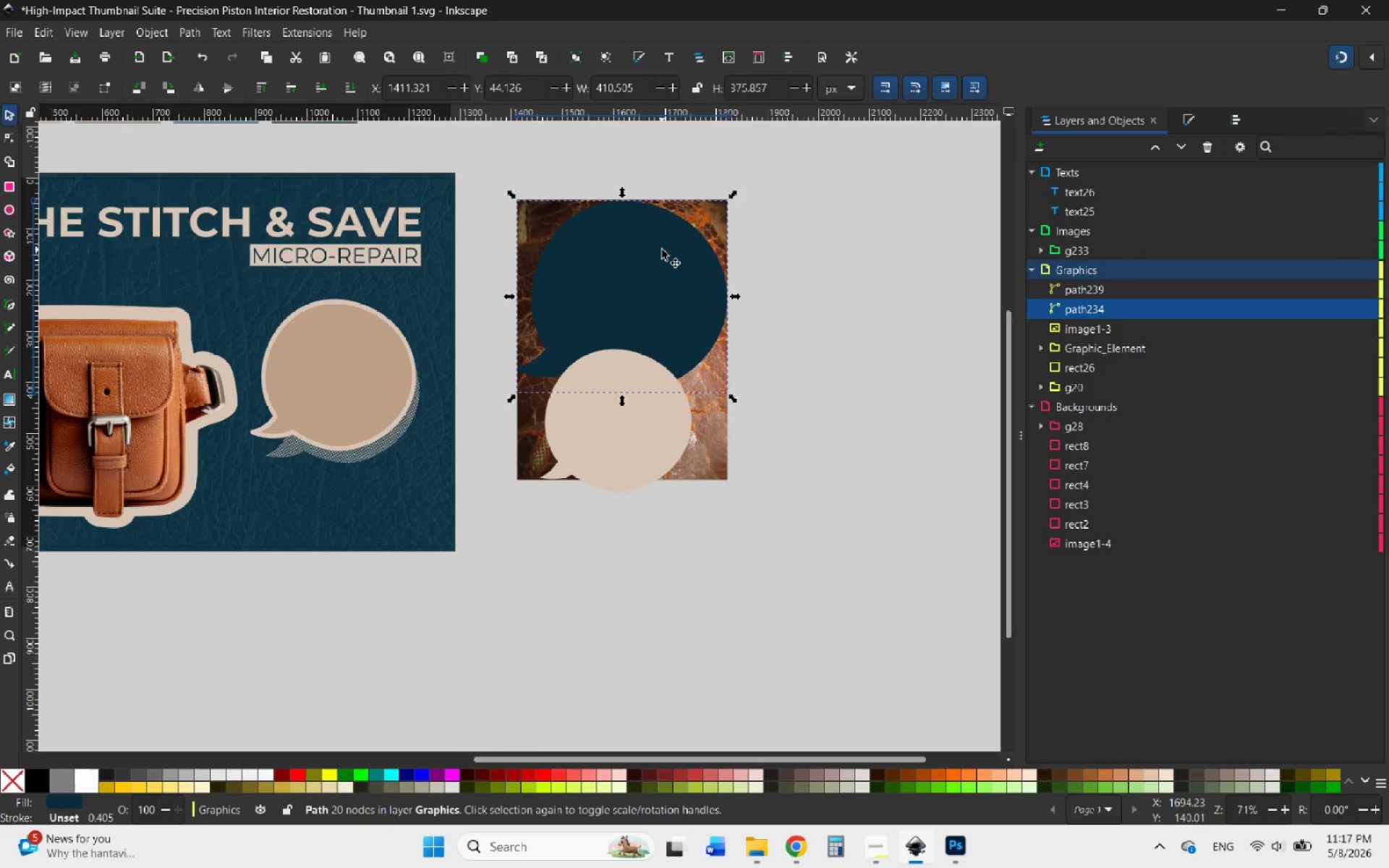 
key(Delete)
 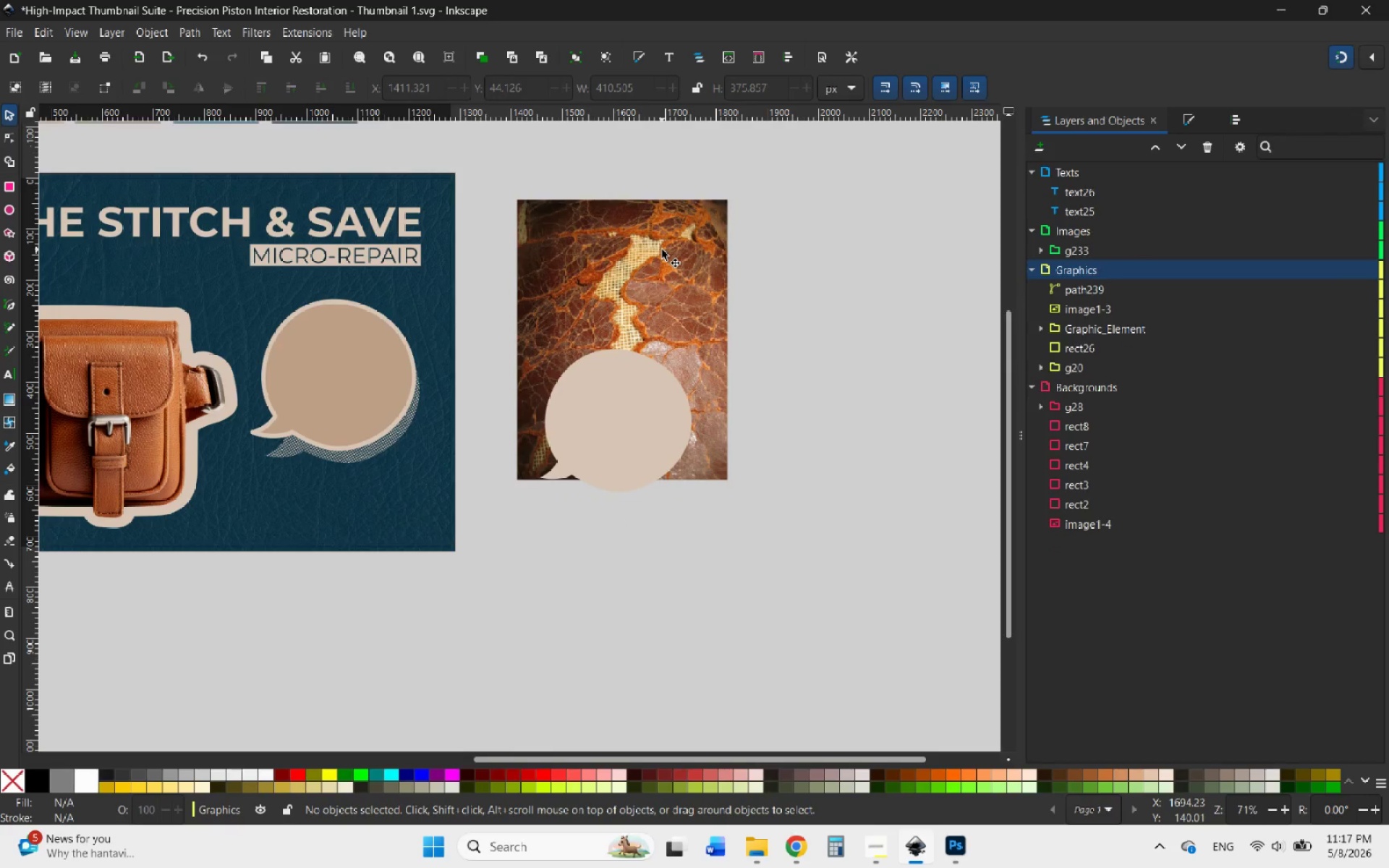 
wait(6.47)
 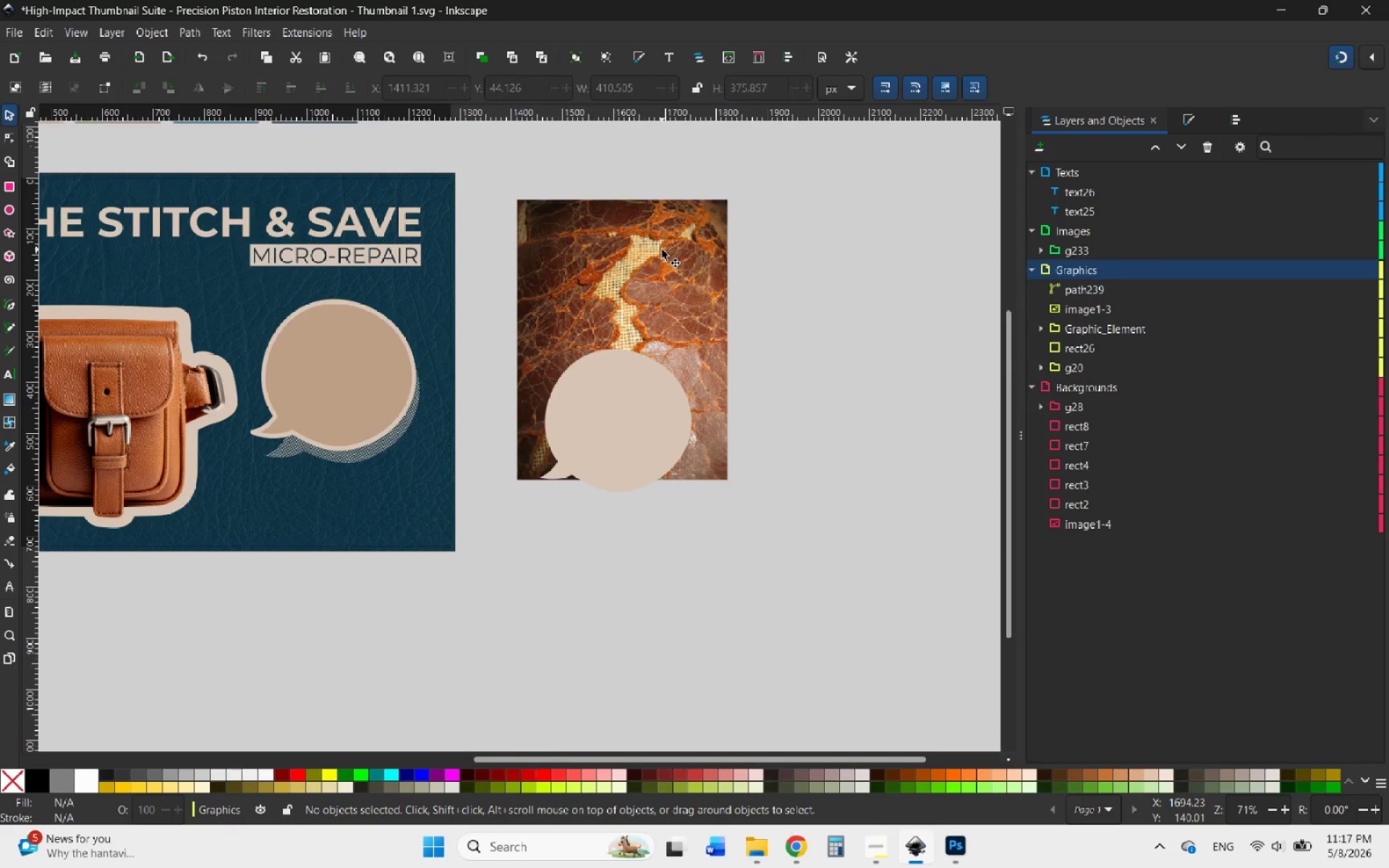 
left_click_drag(start_coordinate=[628, 428], to_coordinate=[603, 358])
 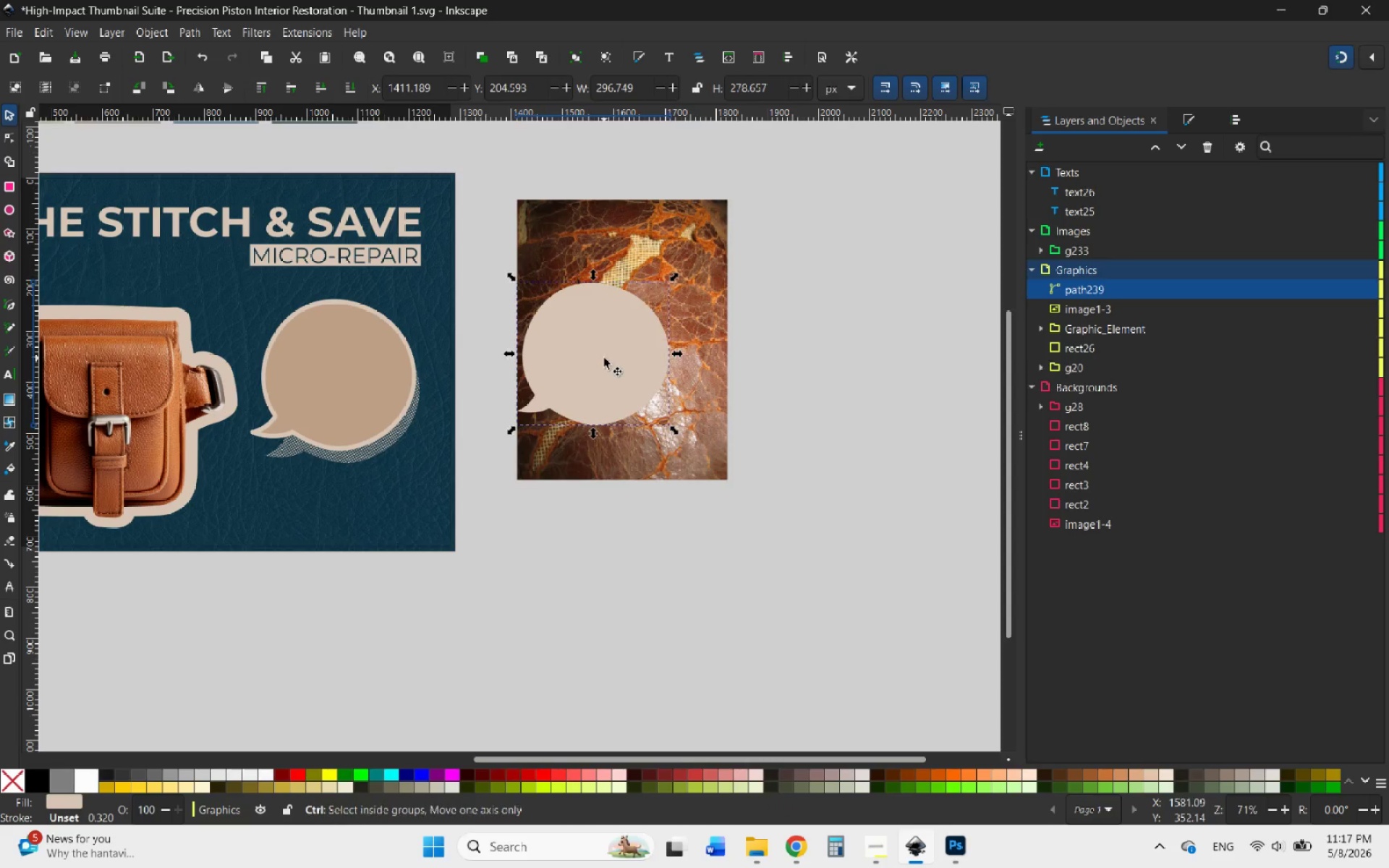 
hold_key(key=ControlLeft, duration=0.86)
scroll: coordinate [604, 358], scroll_direction: up, amount: 3.0
 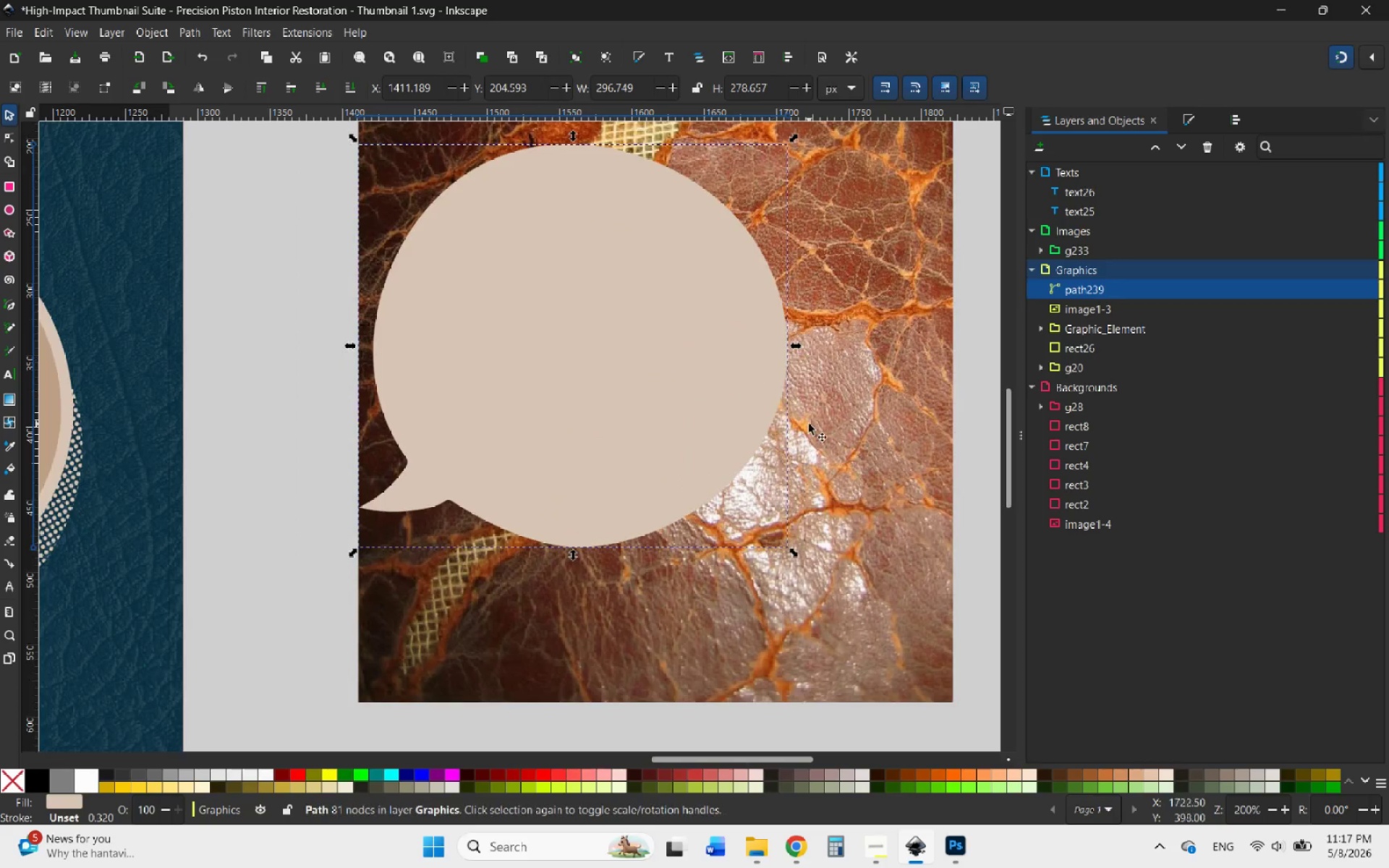 
hold_key(key=ShiftLeft, duration=0.5)
left_click([833, 436])
 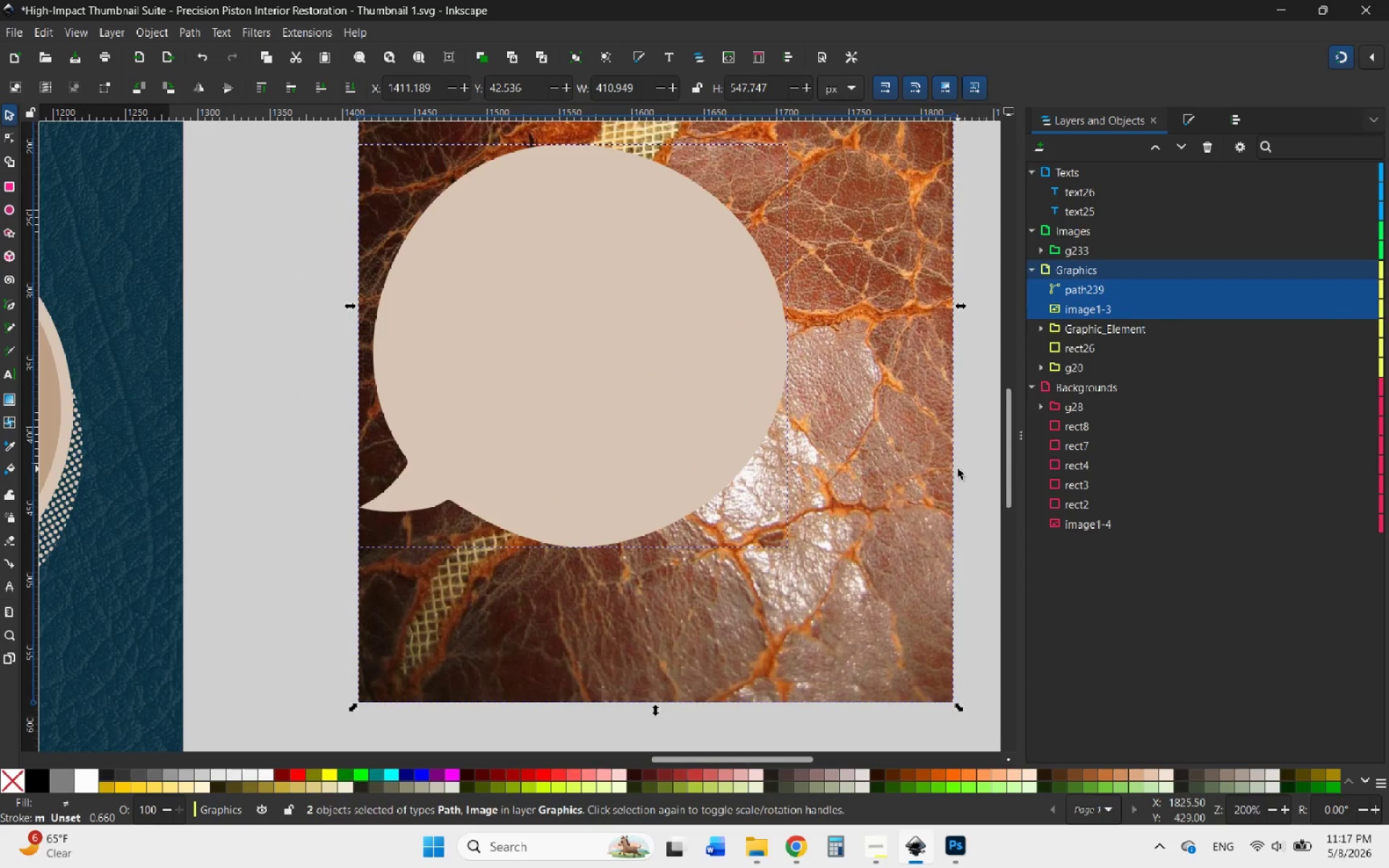 
double_click([924, 456])
 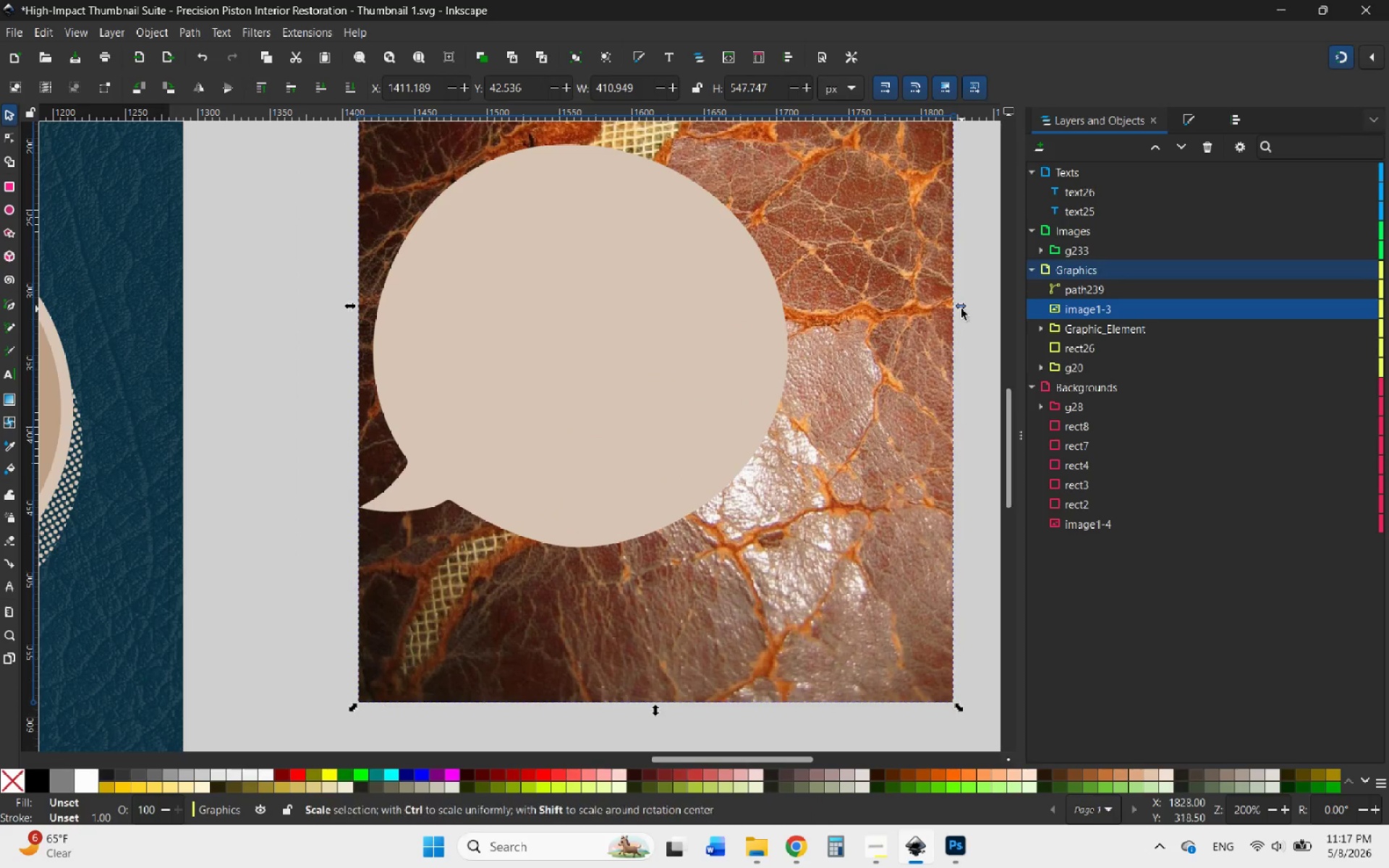 
left_click_drag(start_coordinate=[961, 309], to_coordinate=[804, 320])
 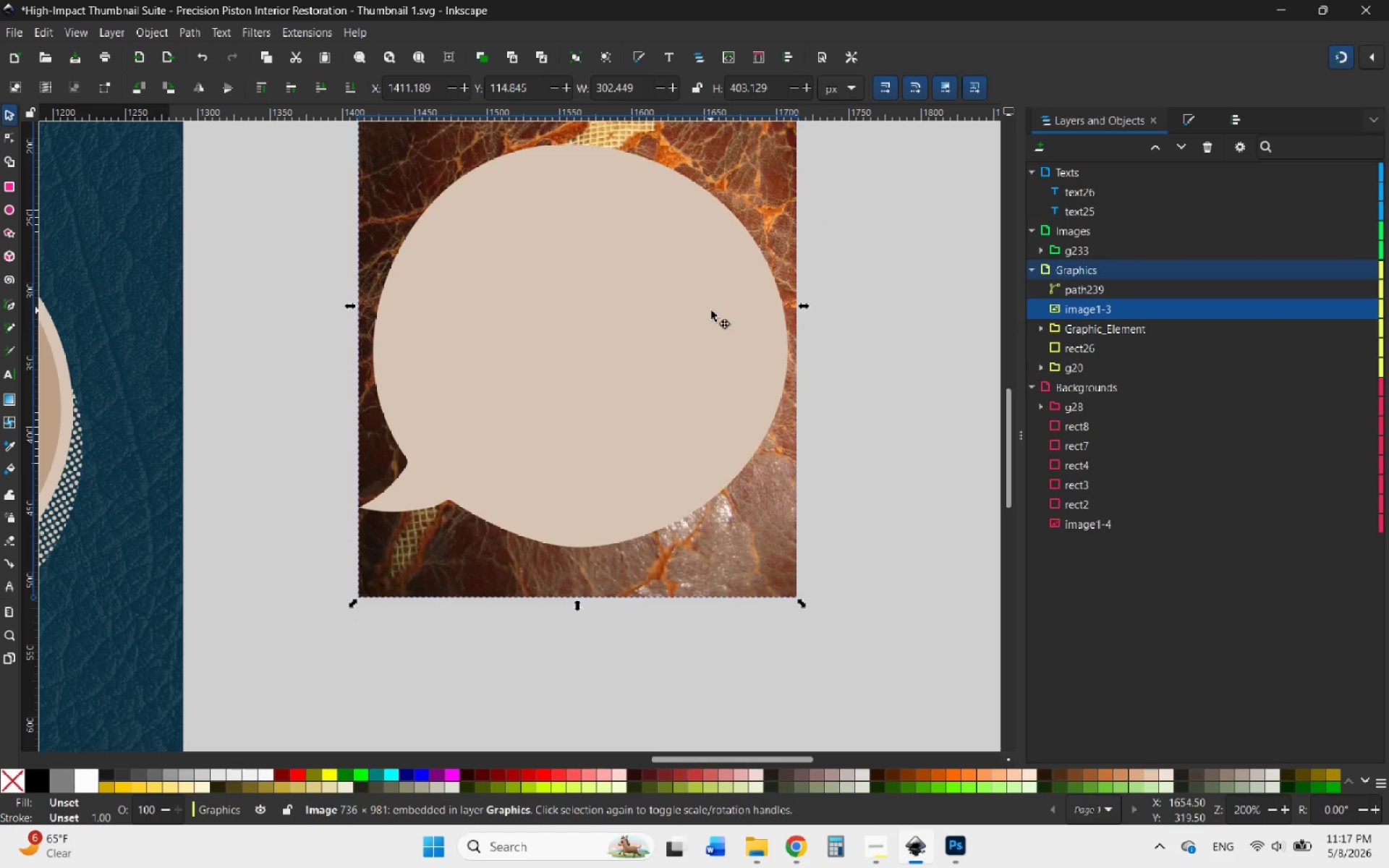 
hold_key(key=ControlLeft, duration=3.86)
 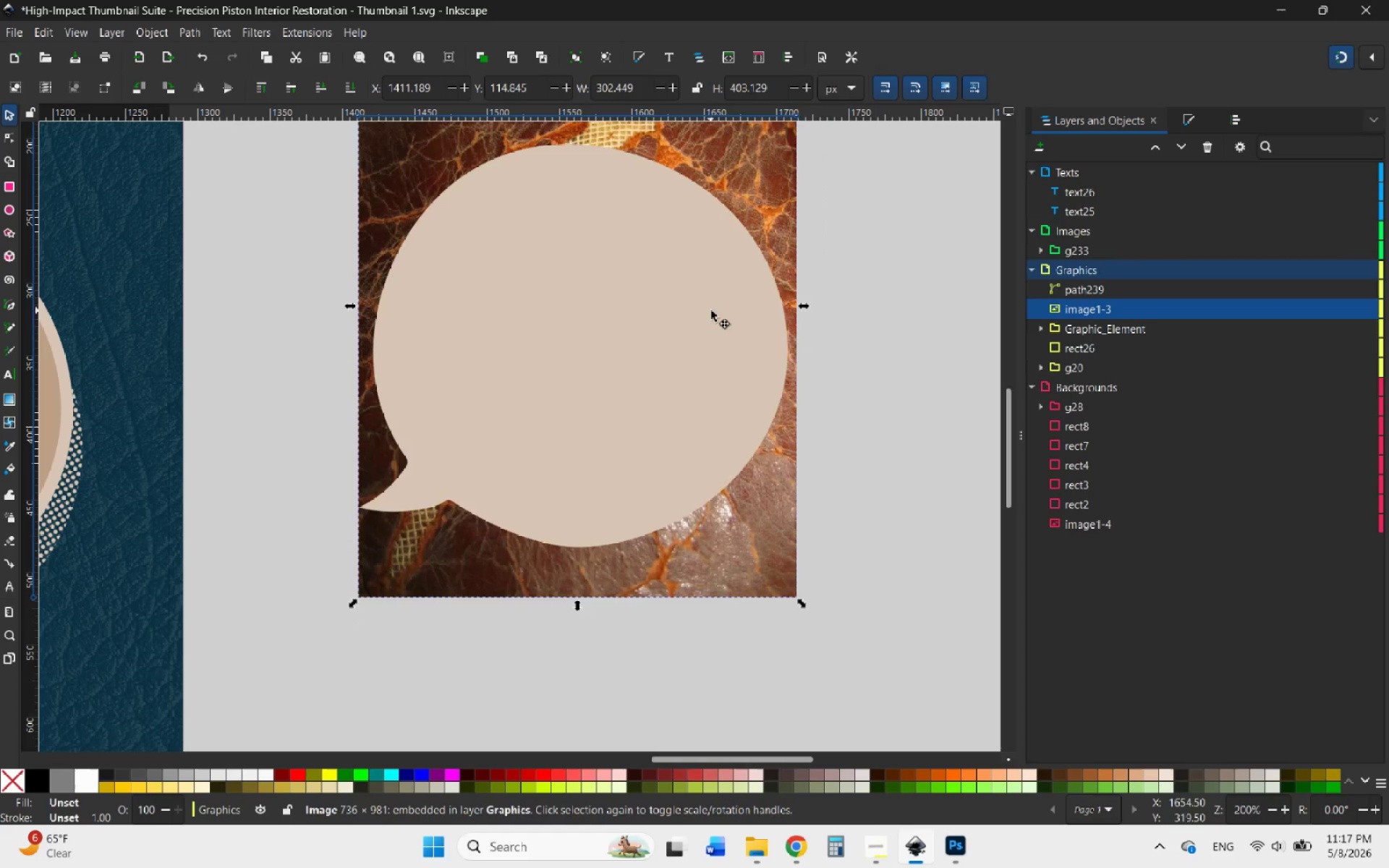 
left_click_drag(start_coordinate=[710, 312], to_coordinate=[706, 290])
 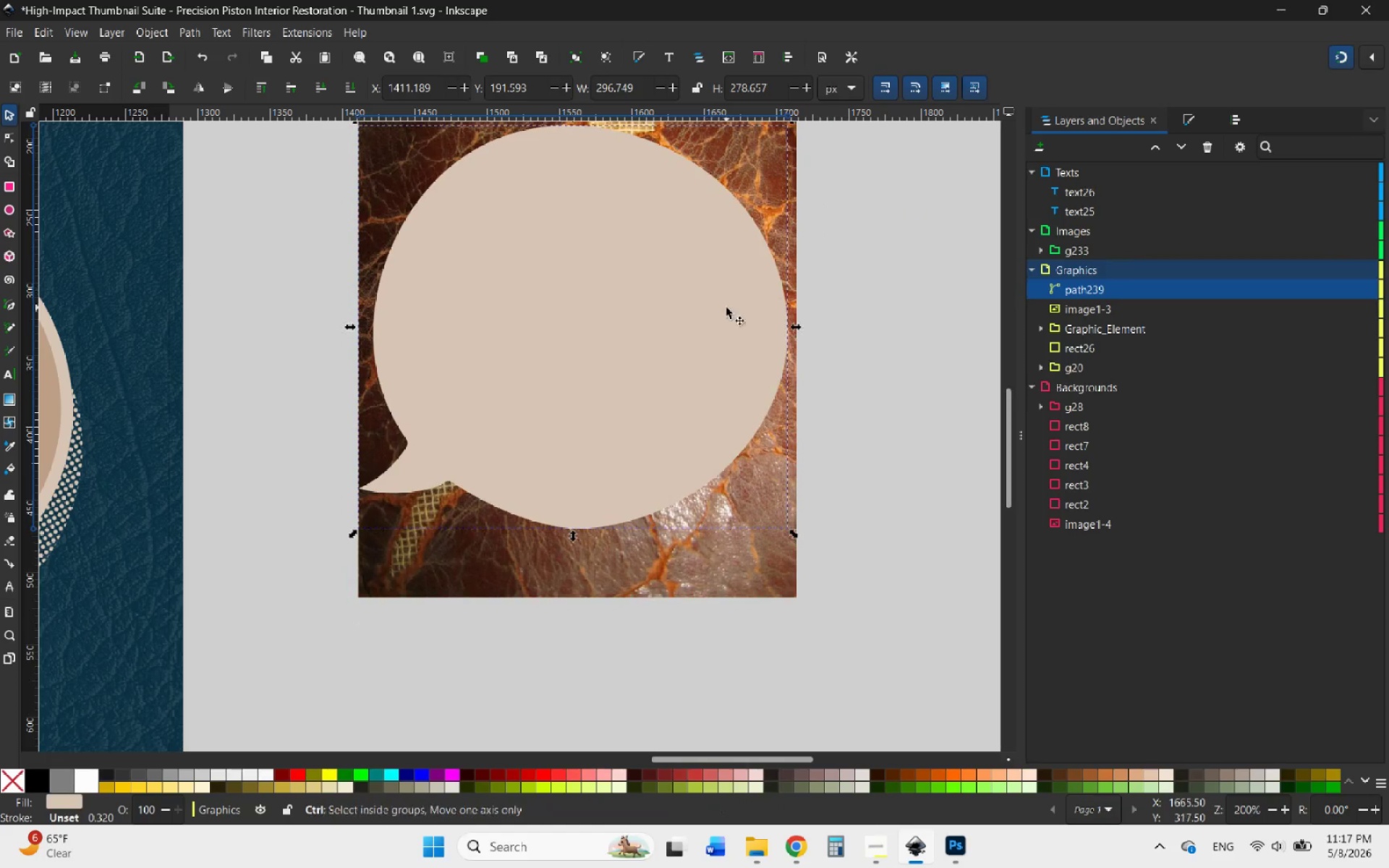 
hold_key(key=ControlLeft, duration=0.59)
scroll: coordinate [726, 307], scroll_direction: up, amount: 2.0
 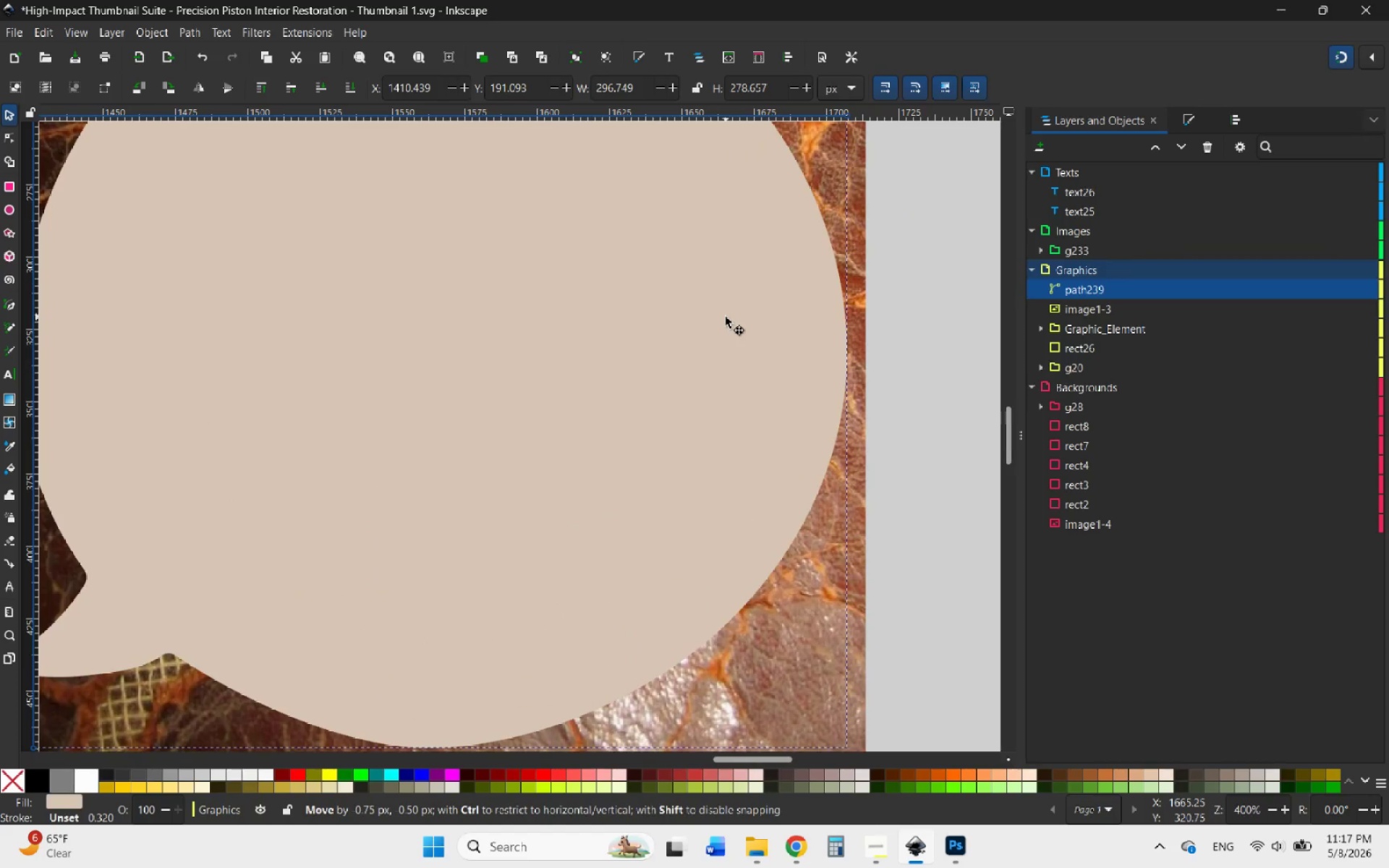 
hold_key(key=ControlLeft, duration=0.52)
scroll: coordinate [779, 410], scroll_direction: down, amount: 1.0
 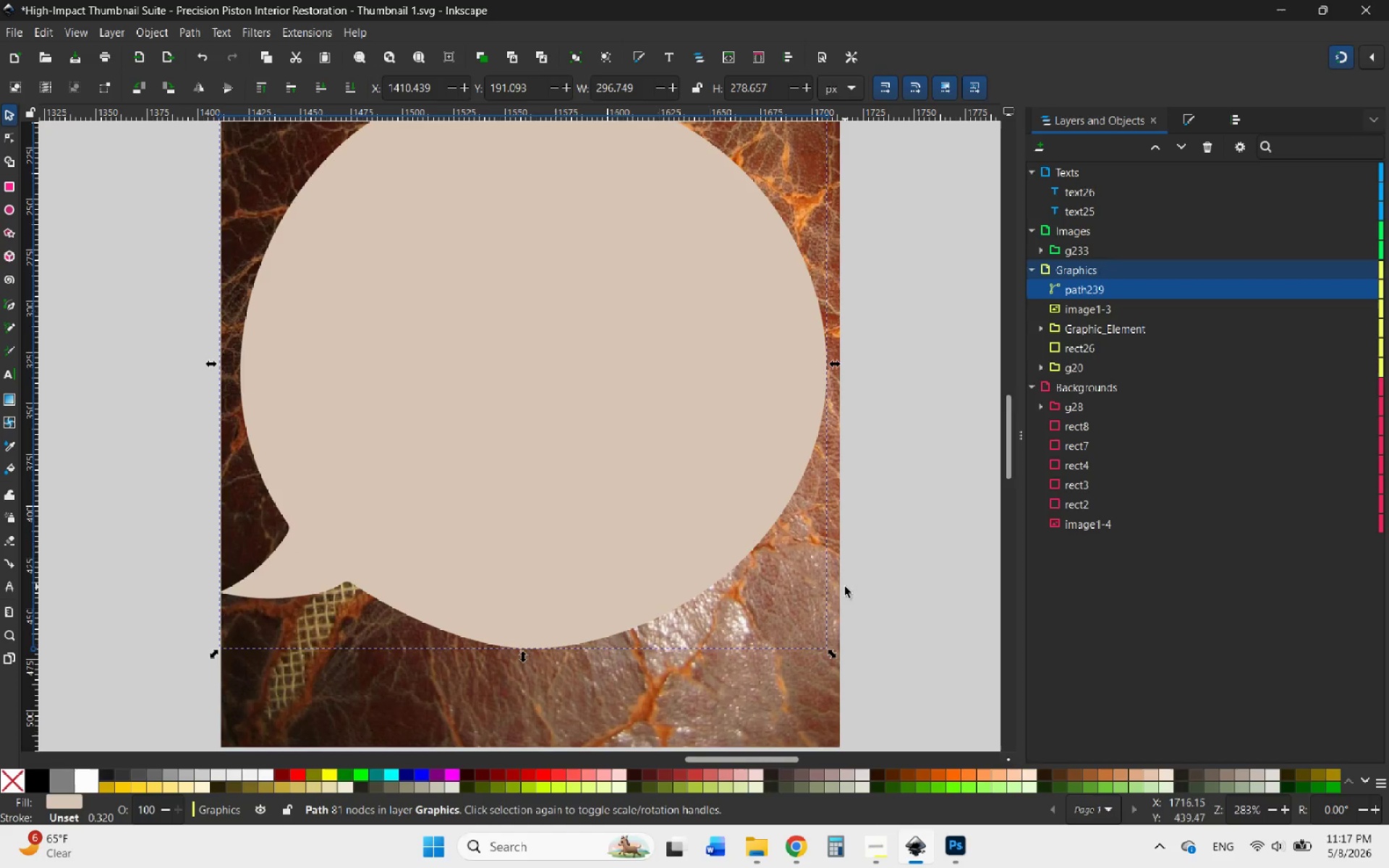 
left_click([845, 587])
 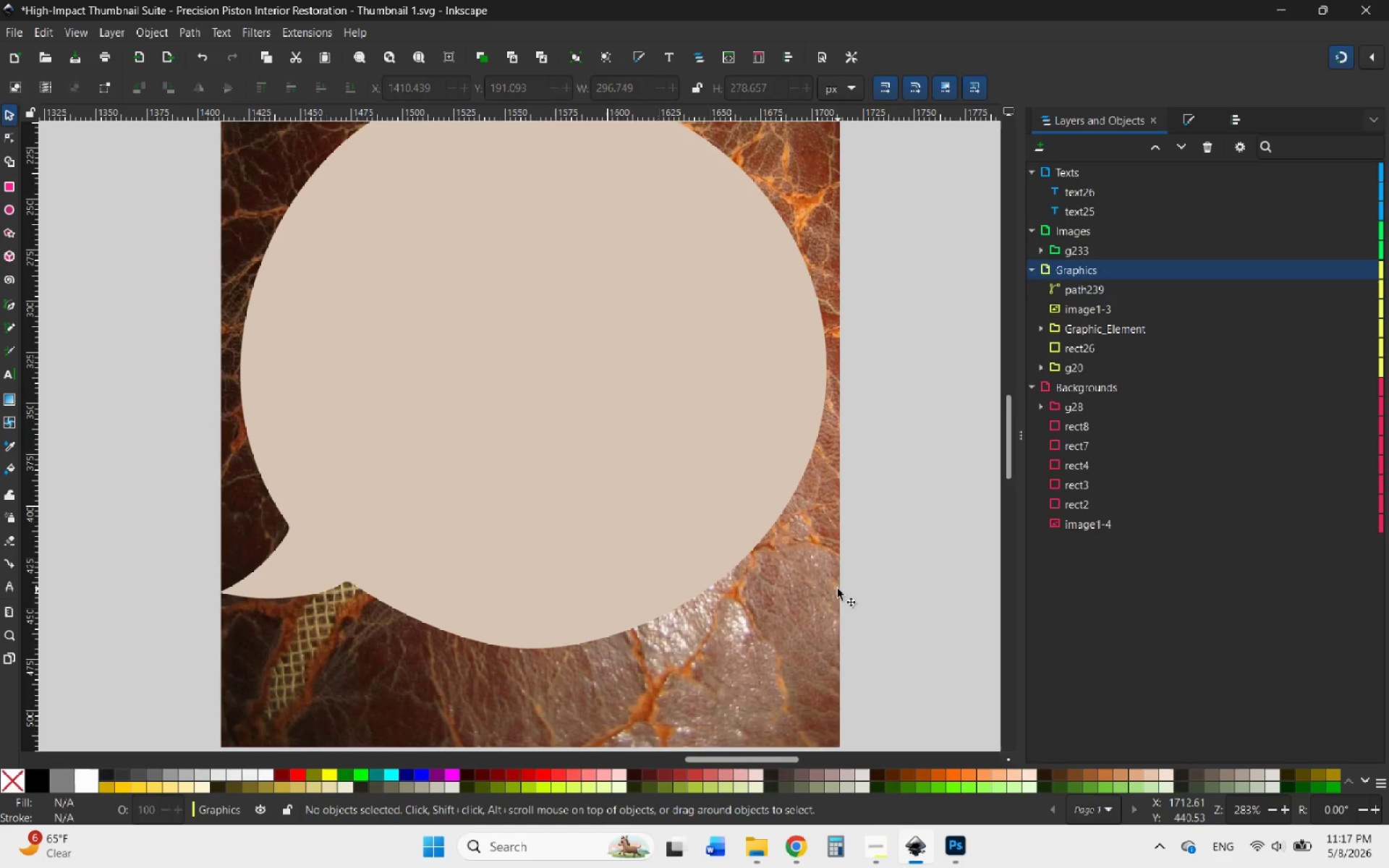 
left_click([838, 589])
 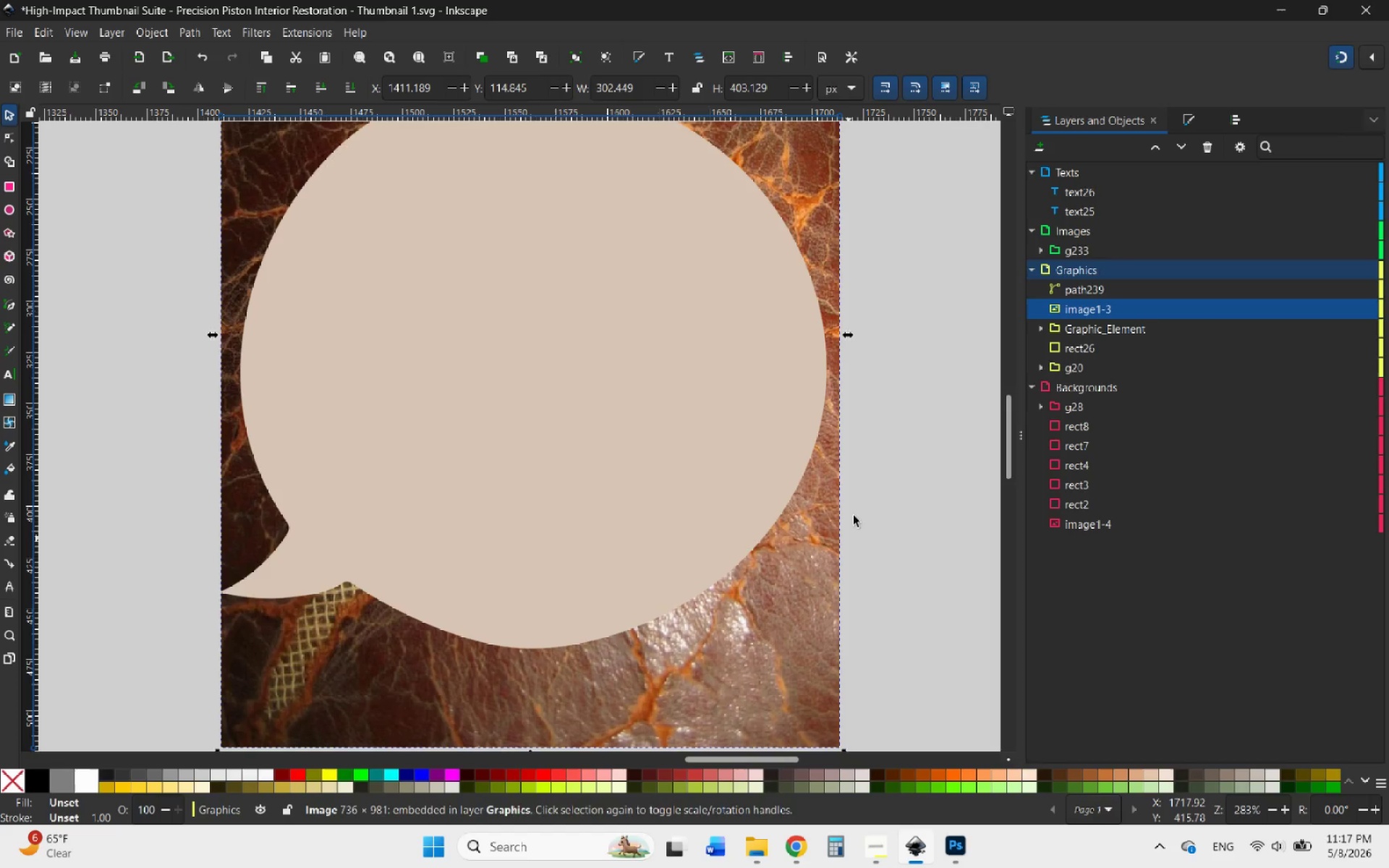 
hold_key(key=ControlLeft, duration=1.78)
left_click_drag(start_coordinate=[843, 336], to_coordinate=[858, 336])
 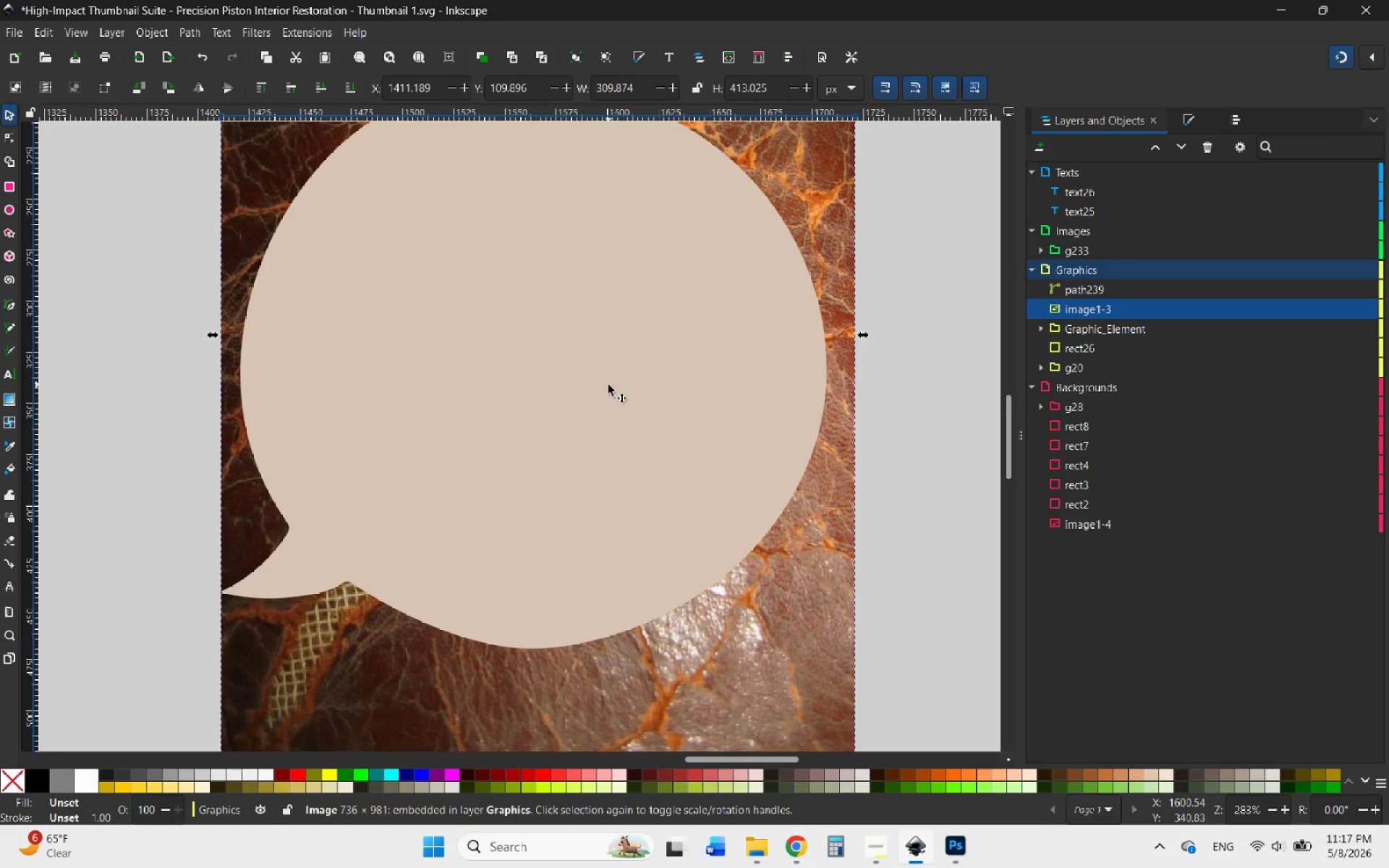 
left_click([608, 385])
 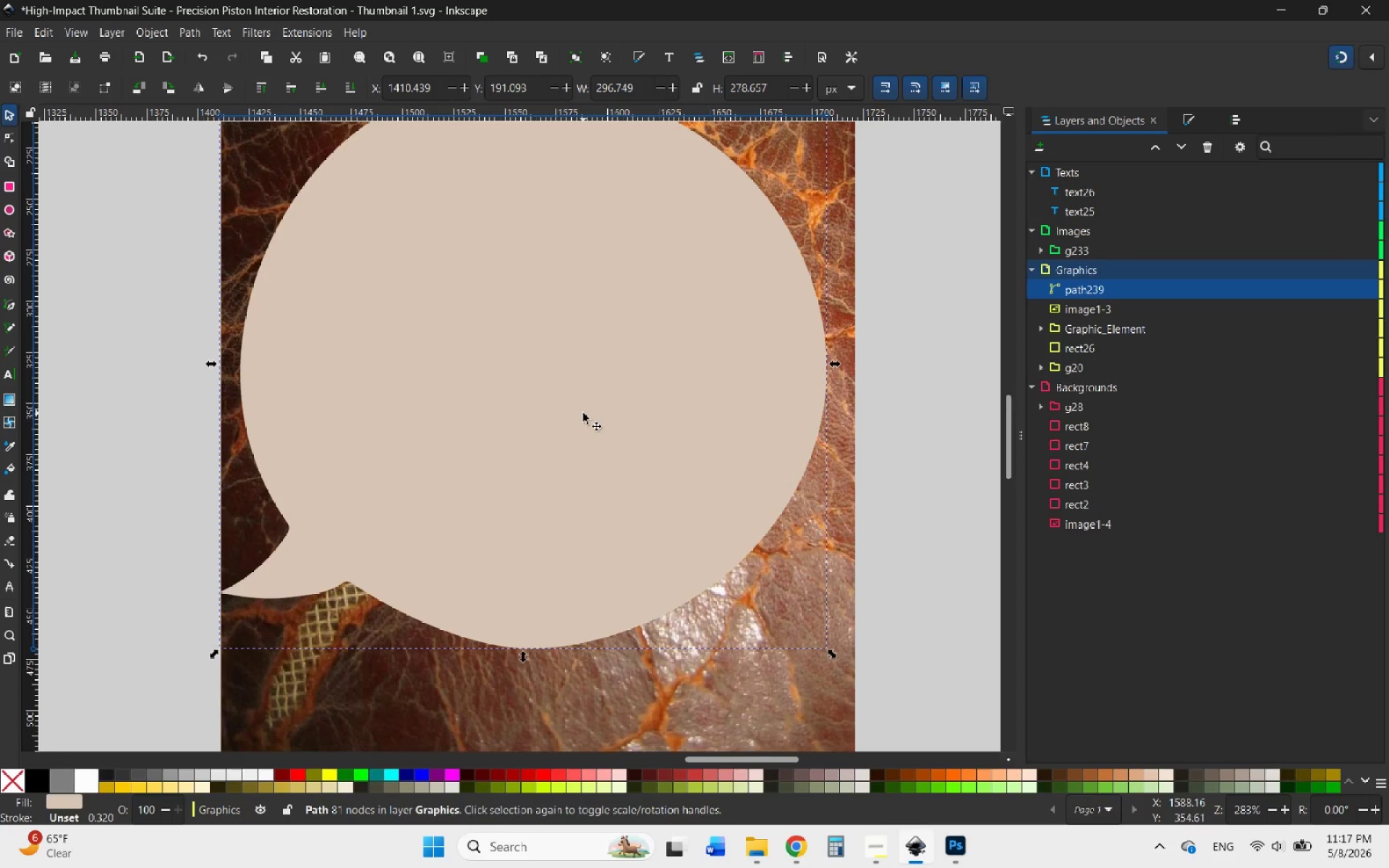 
left_click_drag(start_coordinate=[585, 413], to_coordinate=[595, 399])
 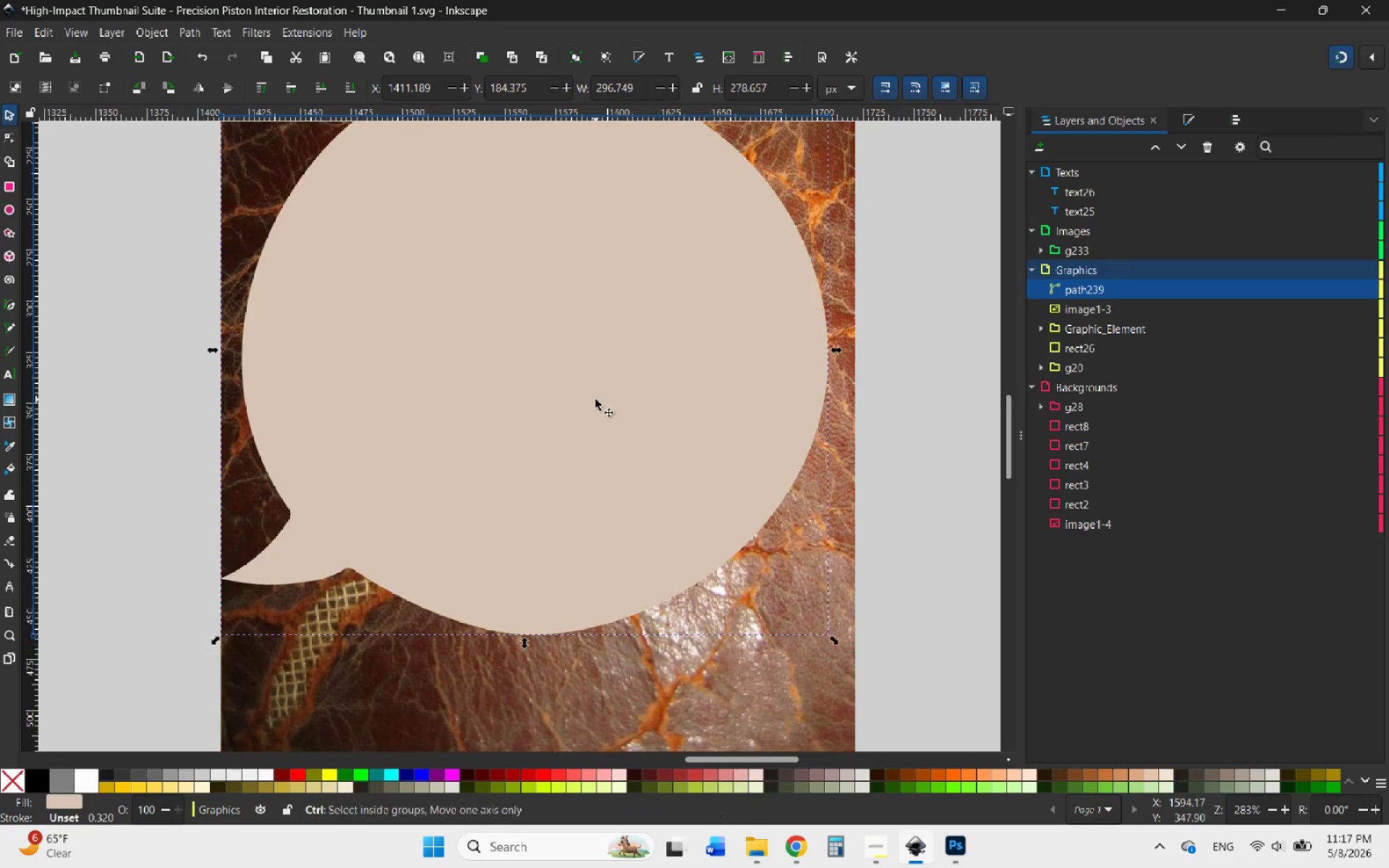 
hold_key(key=ControlLeft, duration=0.56)
 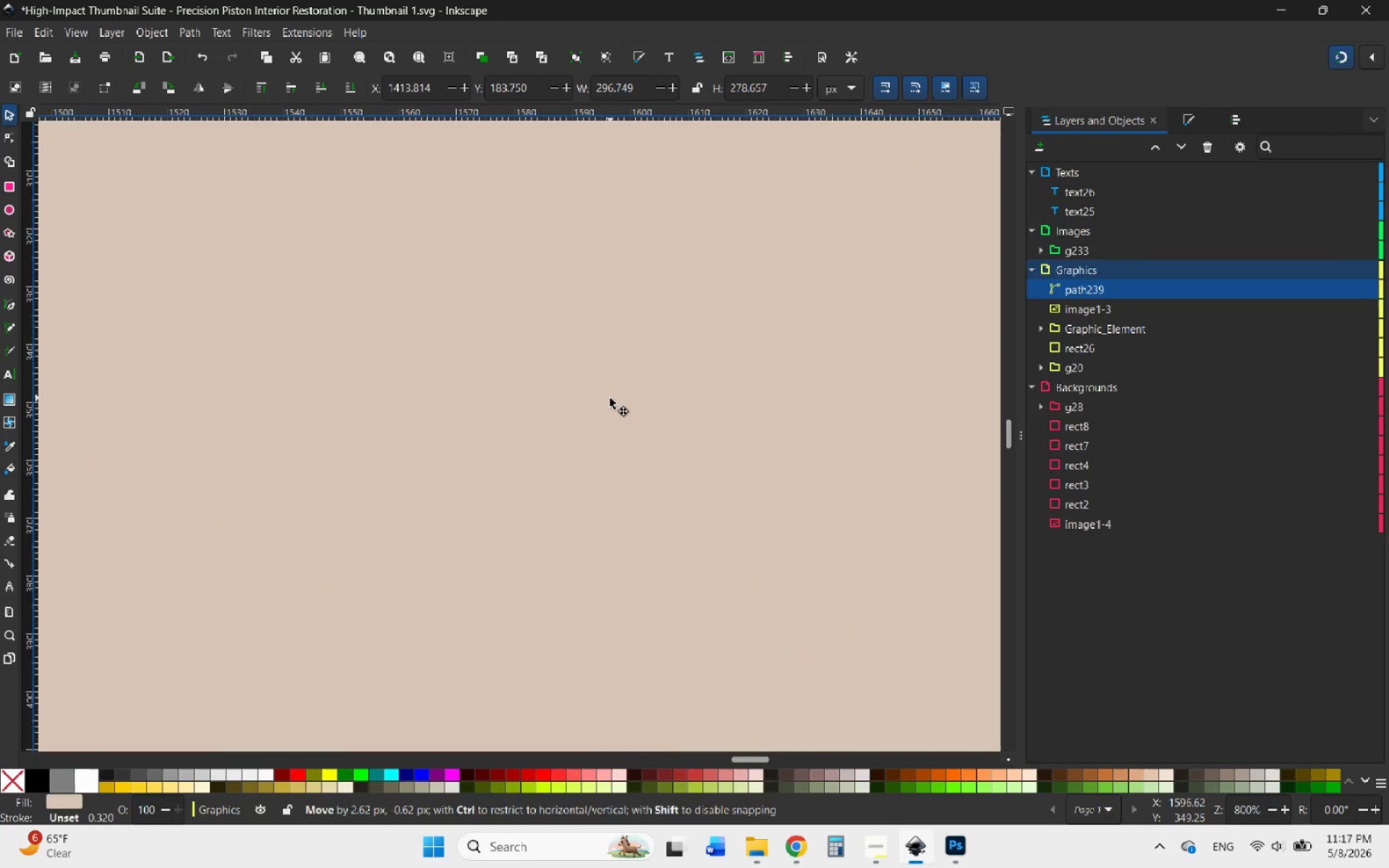 
left_click_drag(start_coordinate=[591, 403], to_coordinate=[610, 398])
 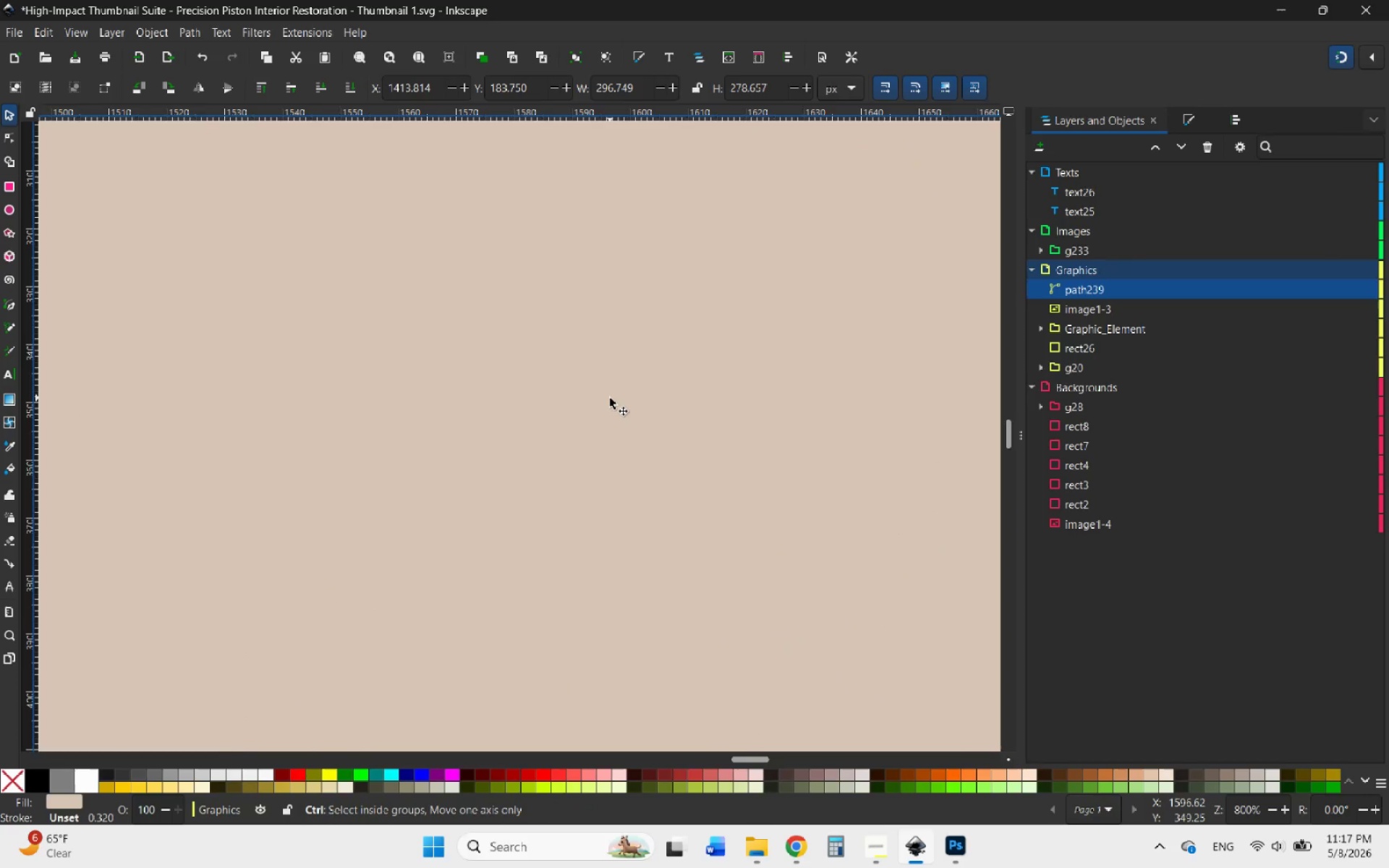 
scroll: coordinate [595, 404], scroll_direction: up, amount: 3.0
 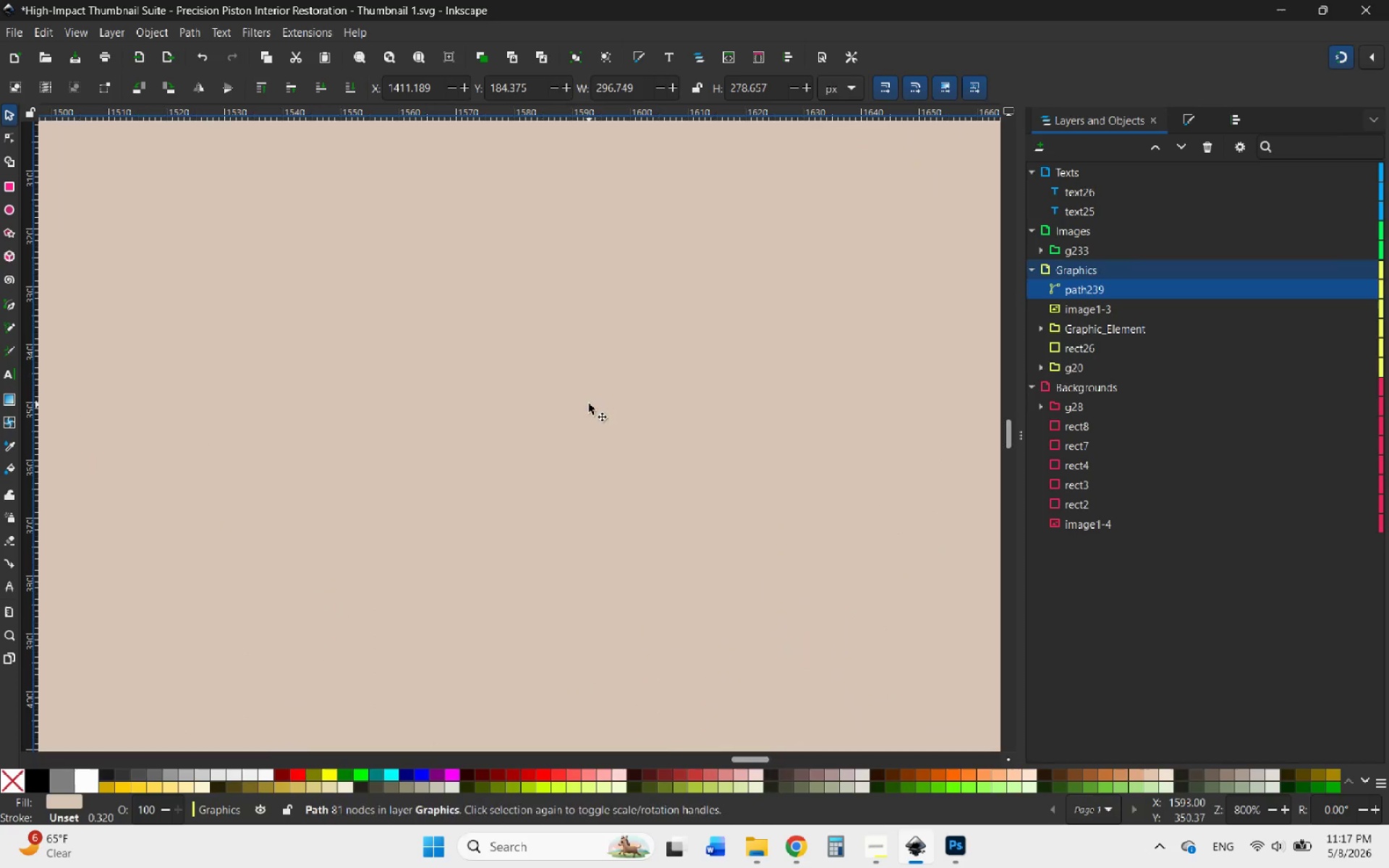 
hold_key(key=ControlLeft, duration=2.0)
scroll: coordinate [610, 398], scroll_direction: down, amount: 4.0
 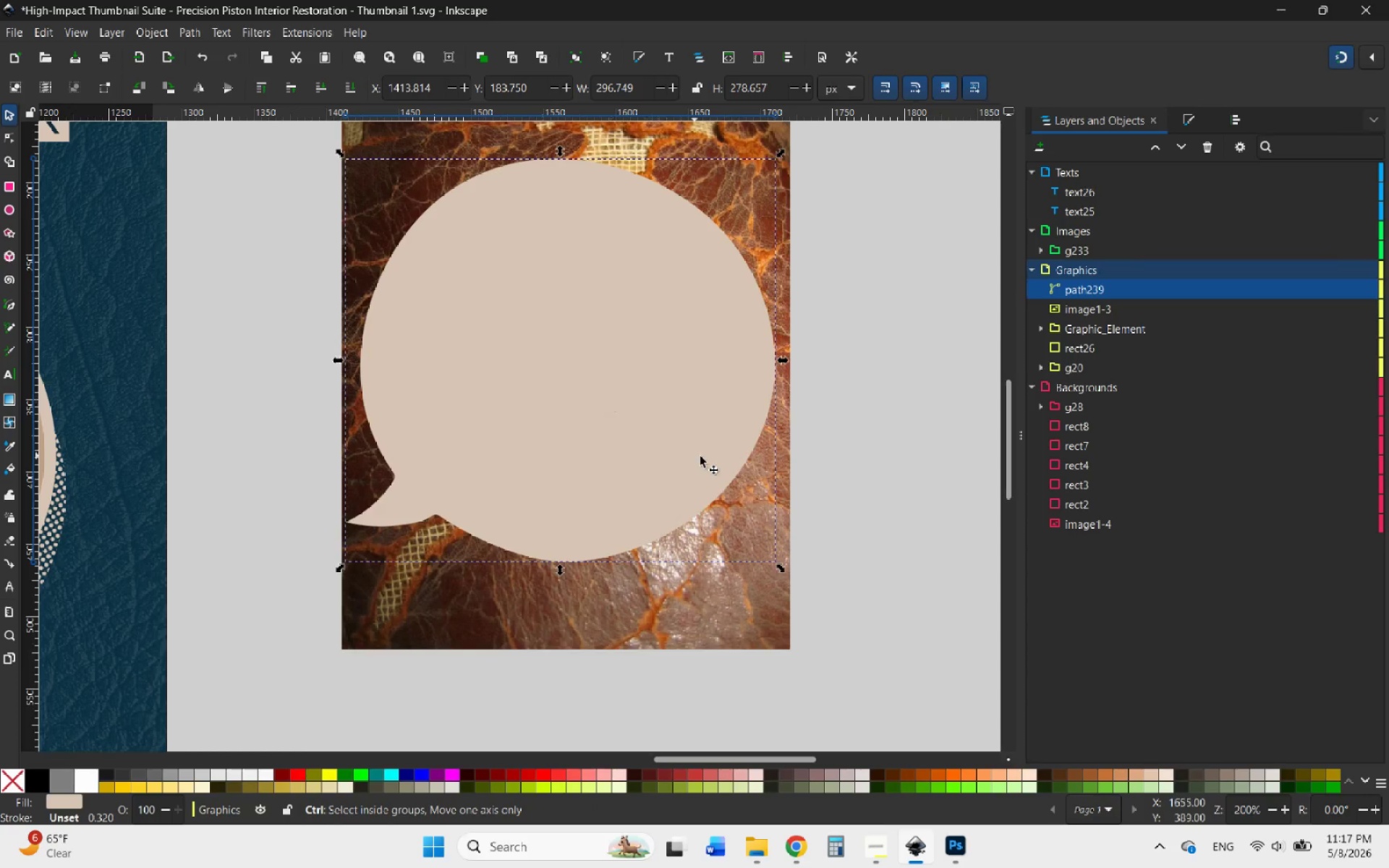 
scroll: coordinate [734, 448], scroll_direction: up, amount: 5.0
 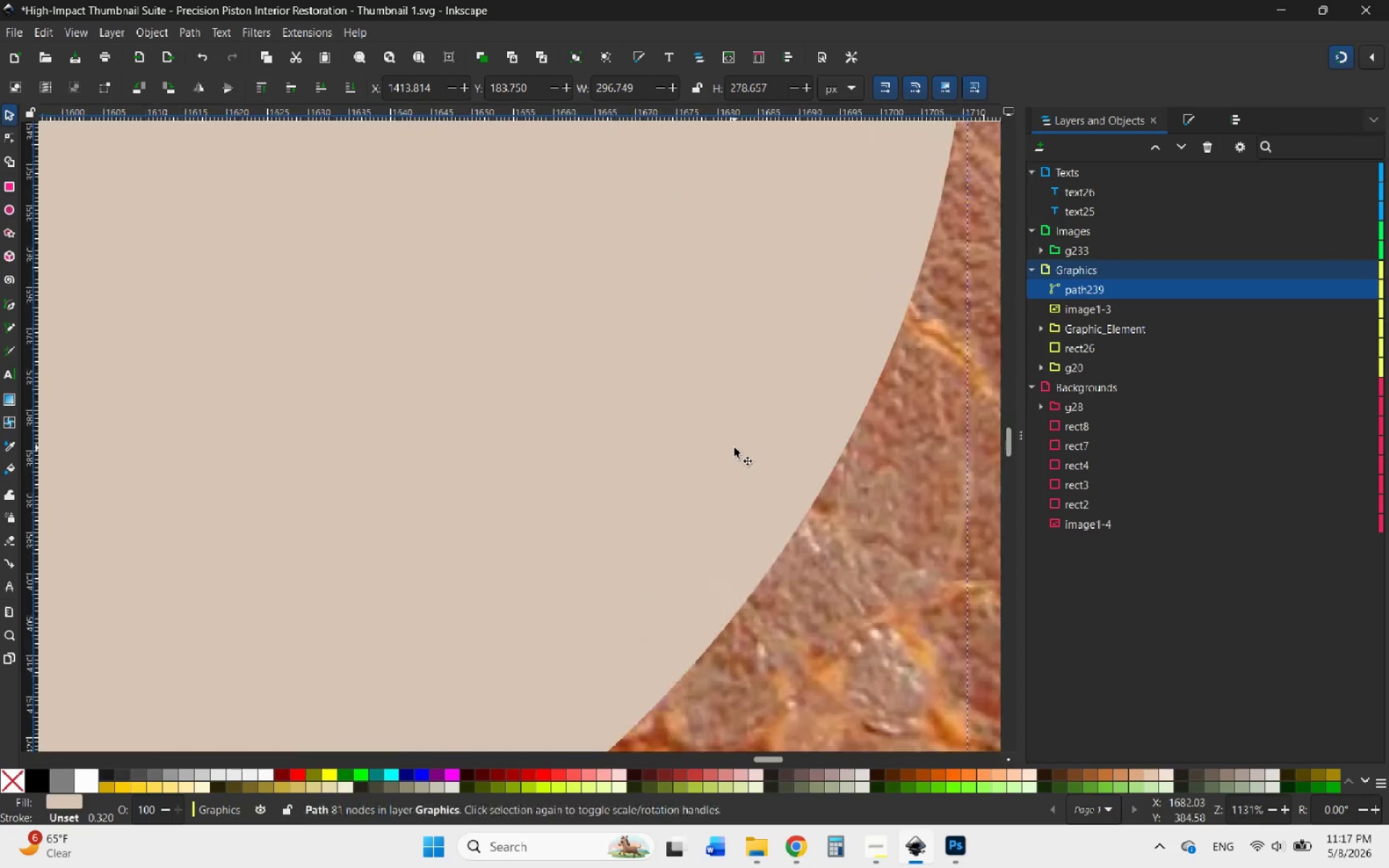 
left_click_drag(start_coordinate=[734, 448], to_coordinate=[760, 443])
 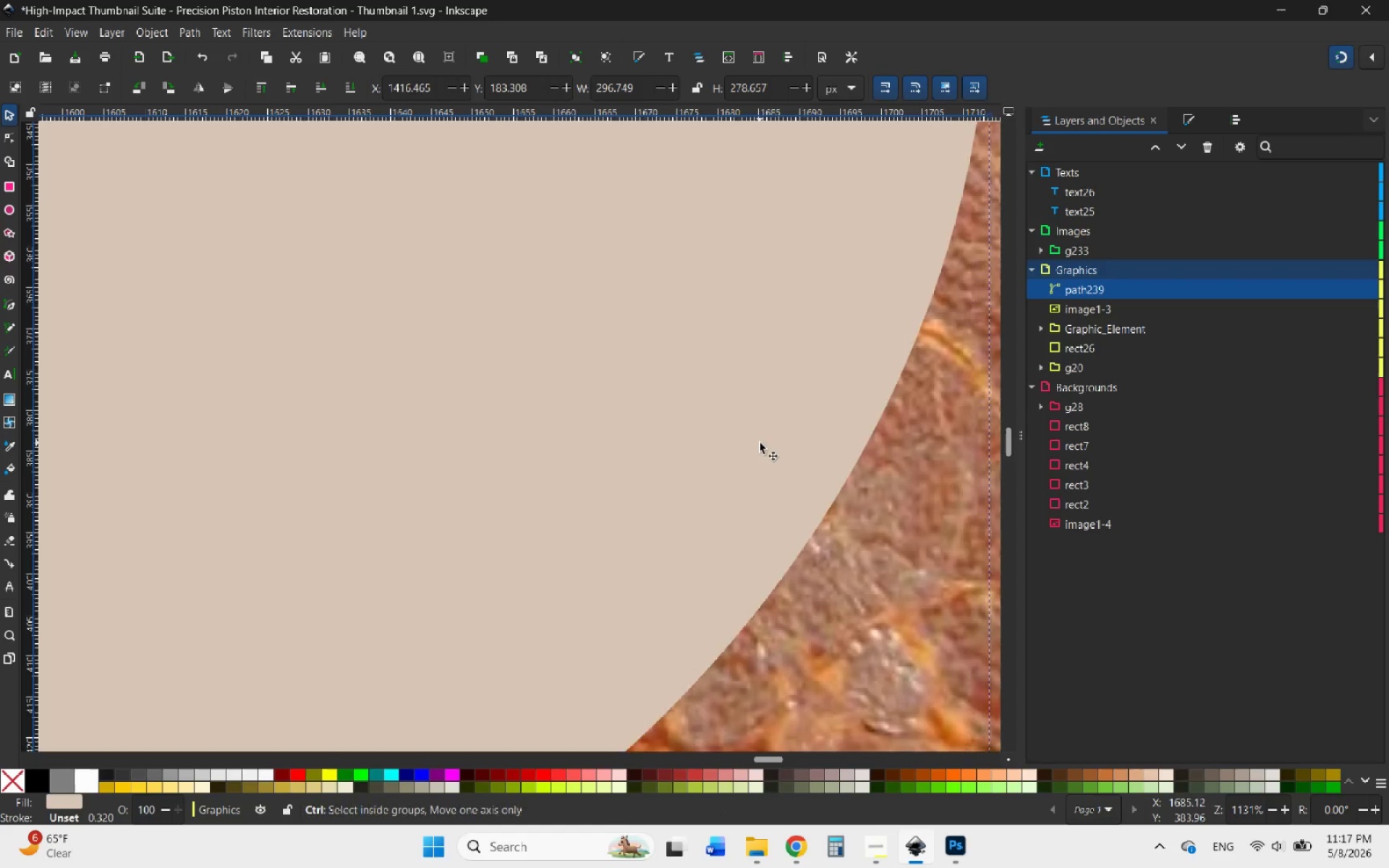 
hold_key(key=ControlLeft, duration=0.86)
scroll: coordinate [753, 492], scroll_direction: down, amount: 5.0
 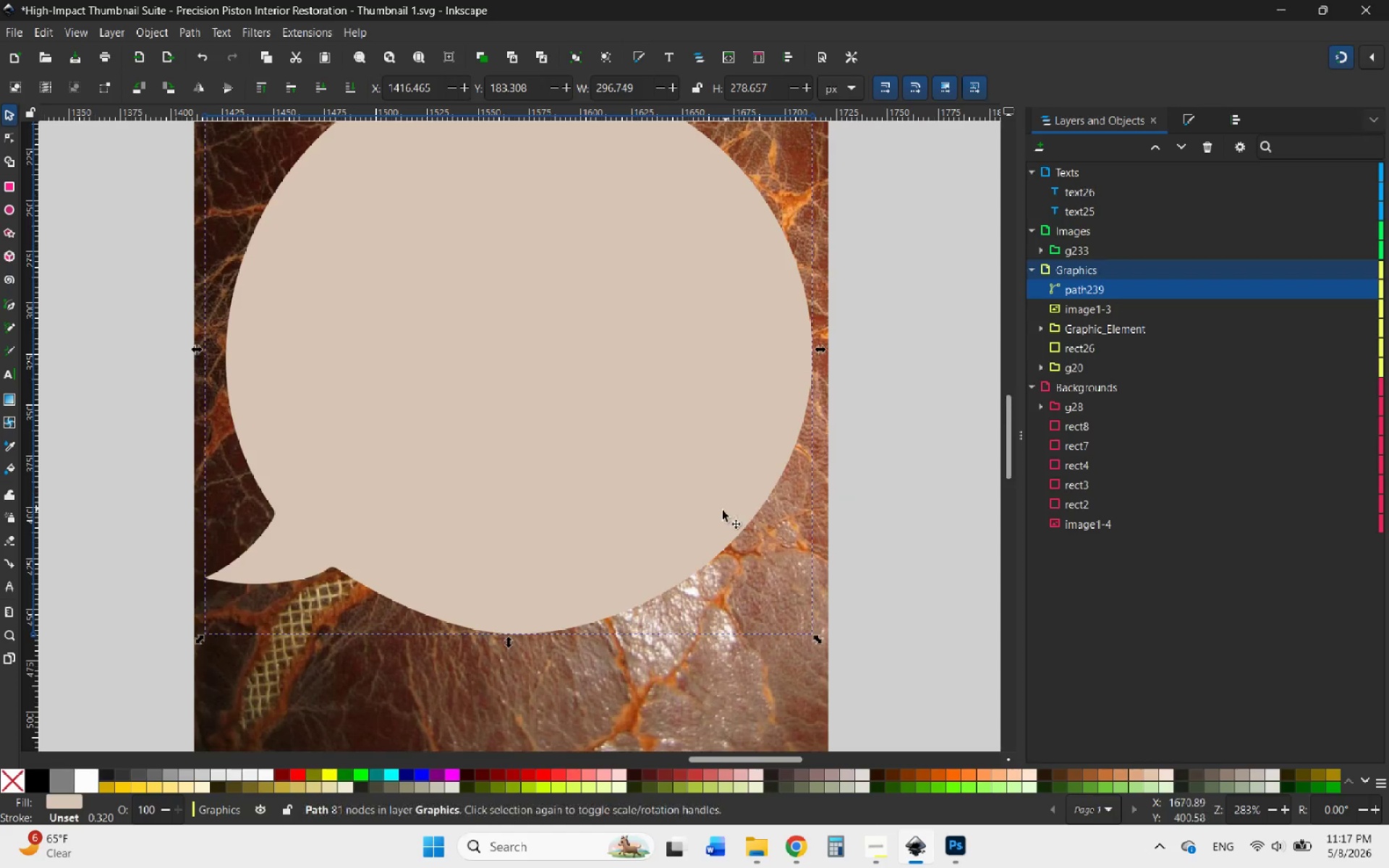 
hold_key(key=ControlLeft, duration=0.45)
scroll: coordinate [721, 511], scroll_direction: up, amount: 1.0
 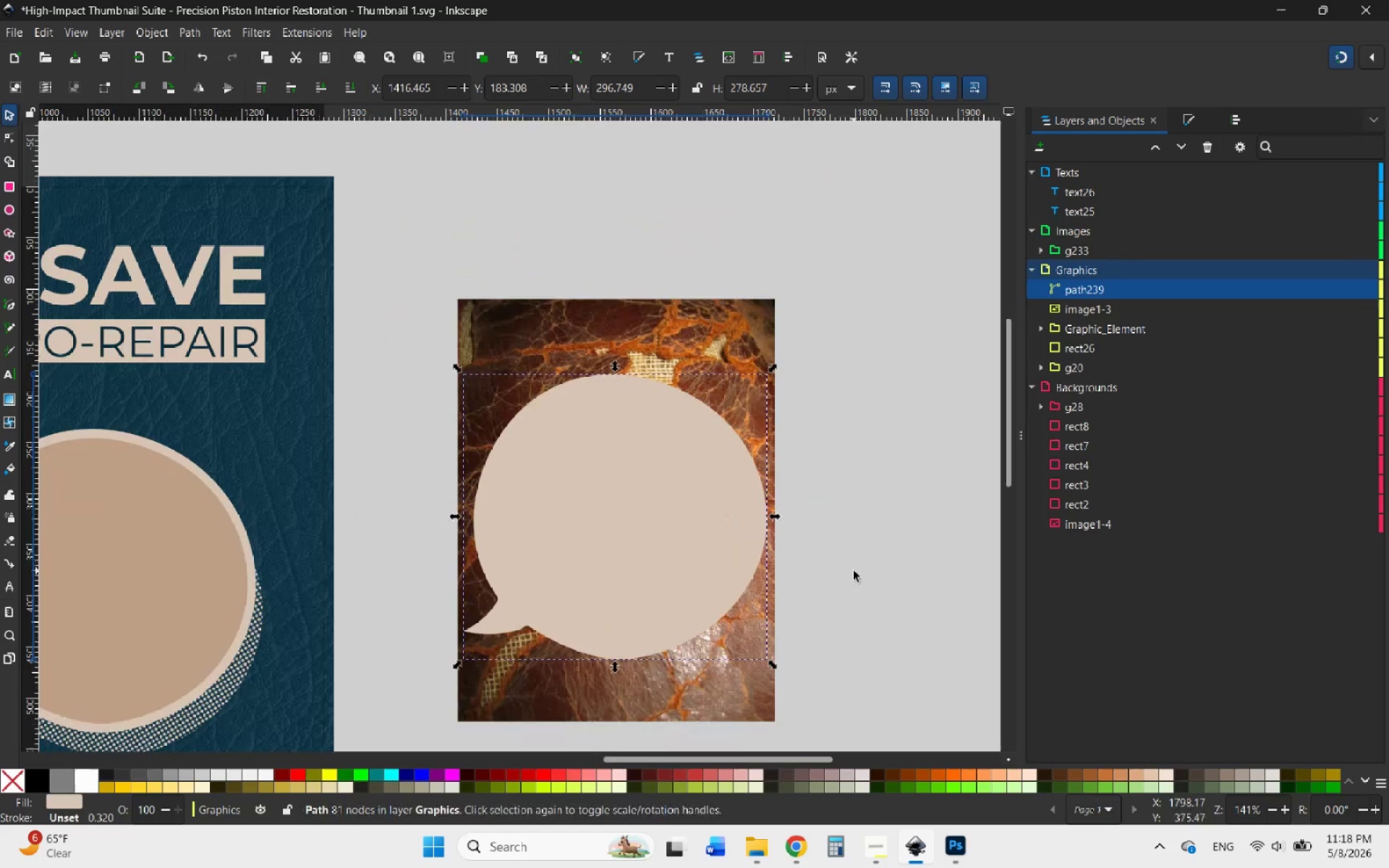 
left_click_drag(start_coordinate=[845, 571], to_coordinate=[642, 446])
 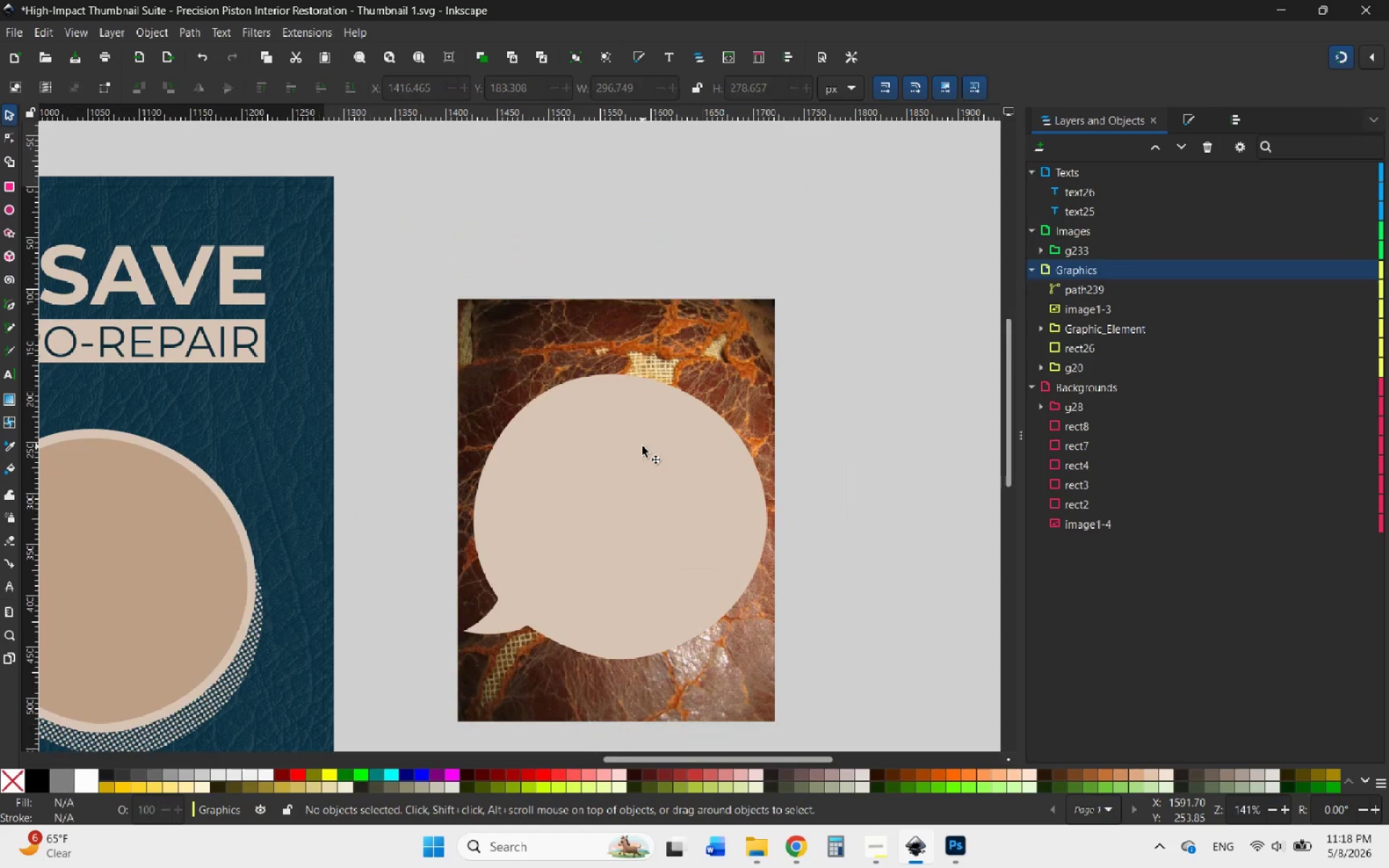 
left_click([642, 446])
 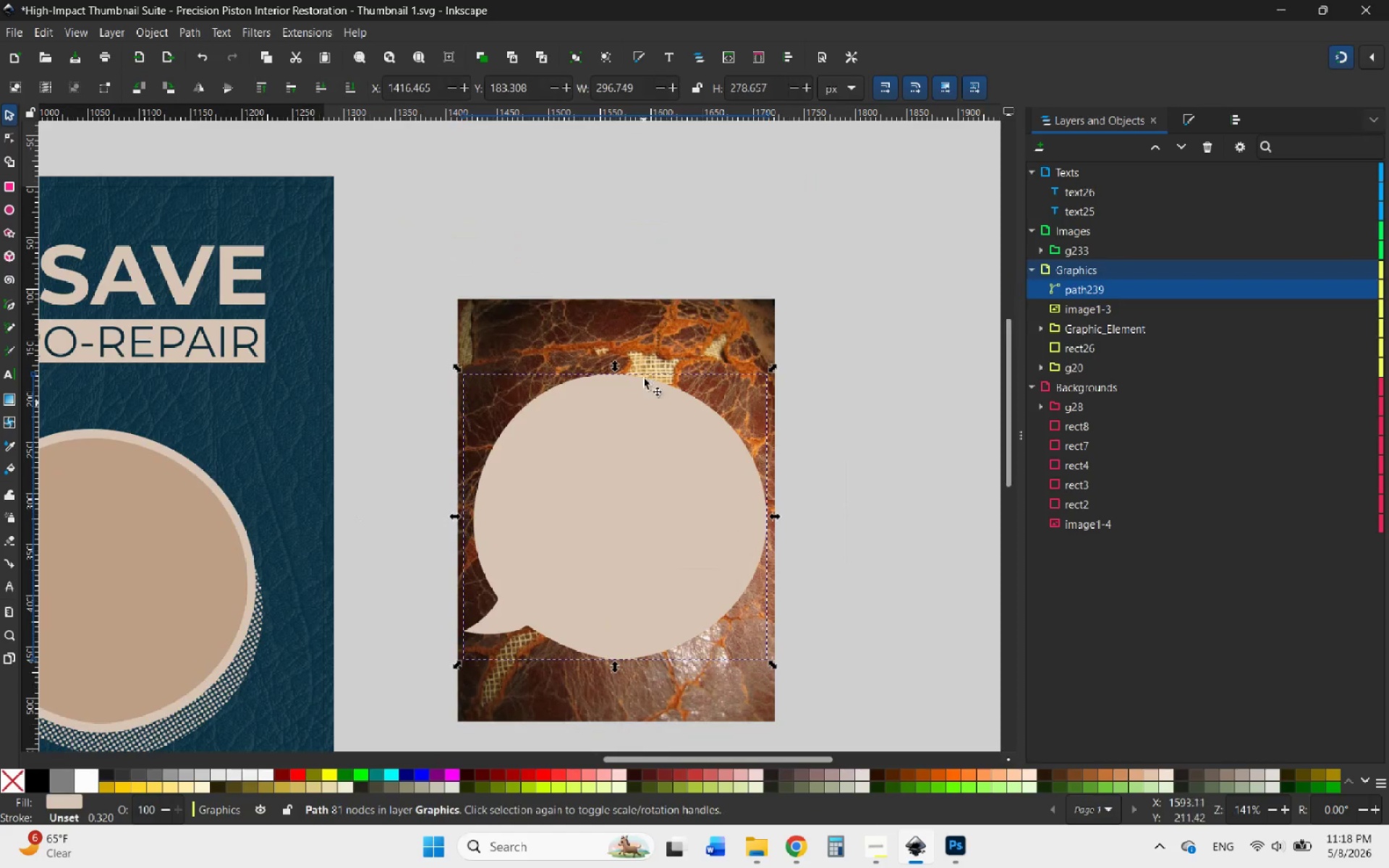 
hold_key(key=ShiftLeft, duration=0.52)
left_click([634, 343])
 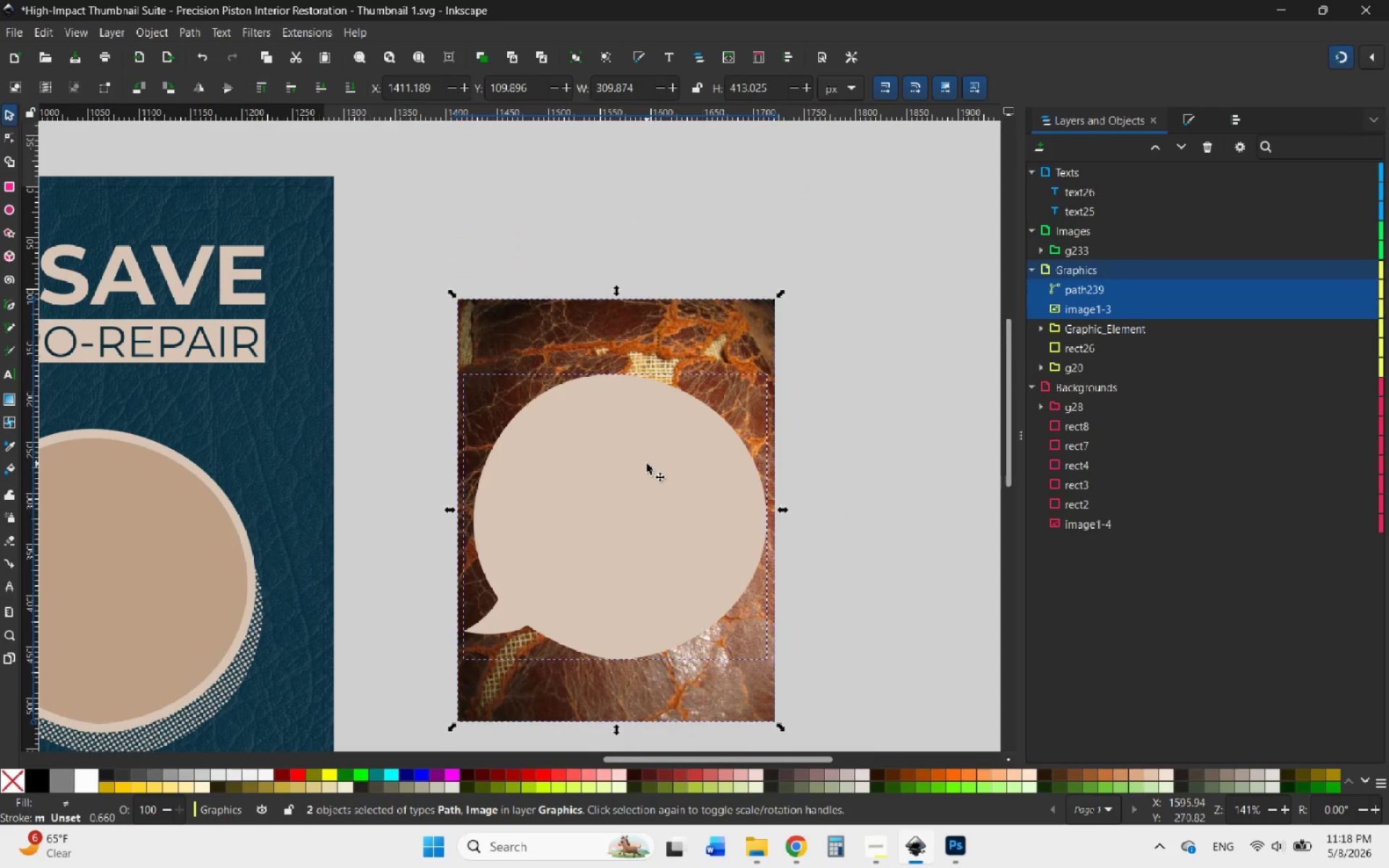 
right_click([647, 464])
 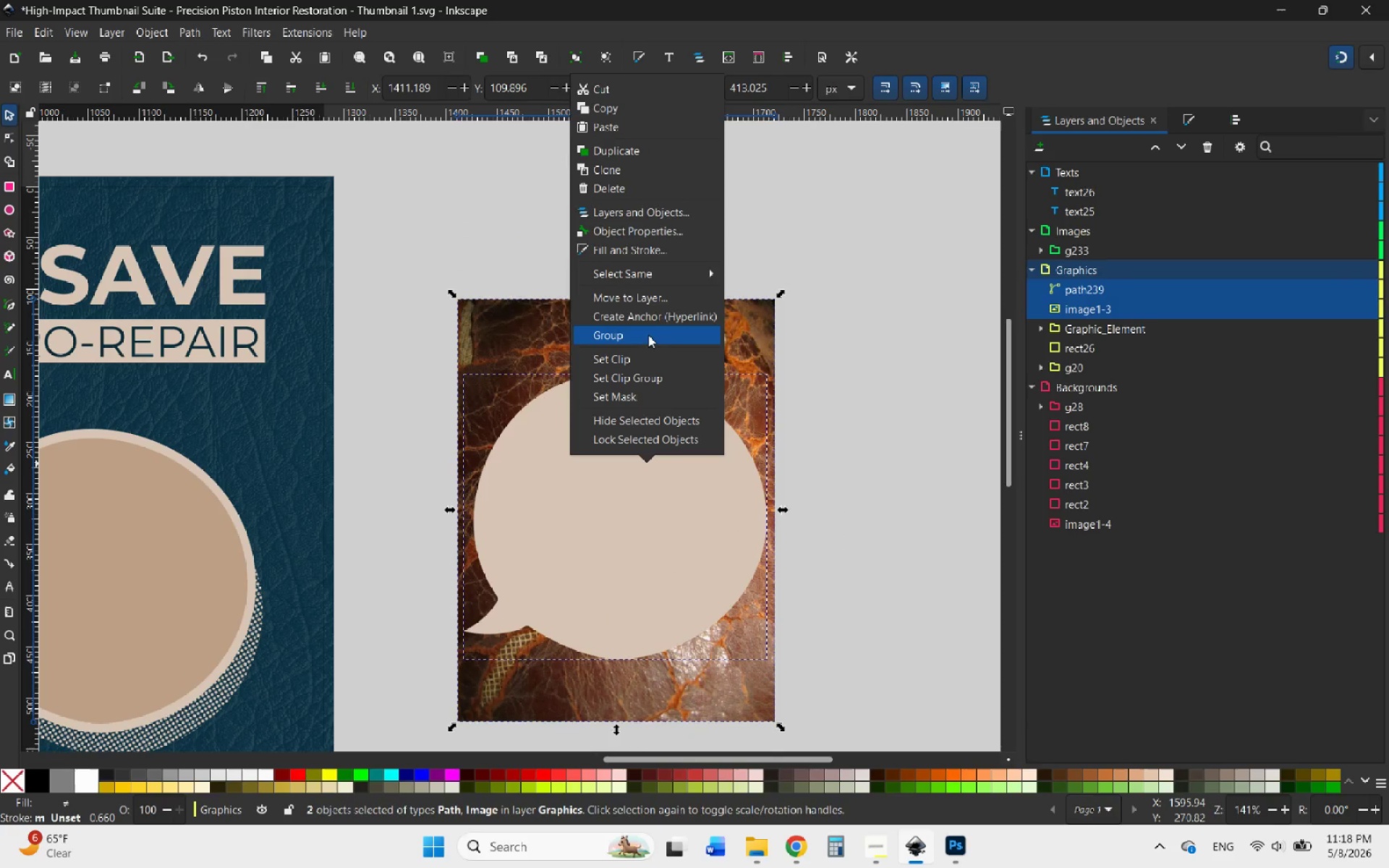 
left_click([646, 360])
 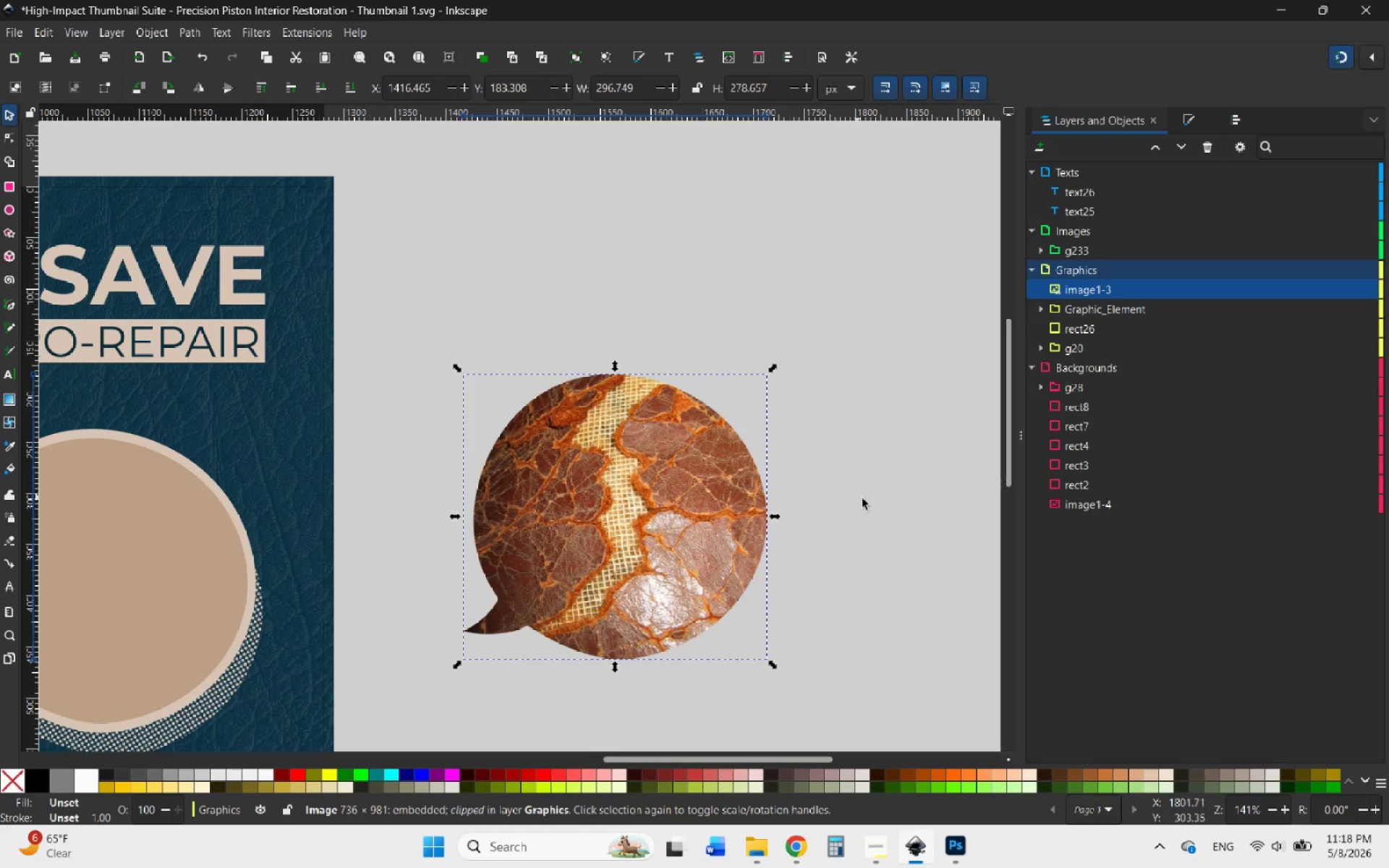 
hold_key(key=ControlLeft, duration=0.44)
scroll: coordinate [865, 501], scroll_direction: down, amount: 2.0
 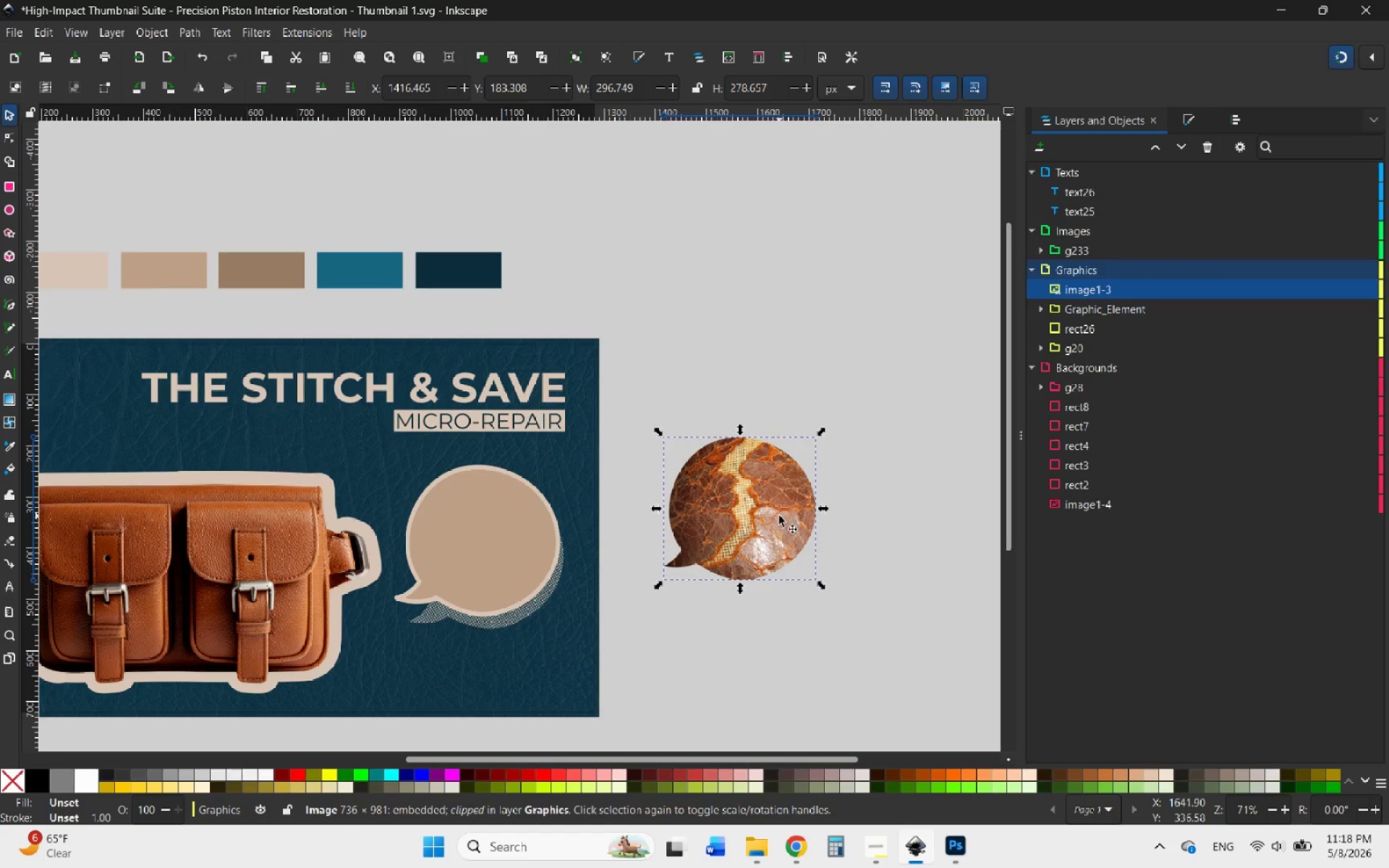 
left_click_drag(start_coordinate=[778, 516], to_coordinate=[549, 524])
 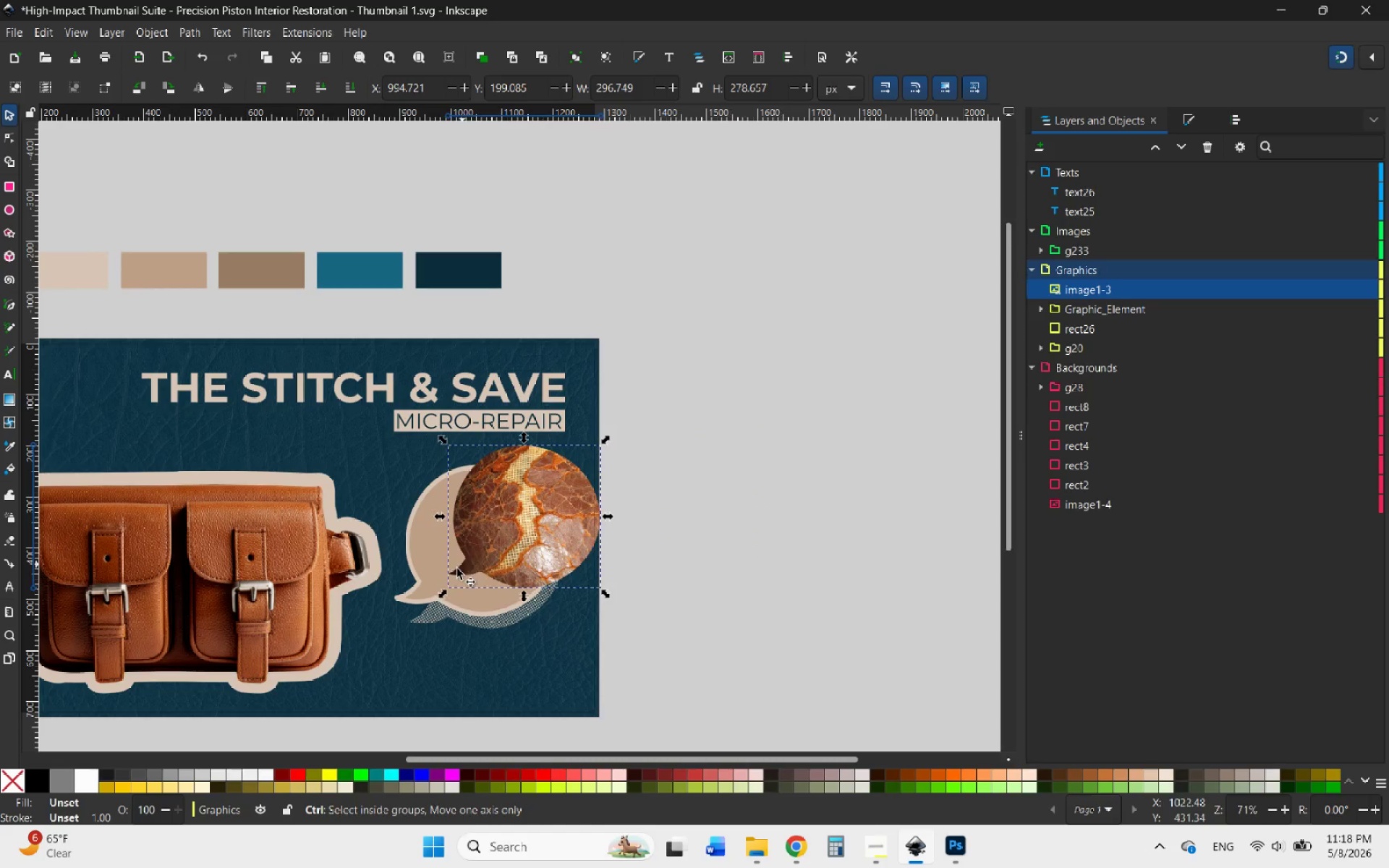 
hold_key(key=ControlLeft, duration=0.62)
scroll: coordinate [436, 582], scroll_direction: up, amount: 3.0
 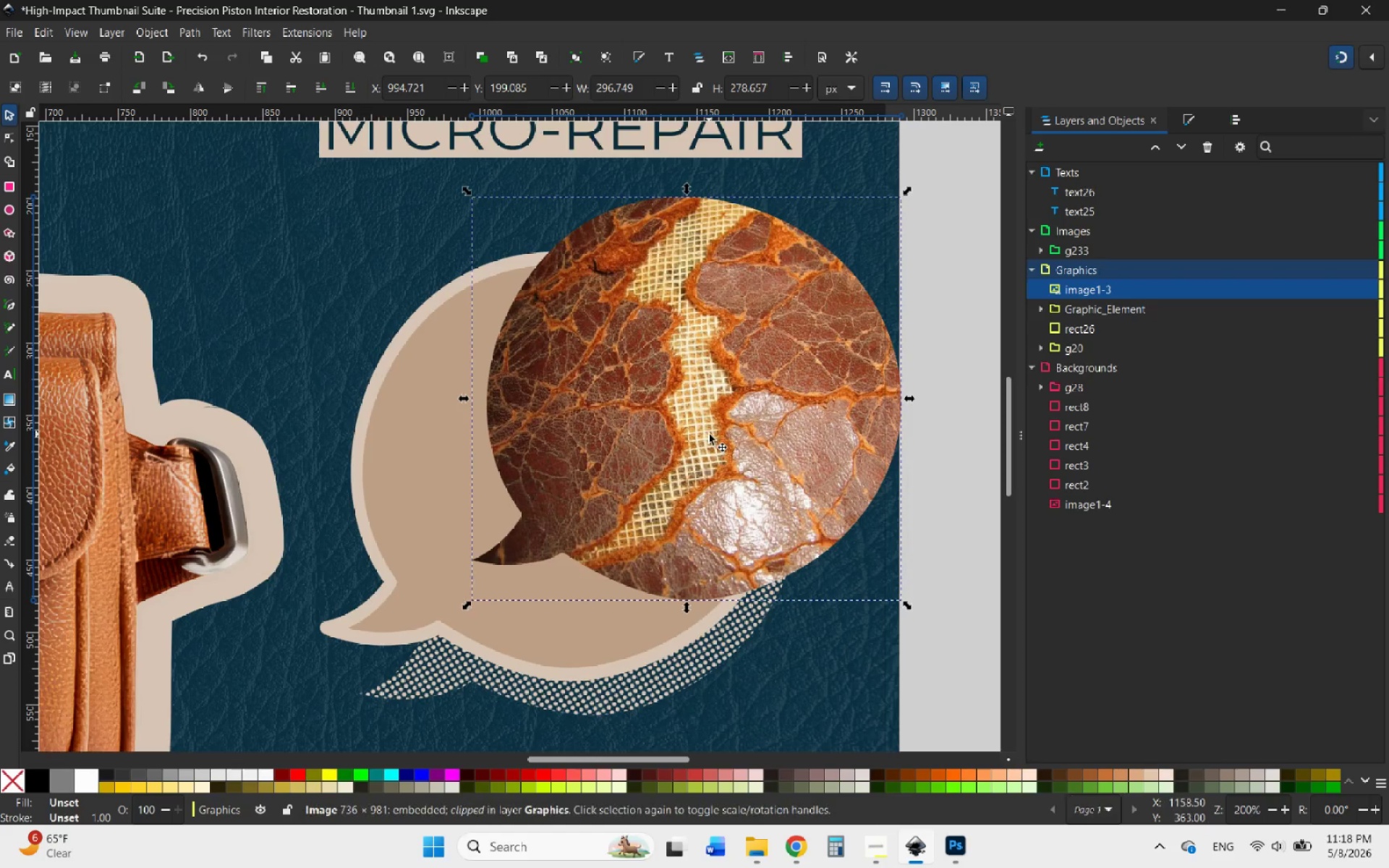 
left_click_drag(start_coordinate=[709, 434], to_coordinate=[574, 509])
 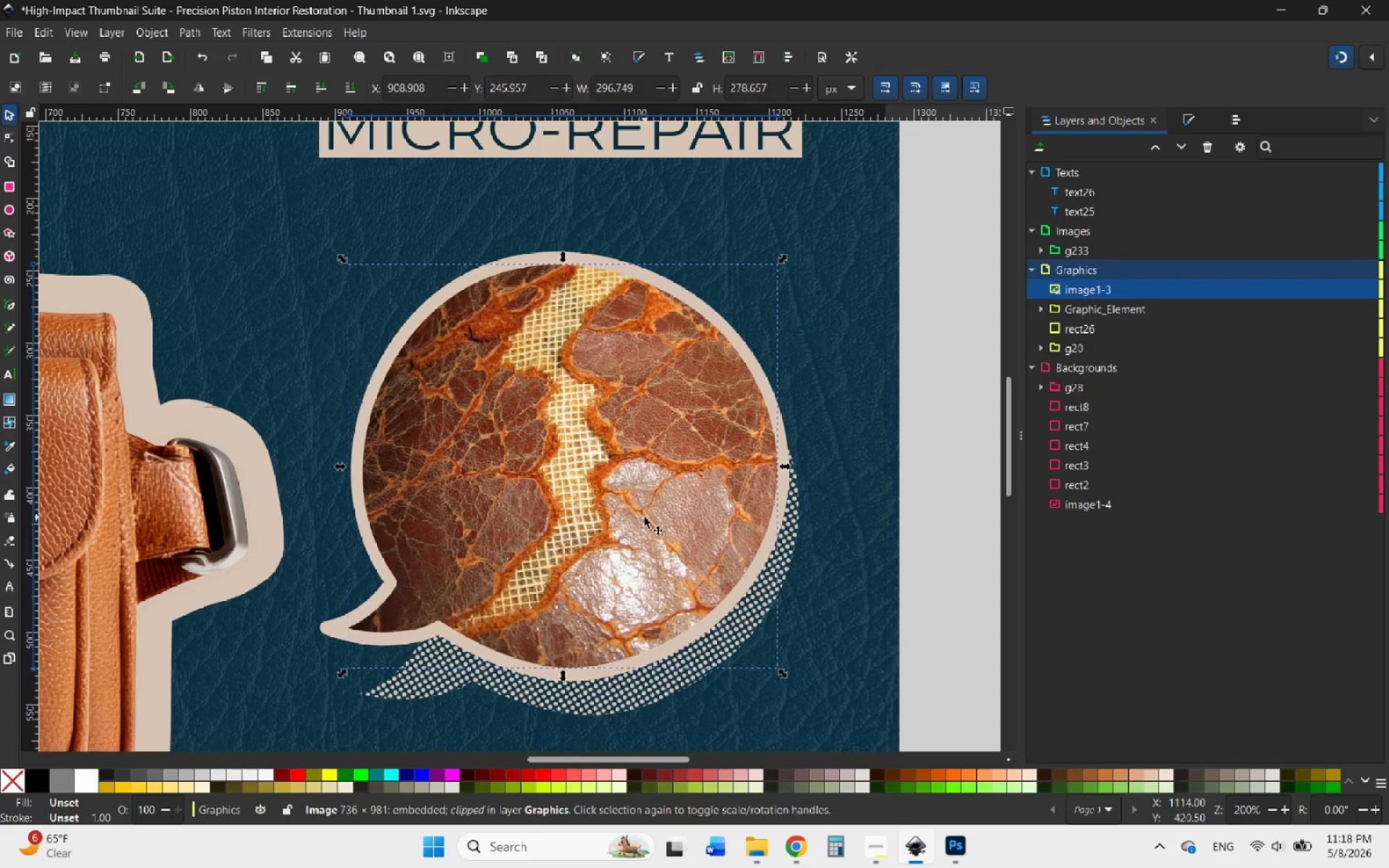 
wait(37.3)
 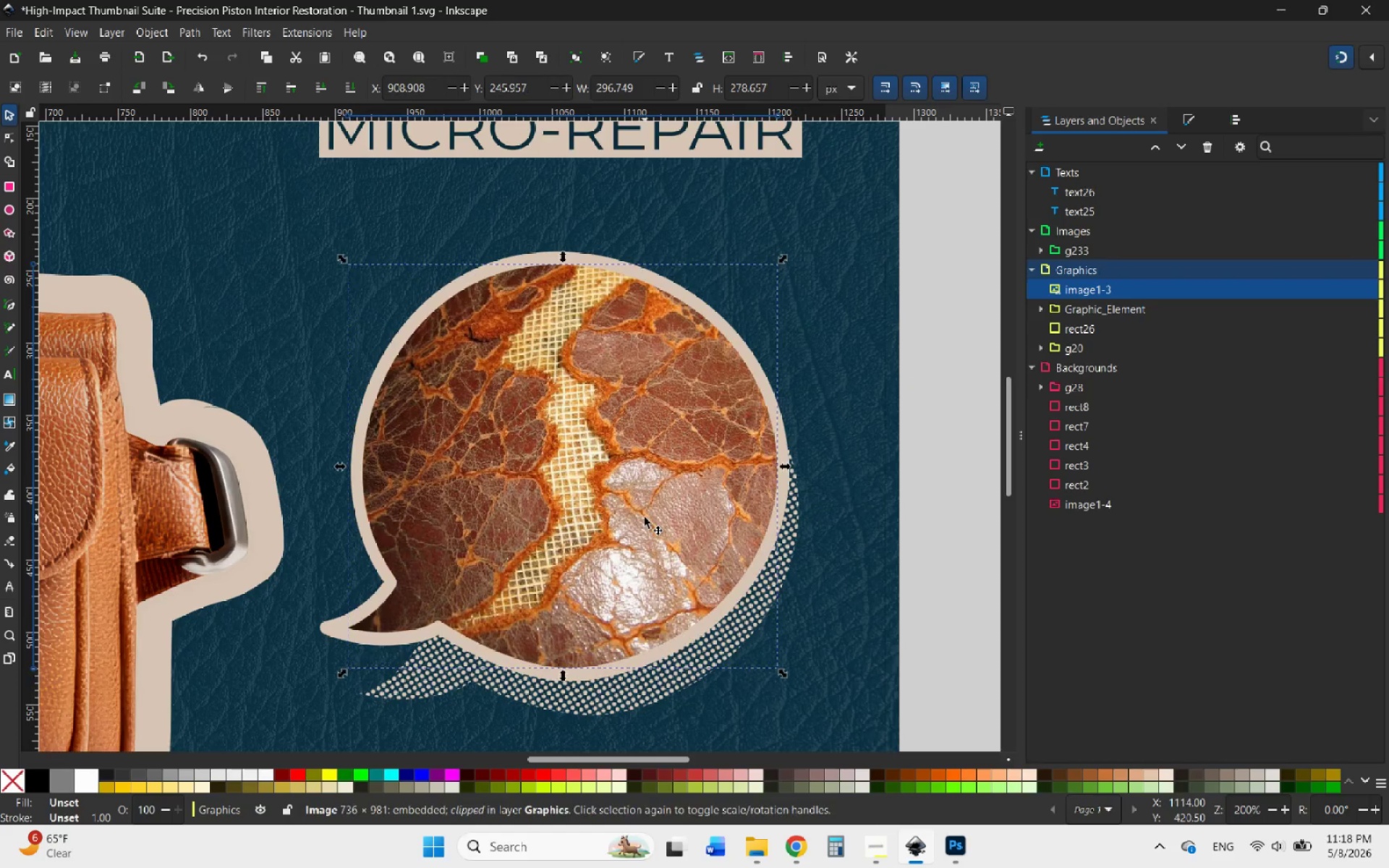 
hold_key(key=ControlLeft, duration=0.67)
scroll: coordinate [710, 559], scroll_direction: down, amount: 1.0
 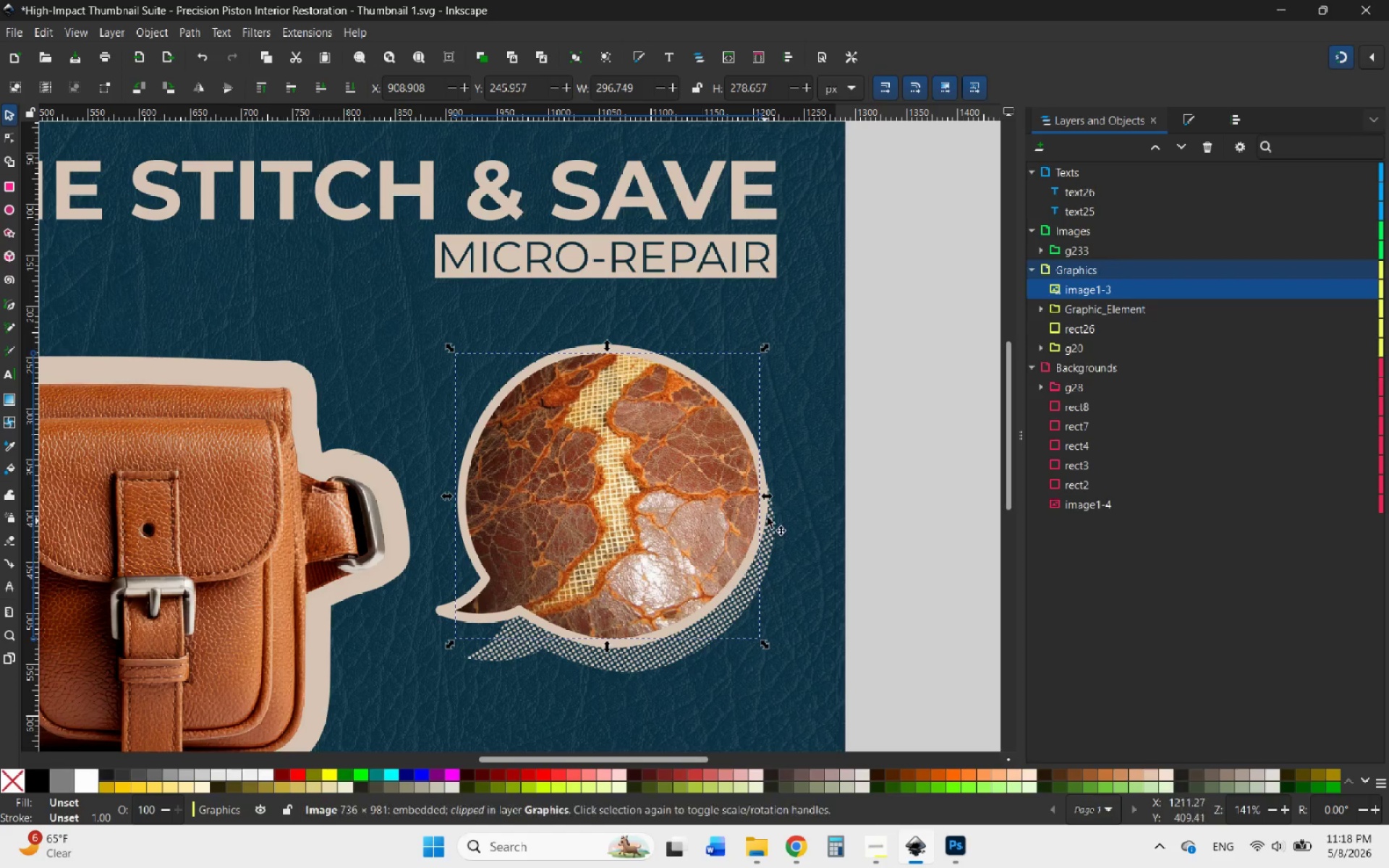 
hold_key(key=ControlLeft, duration=3.0)
scroll: coordinate [291, 652], scroll_direction: up, amount: 4.0
 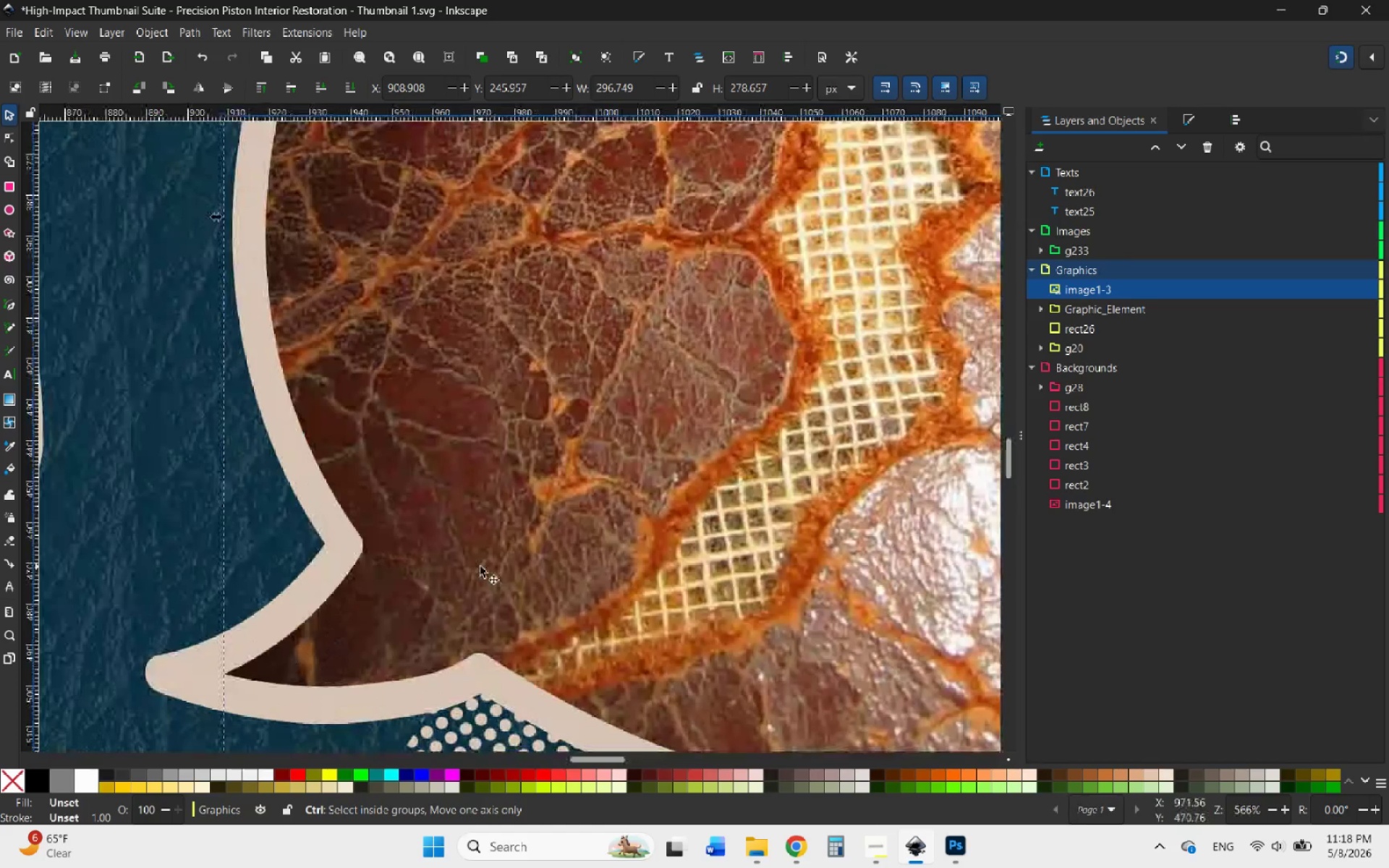 
scroll: coordinate [482, 566], scroll_direction: down, amount: 5.0
 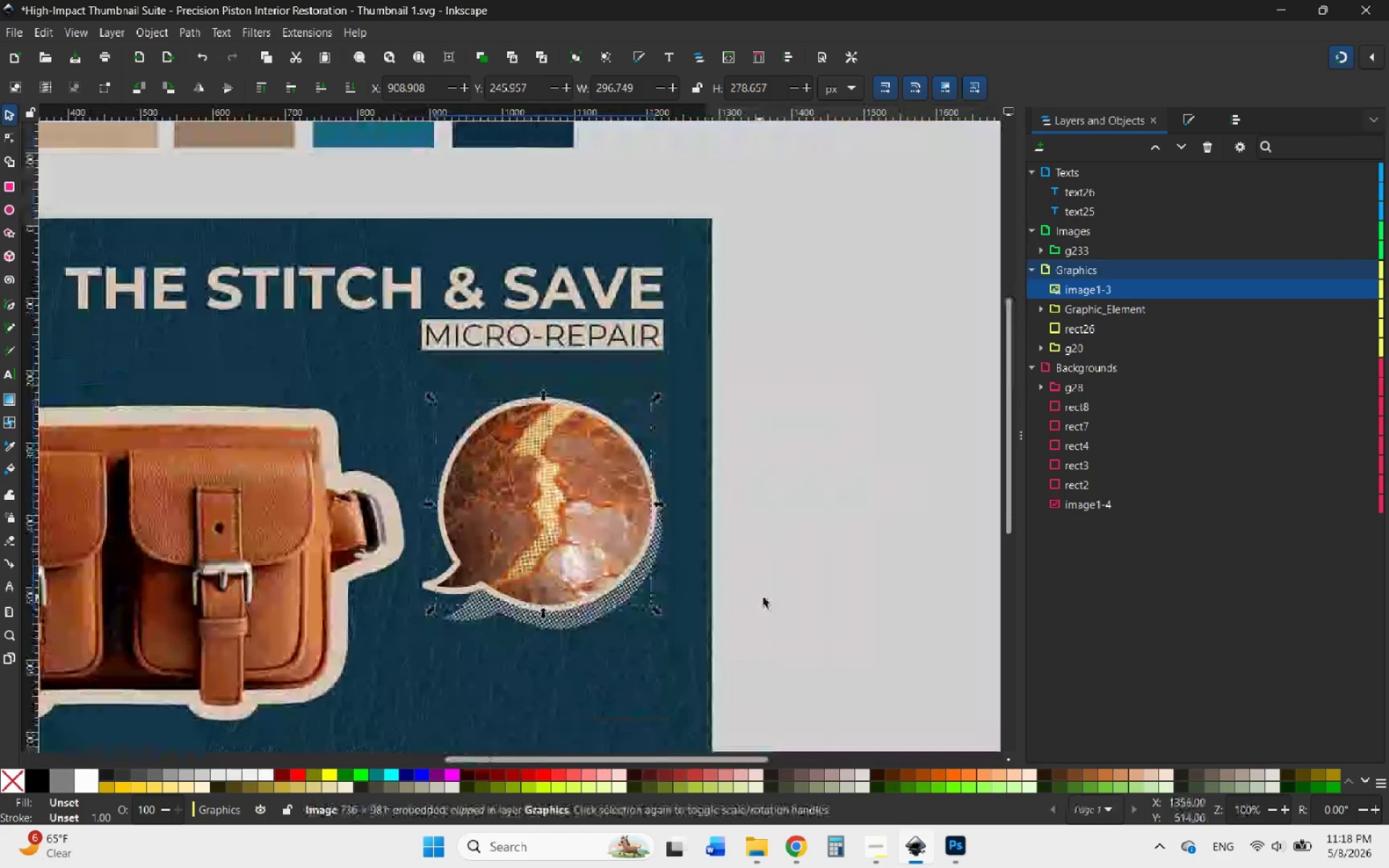 
left_click([765, 598])
 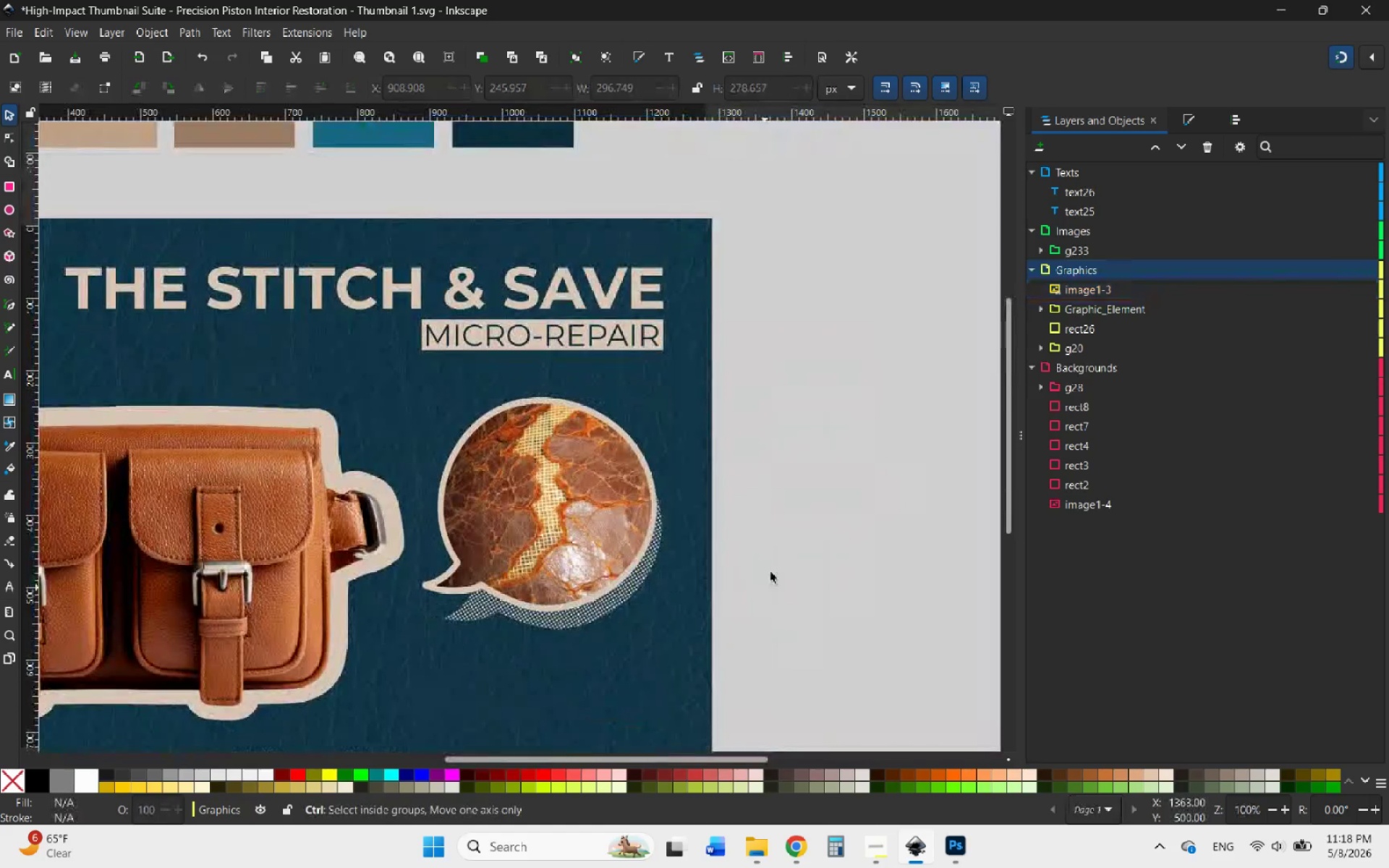 
hold_key(key=ControlLeft, duration=2.56)
scroll: coordinate [789, 514], scroll_direction: down, amount: 3.0
 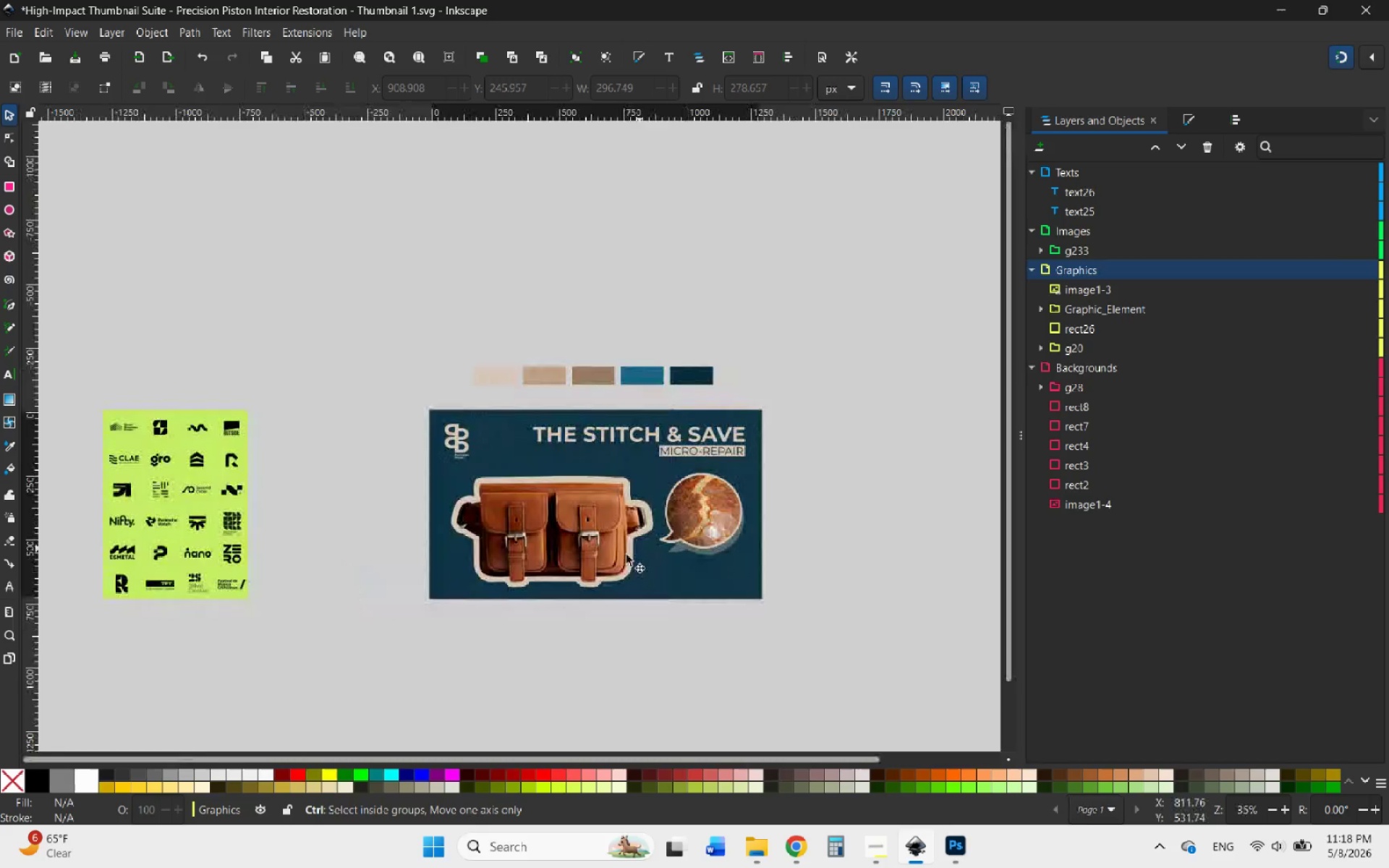 
scroll: coordinate [608, 561], scroll_direction: up, amount: 2.0
 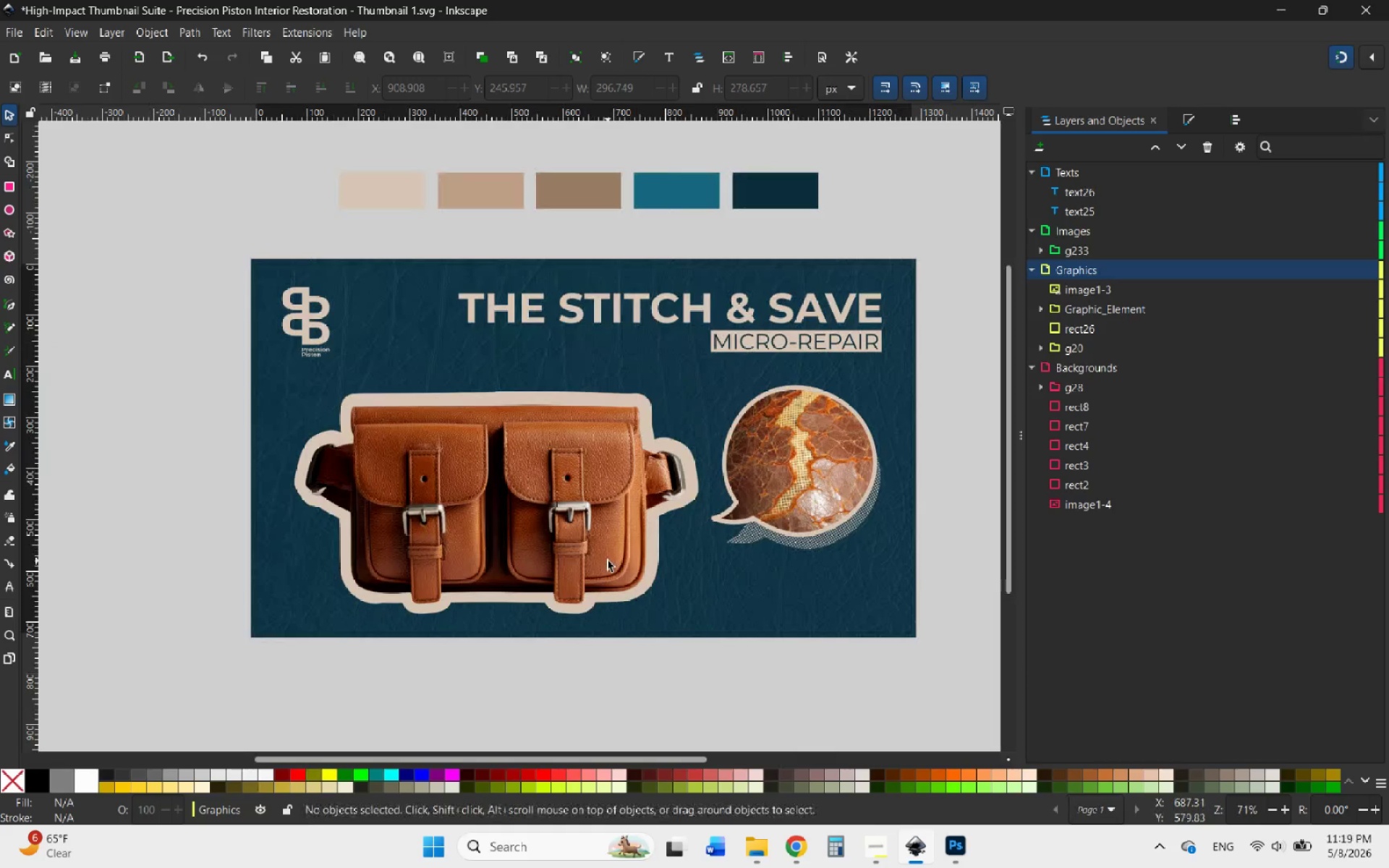 
hold_key(key=ControlLeft, duration=0.86)
scroll: coordinate [790, 353], scroll_direction: up, amount: 3.0
 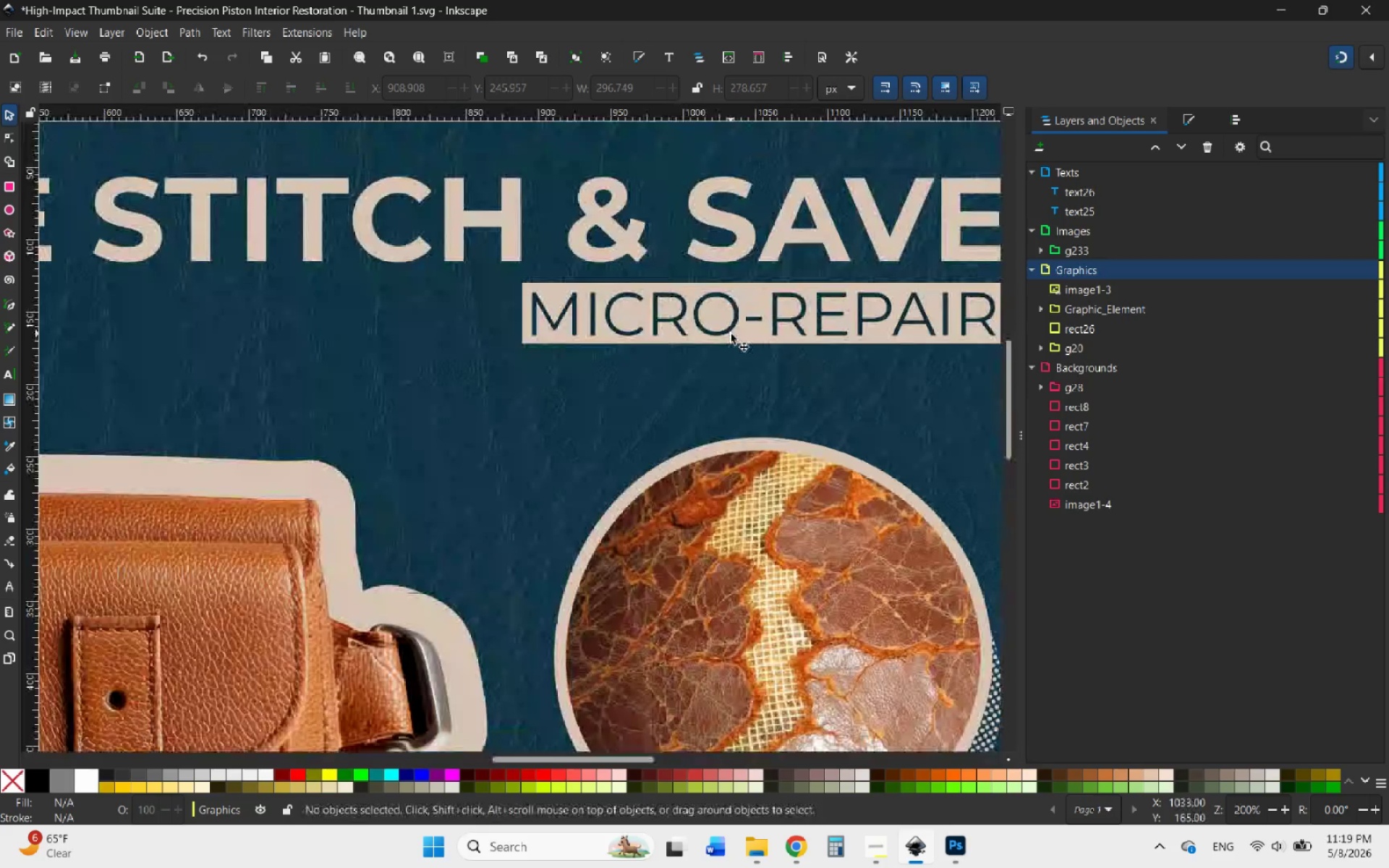 
left_click([731, 333])
 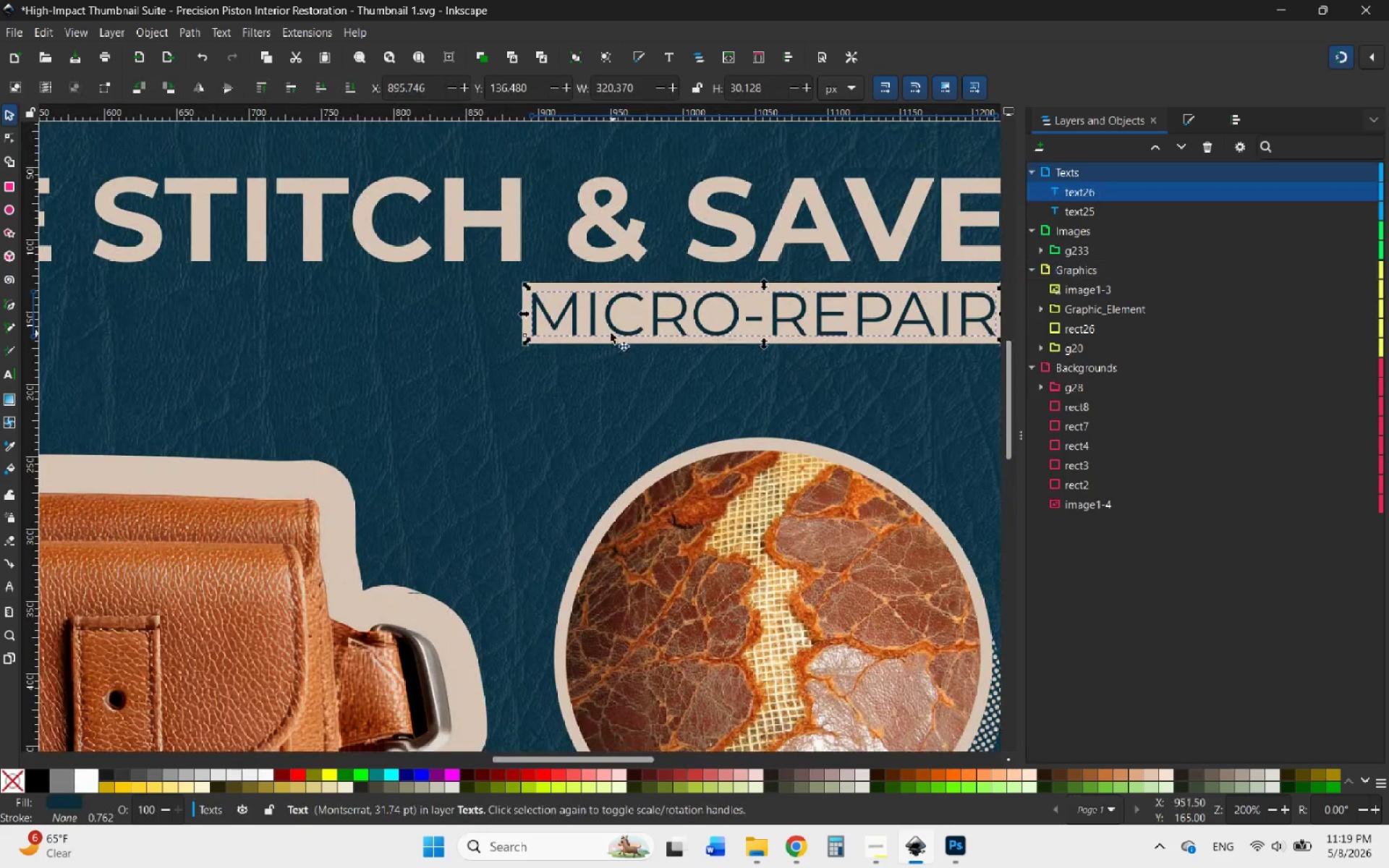 
hold_key(key=ShiftLeft, duration=0.53)
 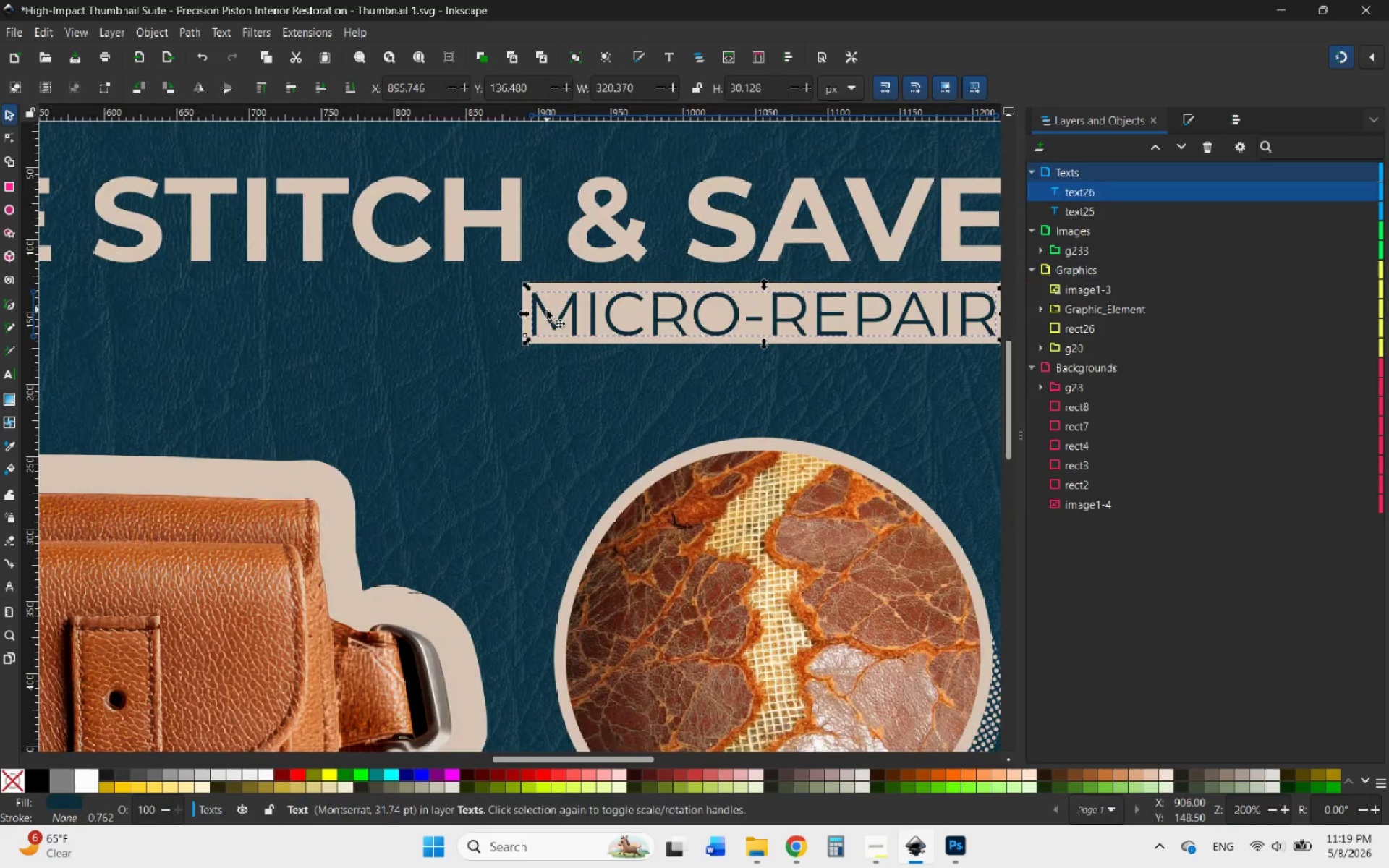 
hold_key(key=ControlLeft, duration=0.5)
scroll: coordinate [540, 328], scroll_direction: up, amount: 4.0
 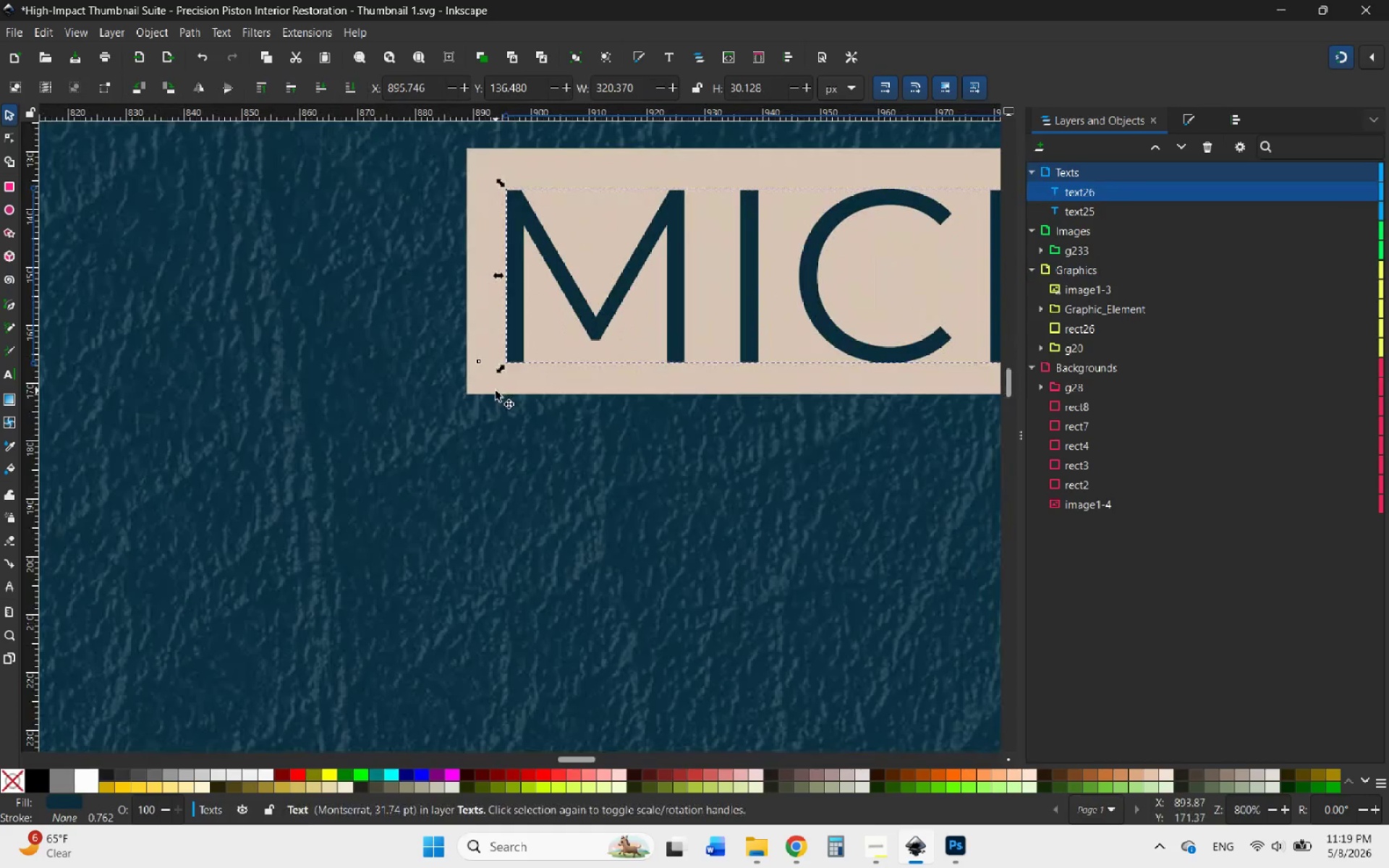 
left_click([496, 391])
 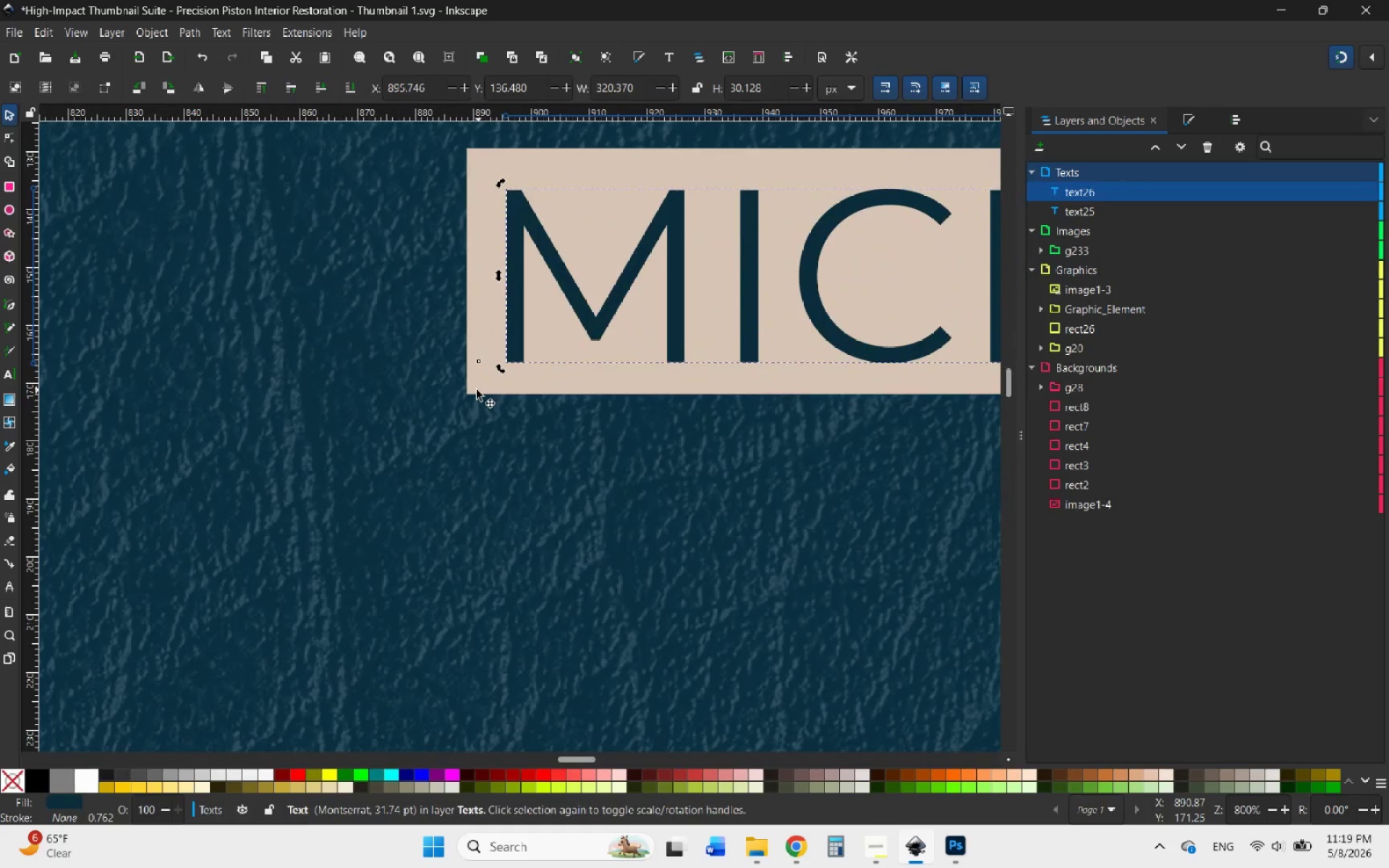 
left_click([467, 390])
 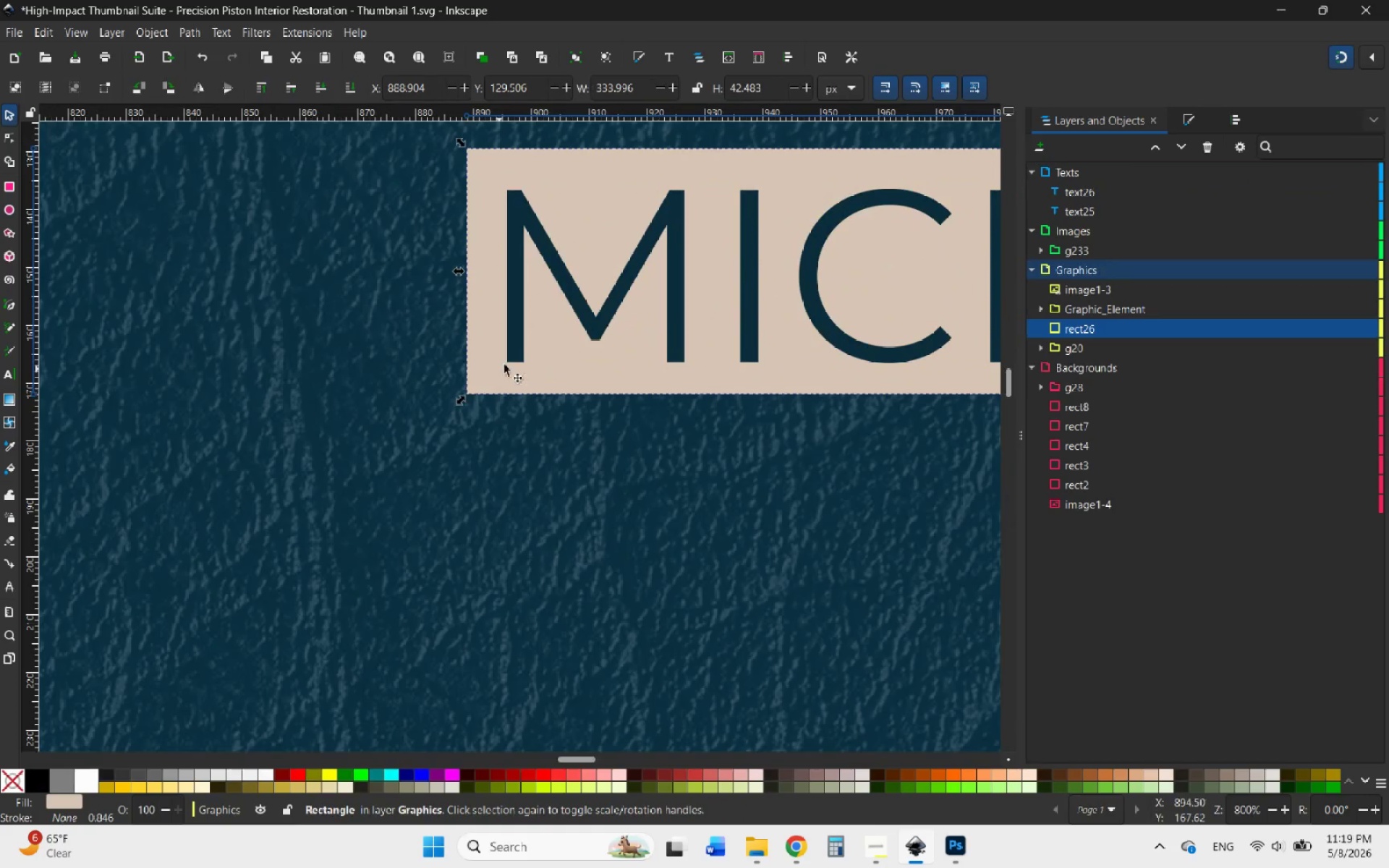 
hold_key(key=ControlLeft, duration=0.69)
left_click([510, 348])
 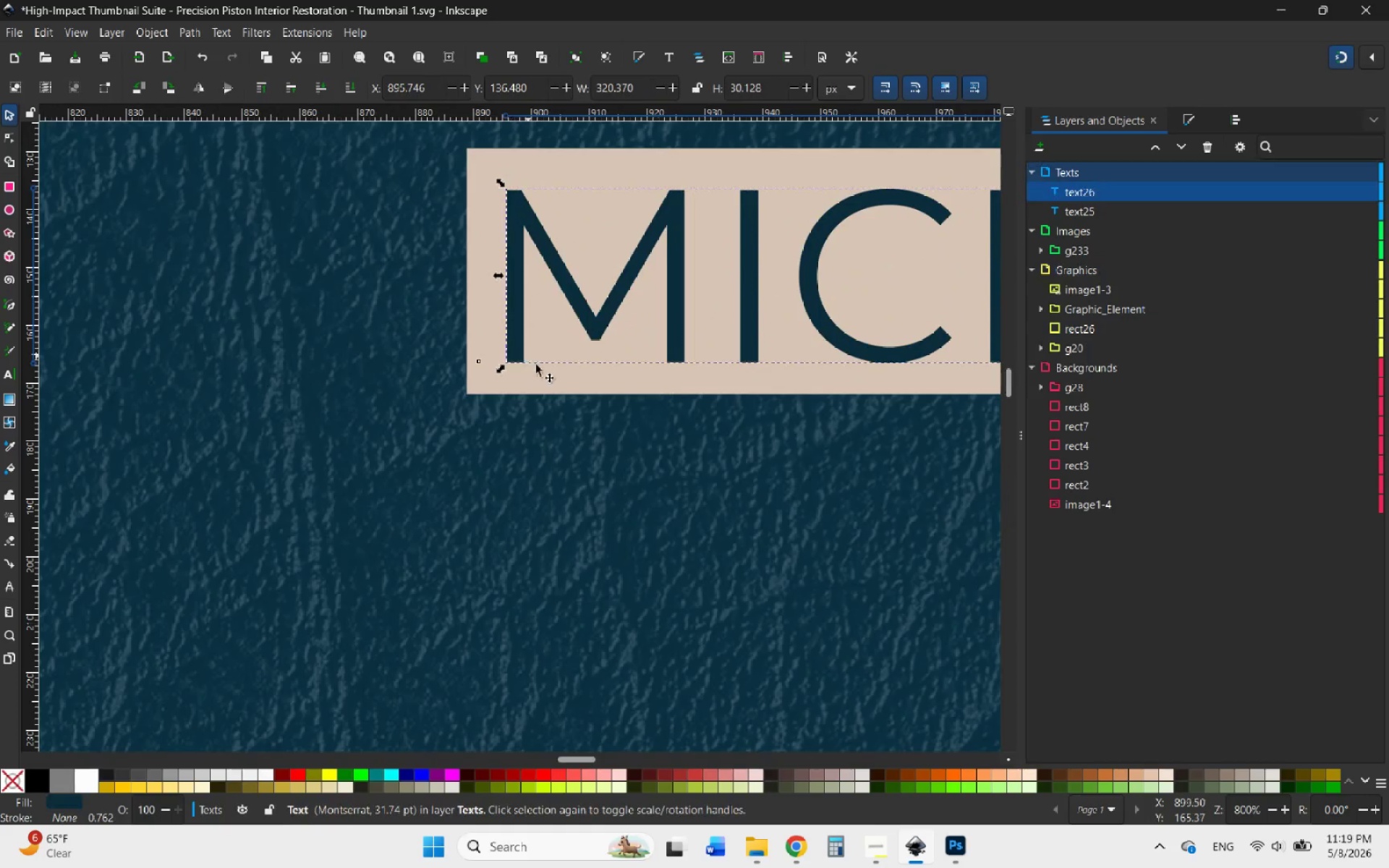 
key(Control+ControlLeft)
 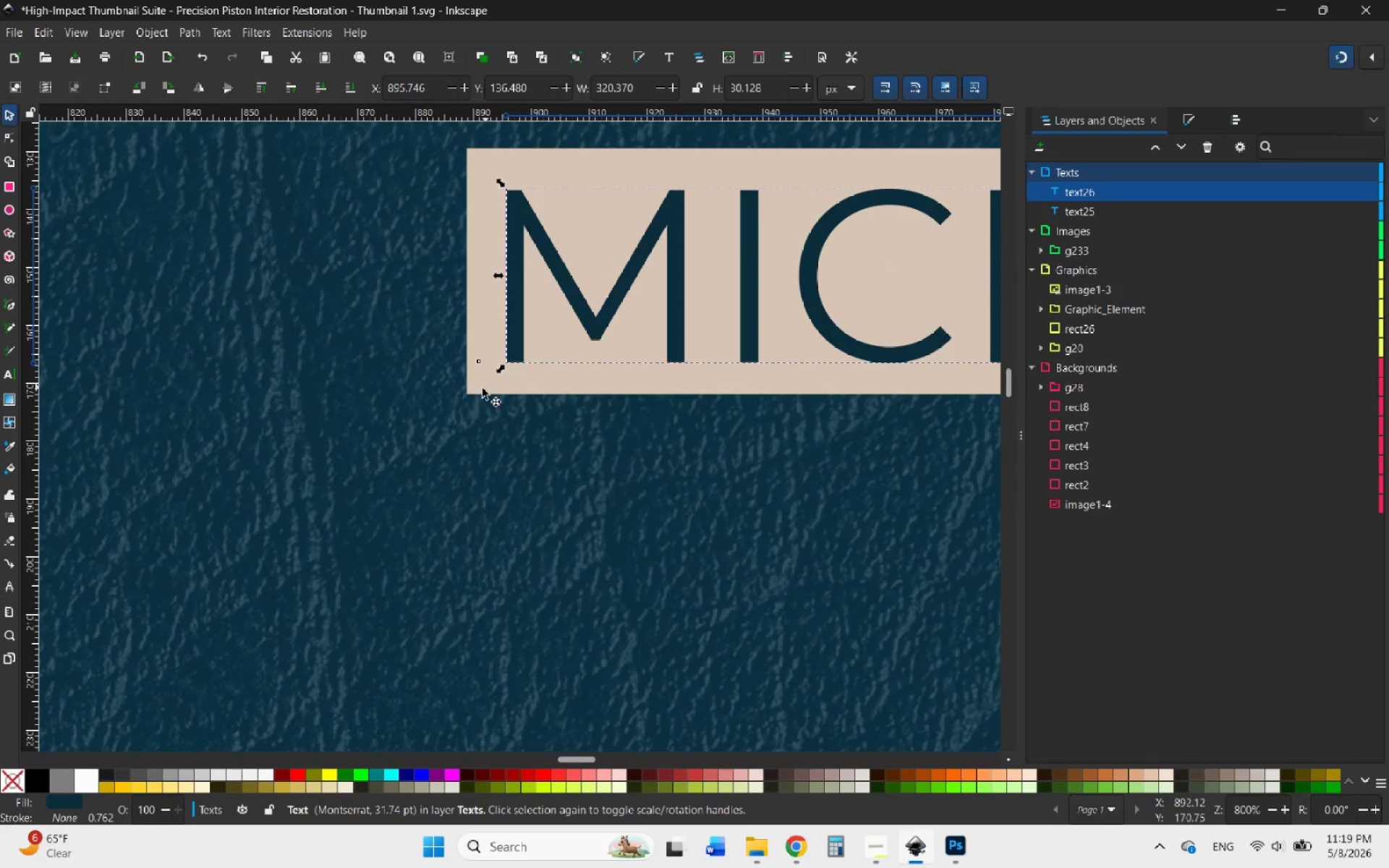 
hold_key(key=ShiftLeft, duration=0.69)
left_click([470, 392])
 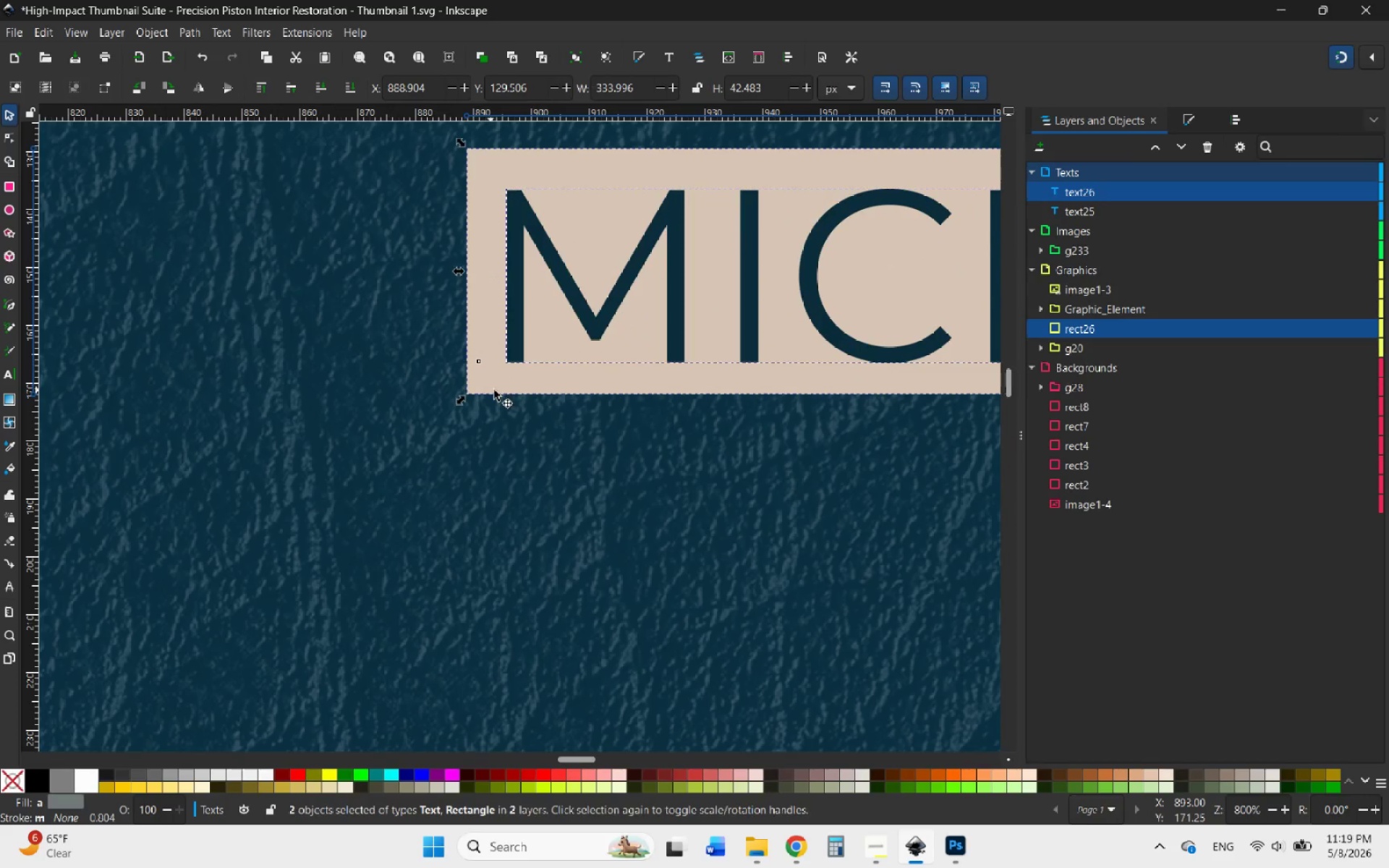 
hold_key(key=ControlLeft, duration=0.67)
scroll: coordinate [585, 413], scroll_direction: down, amount: 4.0
 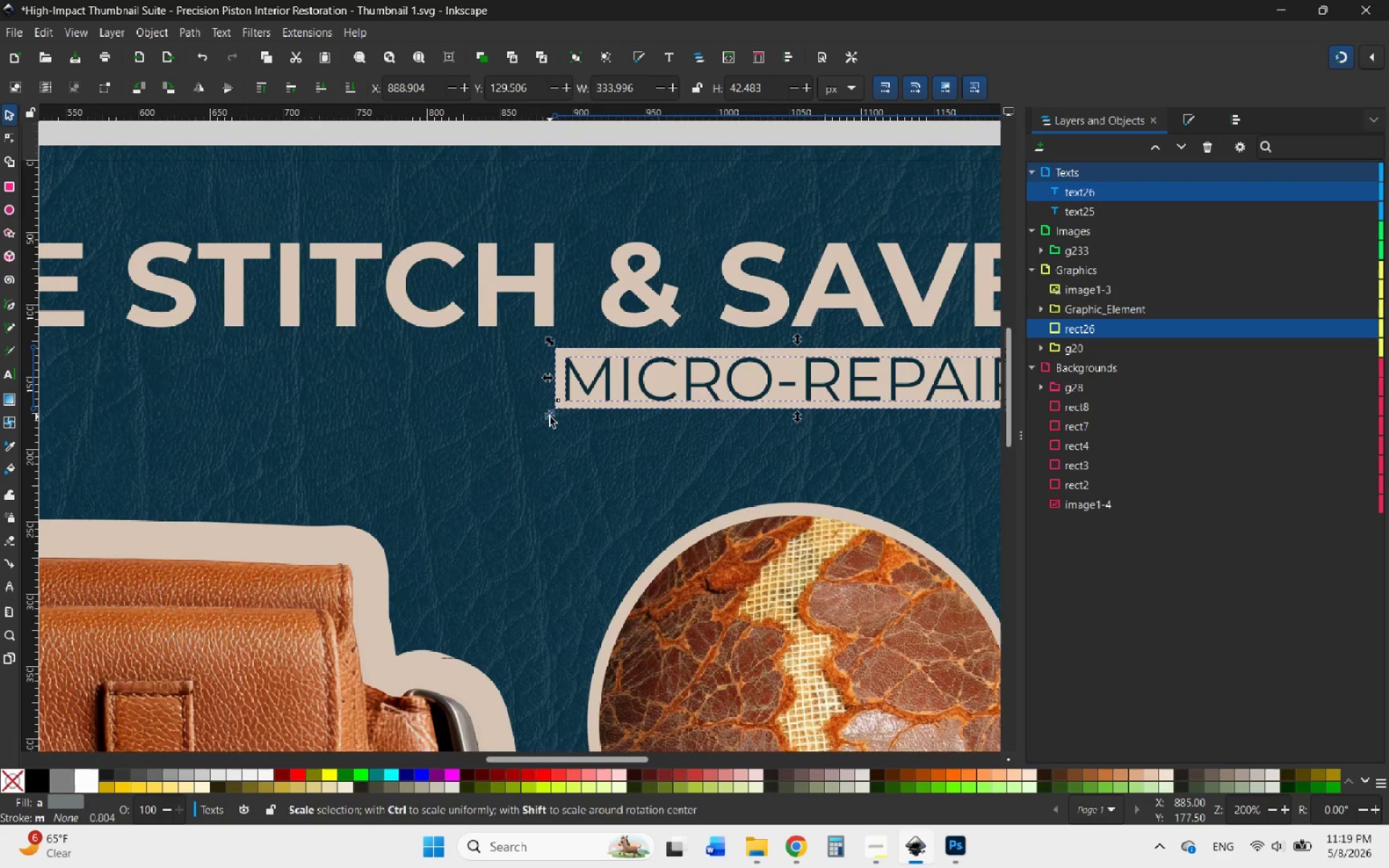 
hold_key(key=ControlLeft, duration=2.81)
left_click_drag(start_coordinate=[550, 417], to_coordinate=[380, 466])
 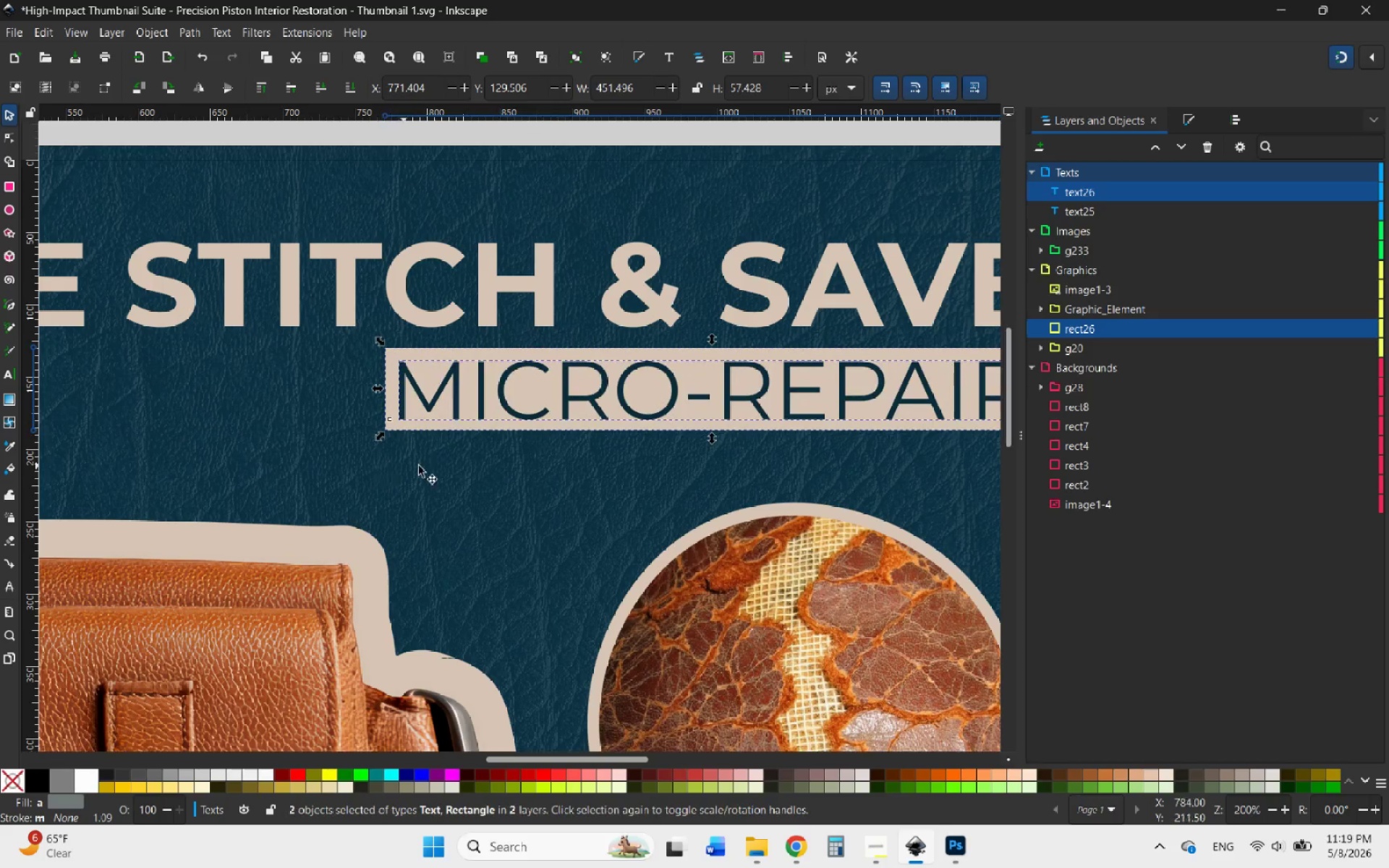 
hold_key(key=ControlLeft, duration=0.61)
scroll: coordinate [436, 468], scroll_direction: down, amount: 3.0
 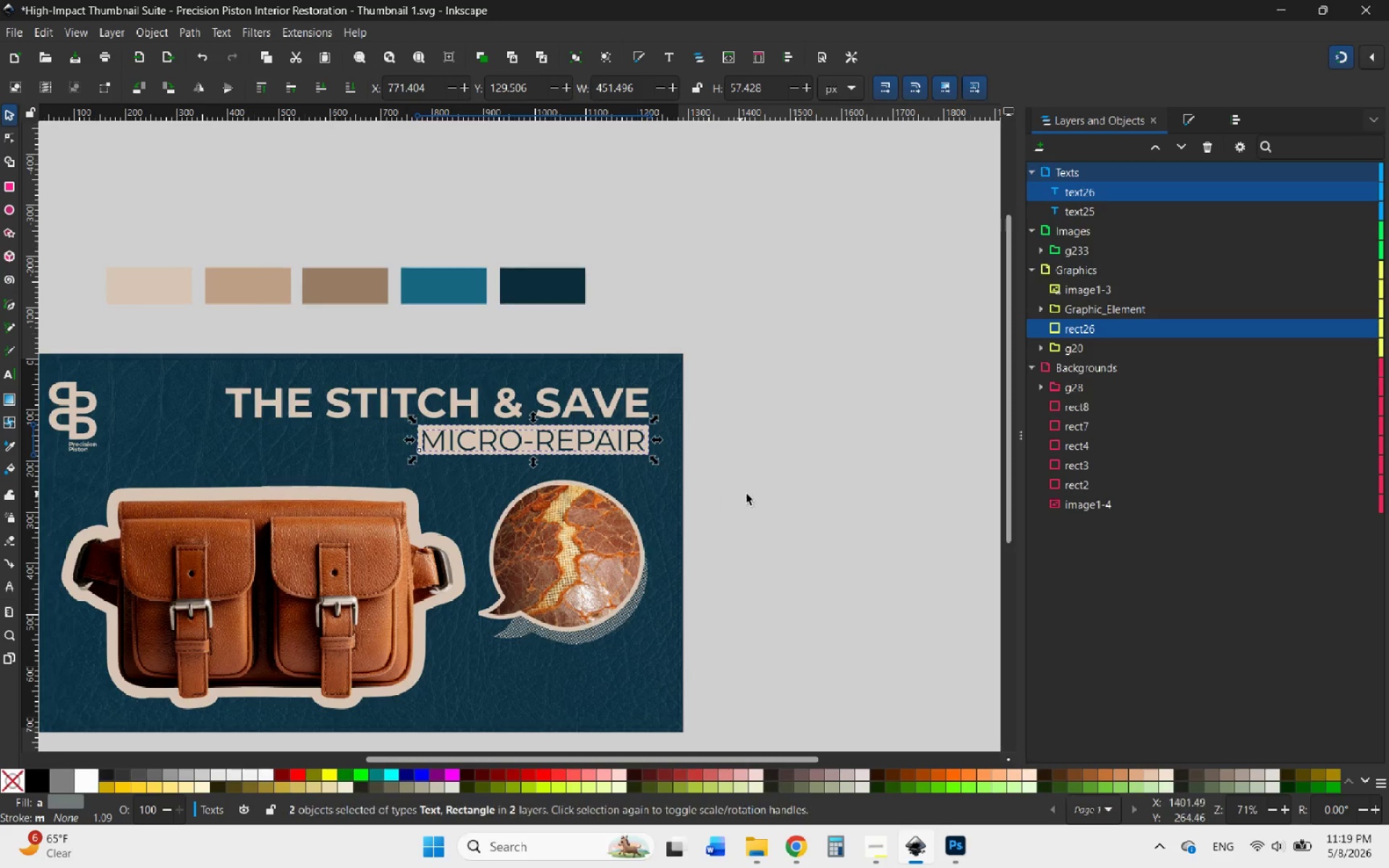 
left_click([774, 500])
 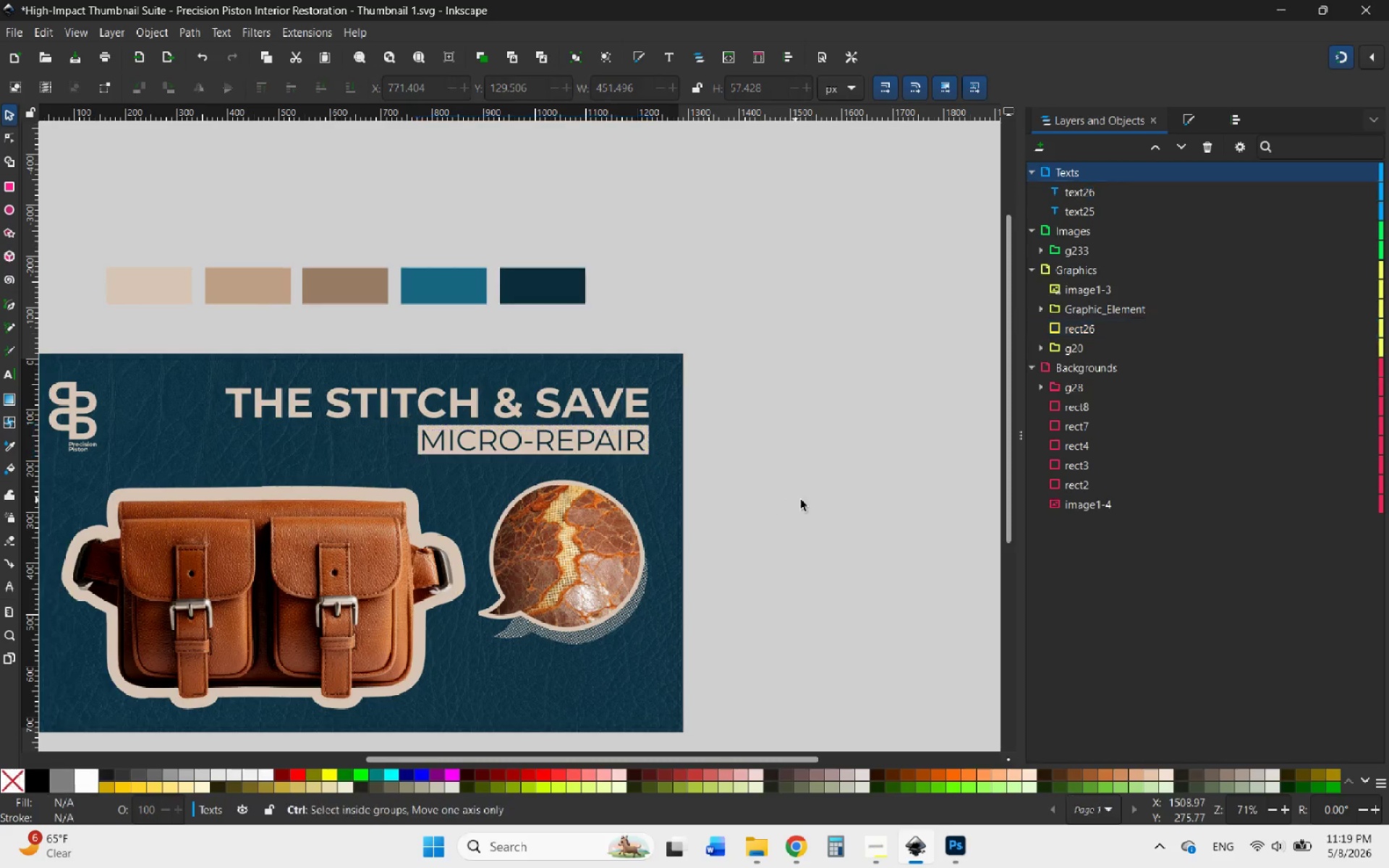 
hold_key(key=ControlLeft, duration=0.78)
scroll: coordinate [801, 500], scroll_direction: down, amount: 1.0
 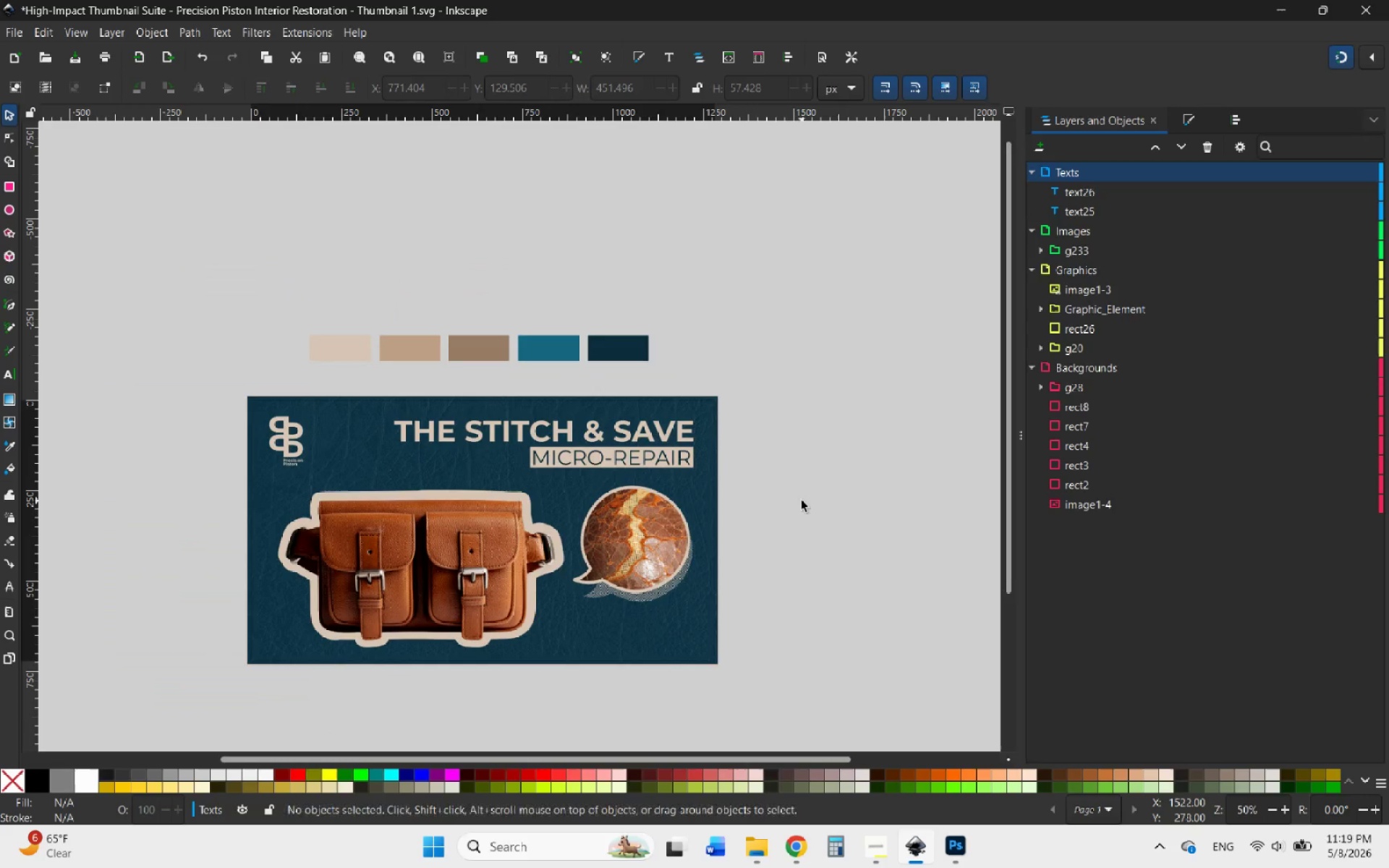 
wait(16.27)
 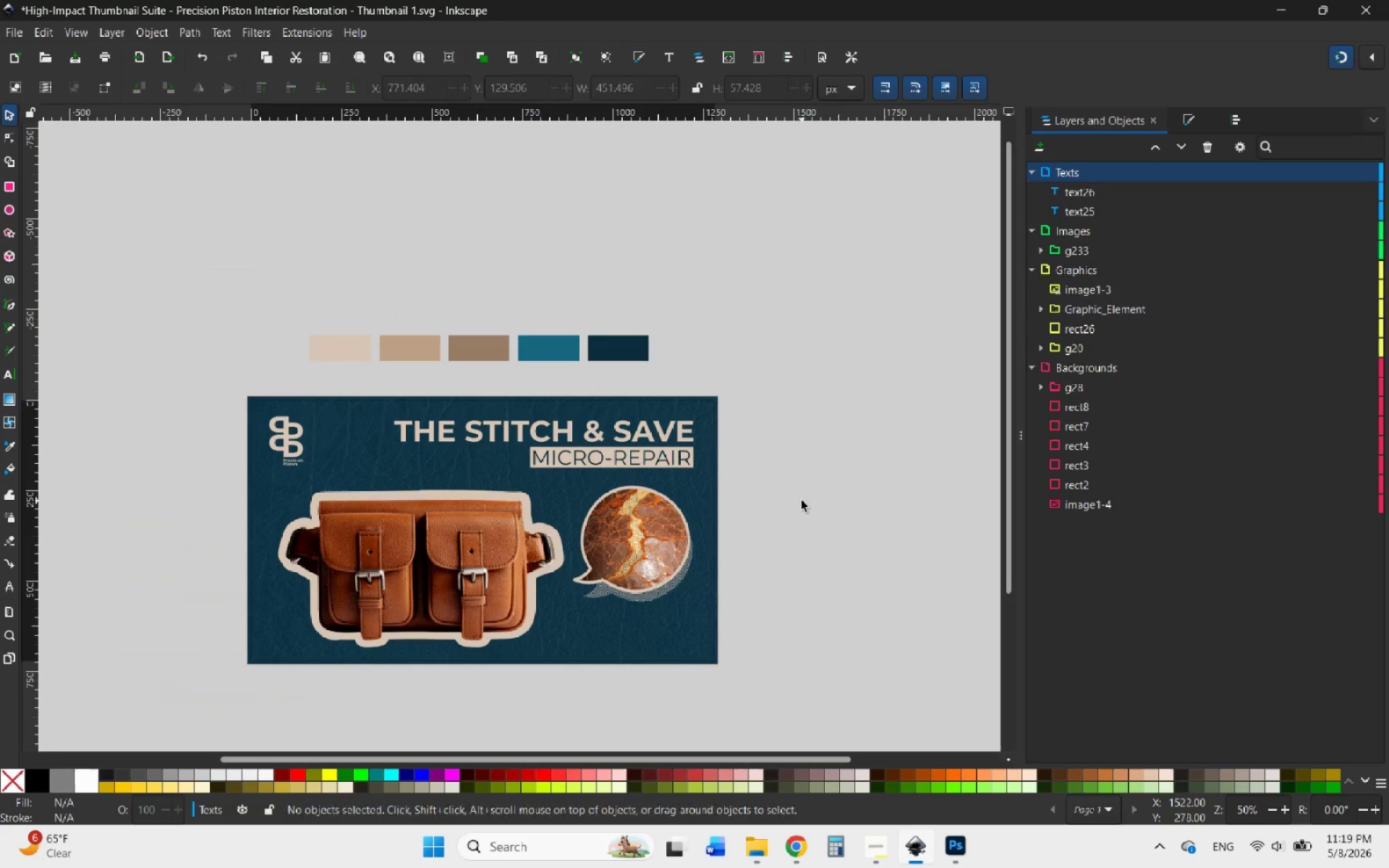 
hold_key(key=ControlLeft, duration=1.97)
scroll: coordinate [859, 544], scroll_direction: down, amount: 2.0
 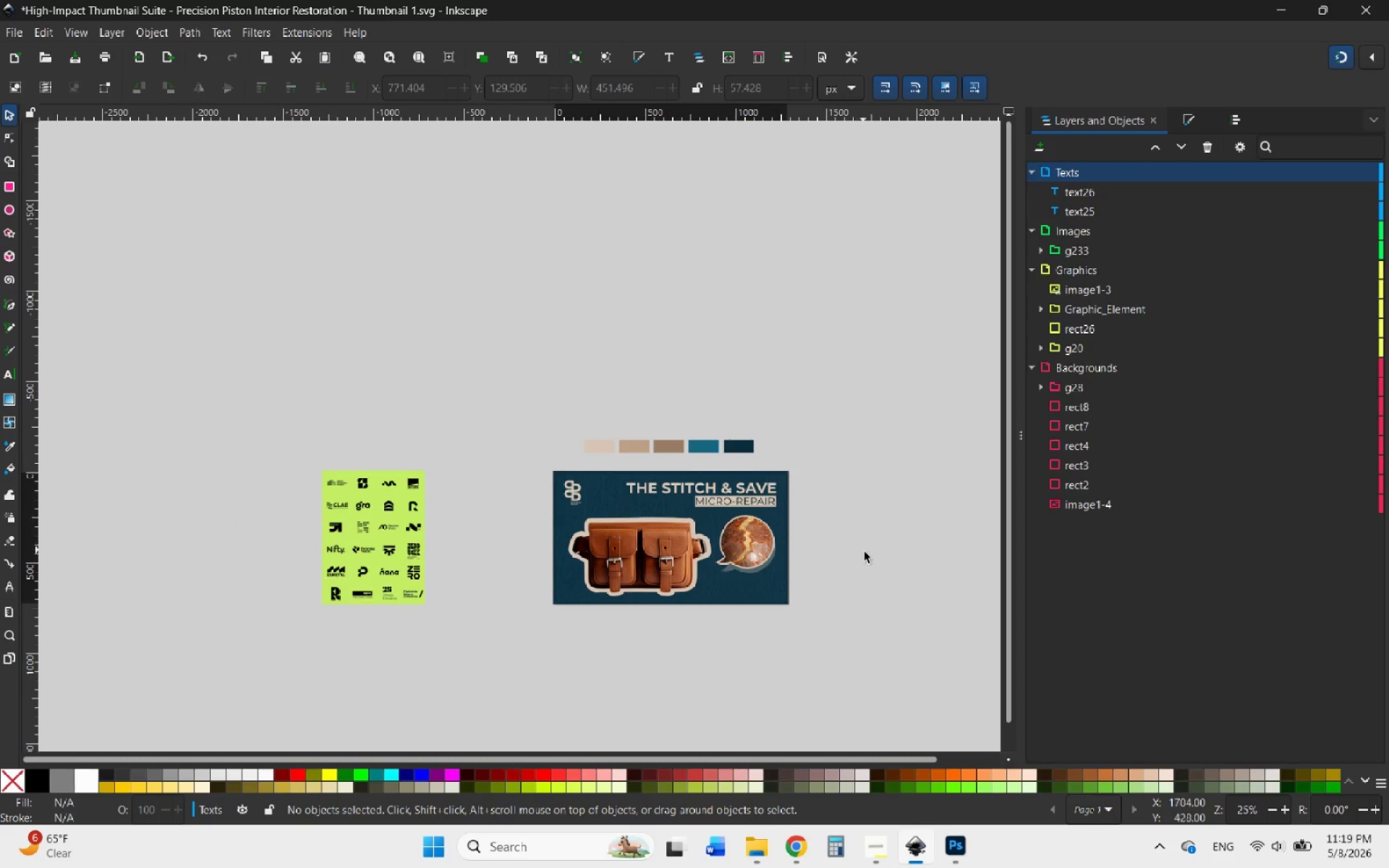 
hold_key(key=ControlLeft, duration=1.12)
scroll: coordinate [903, 618], scroll_direction: down, amount: 1.0
 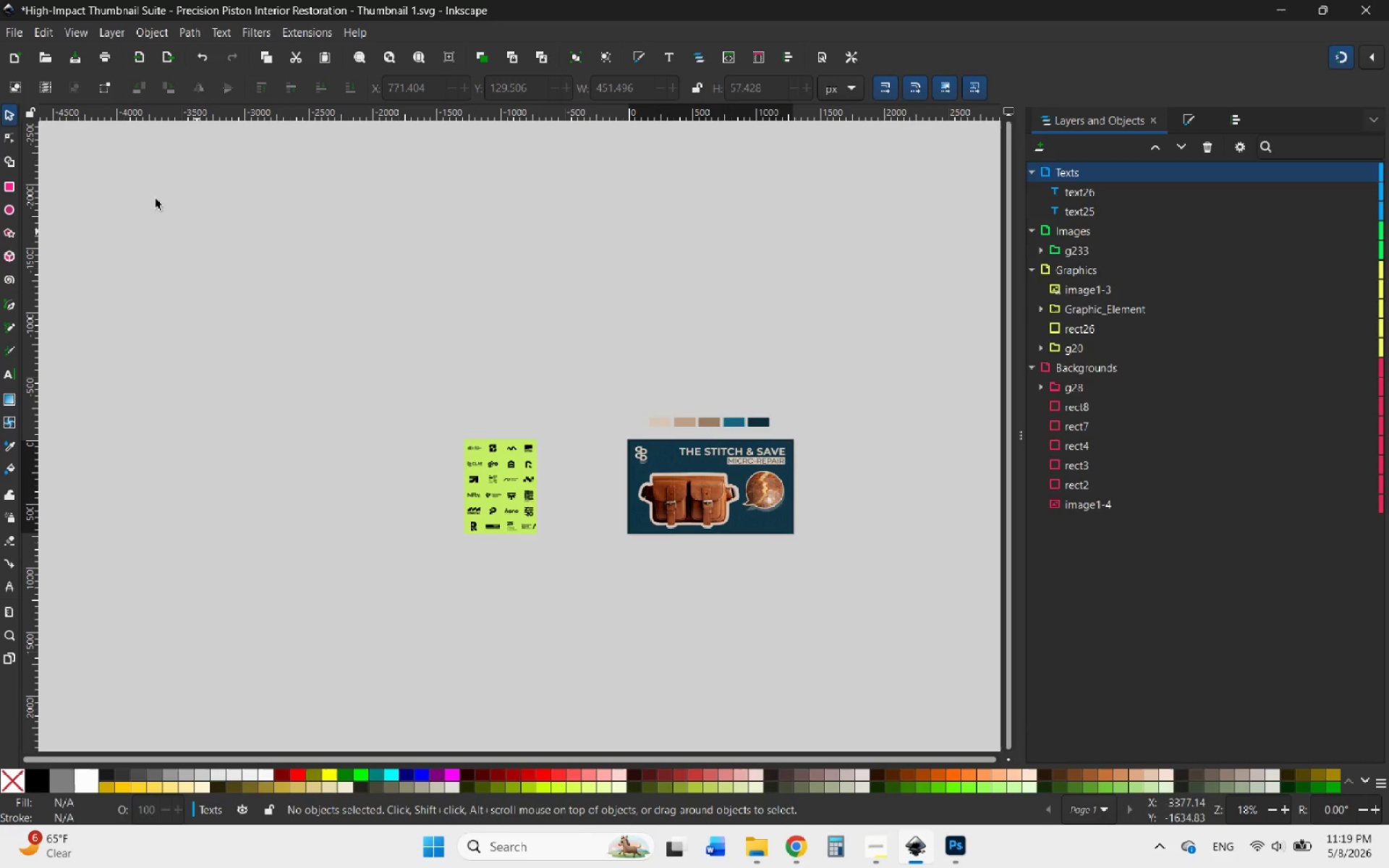 
left_click([12, 33])
 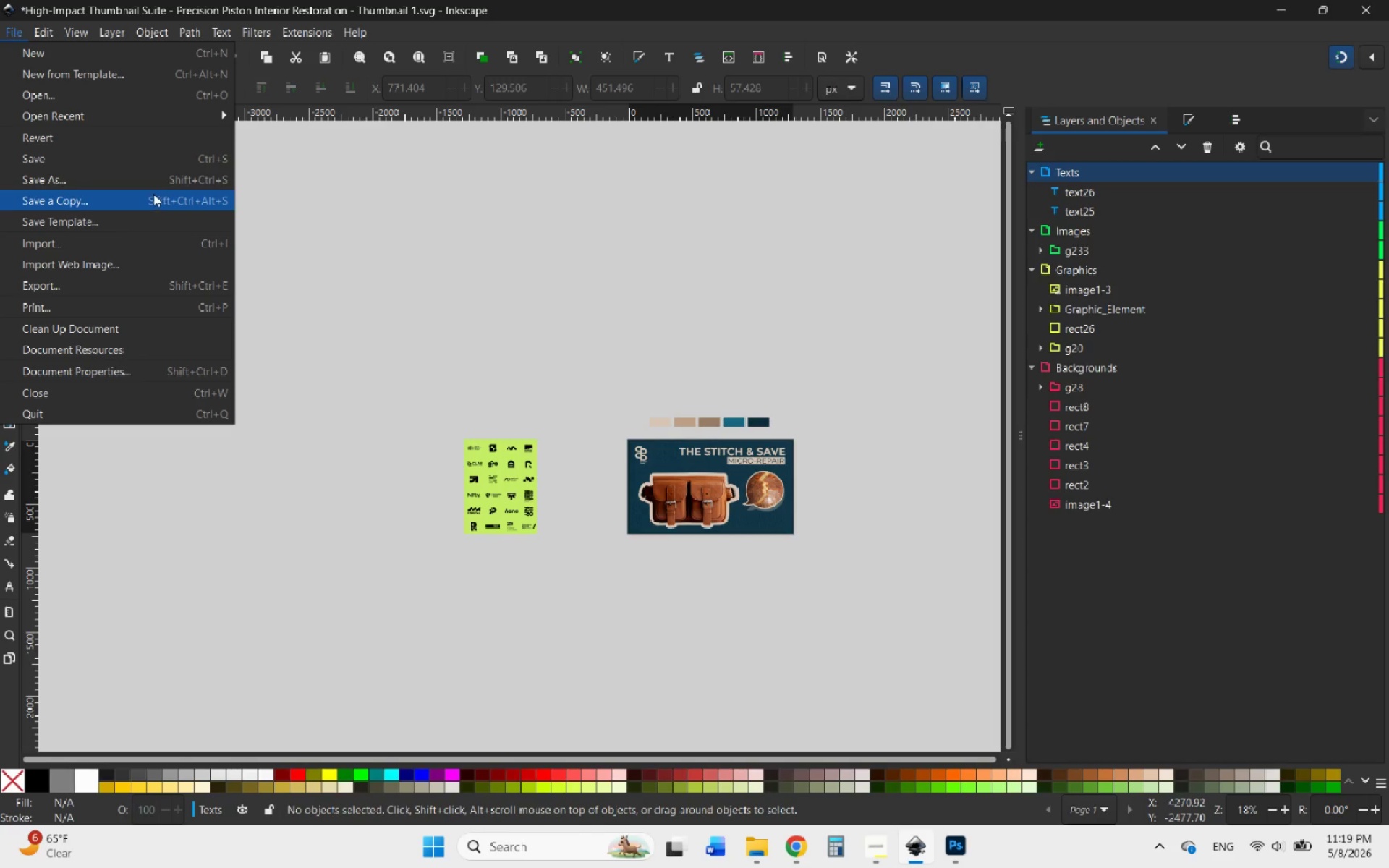 
left_click([72, 161])
 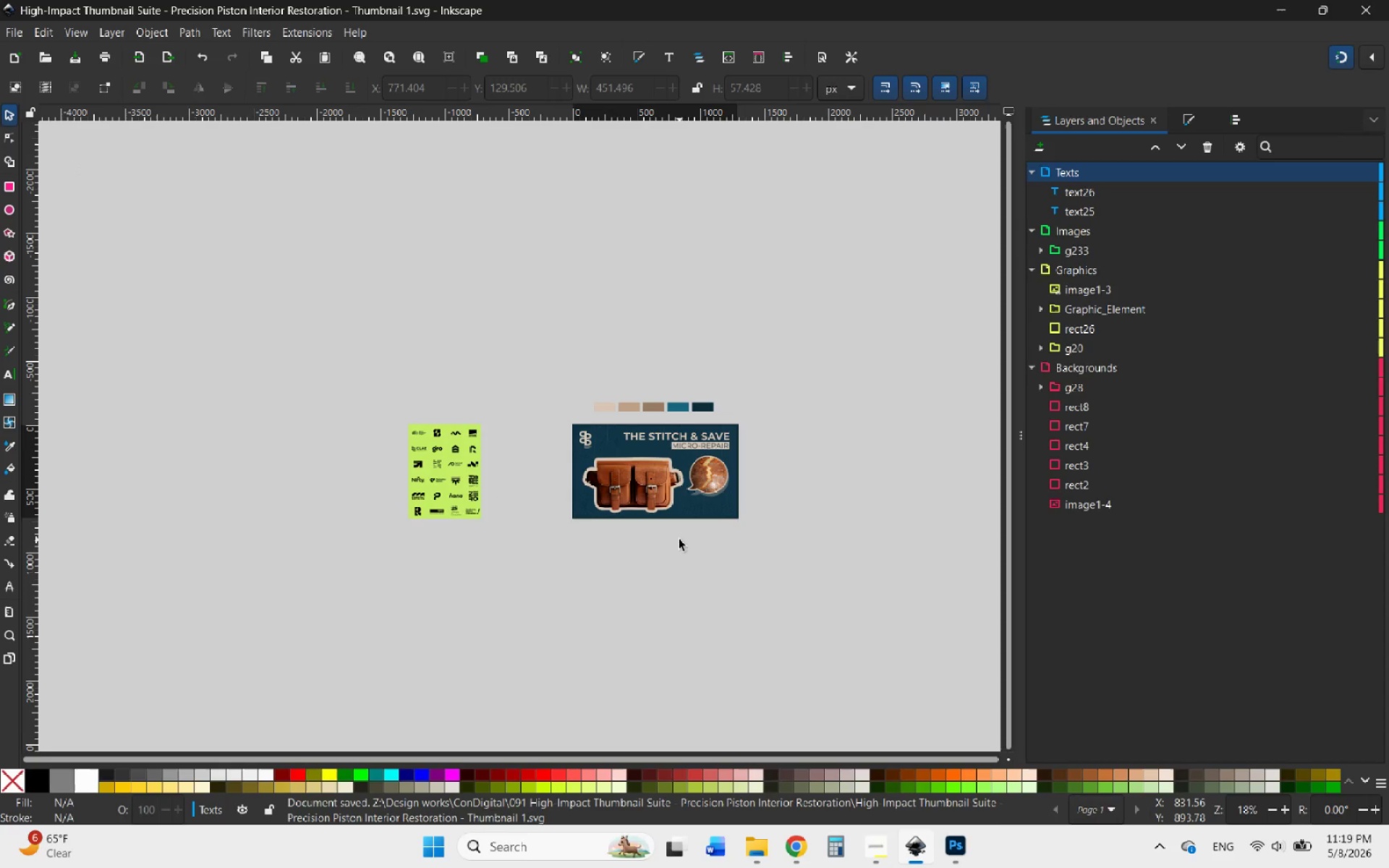 
left_click([447, 476])
 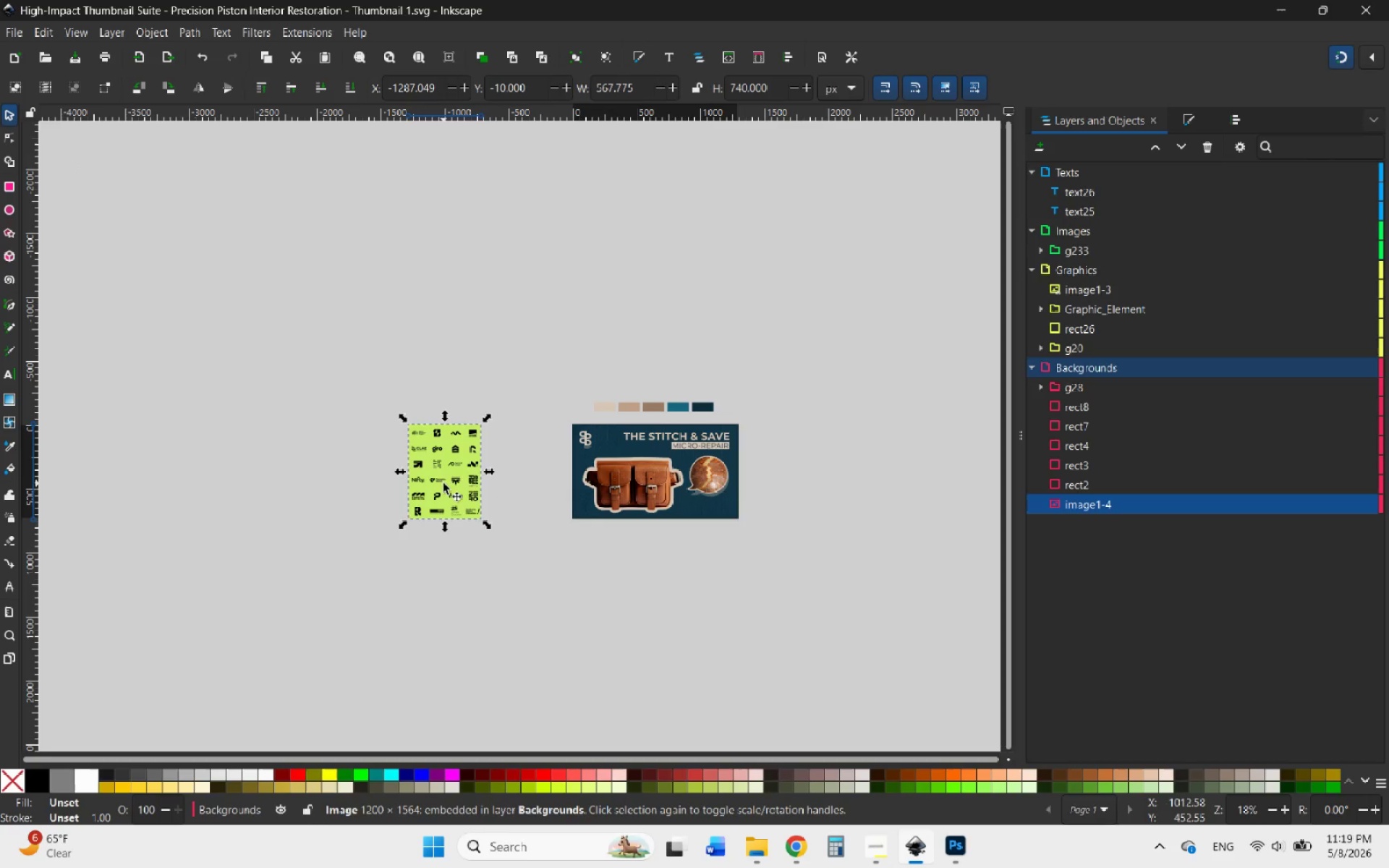 
left_click_drag(start_coordinate=[443, 483], to_coordinate=[619, 348])
 